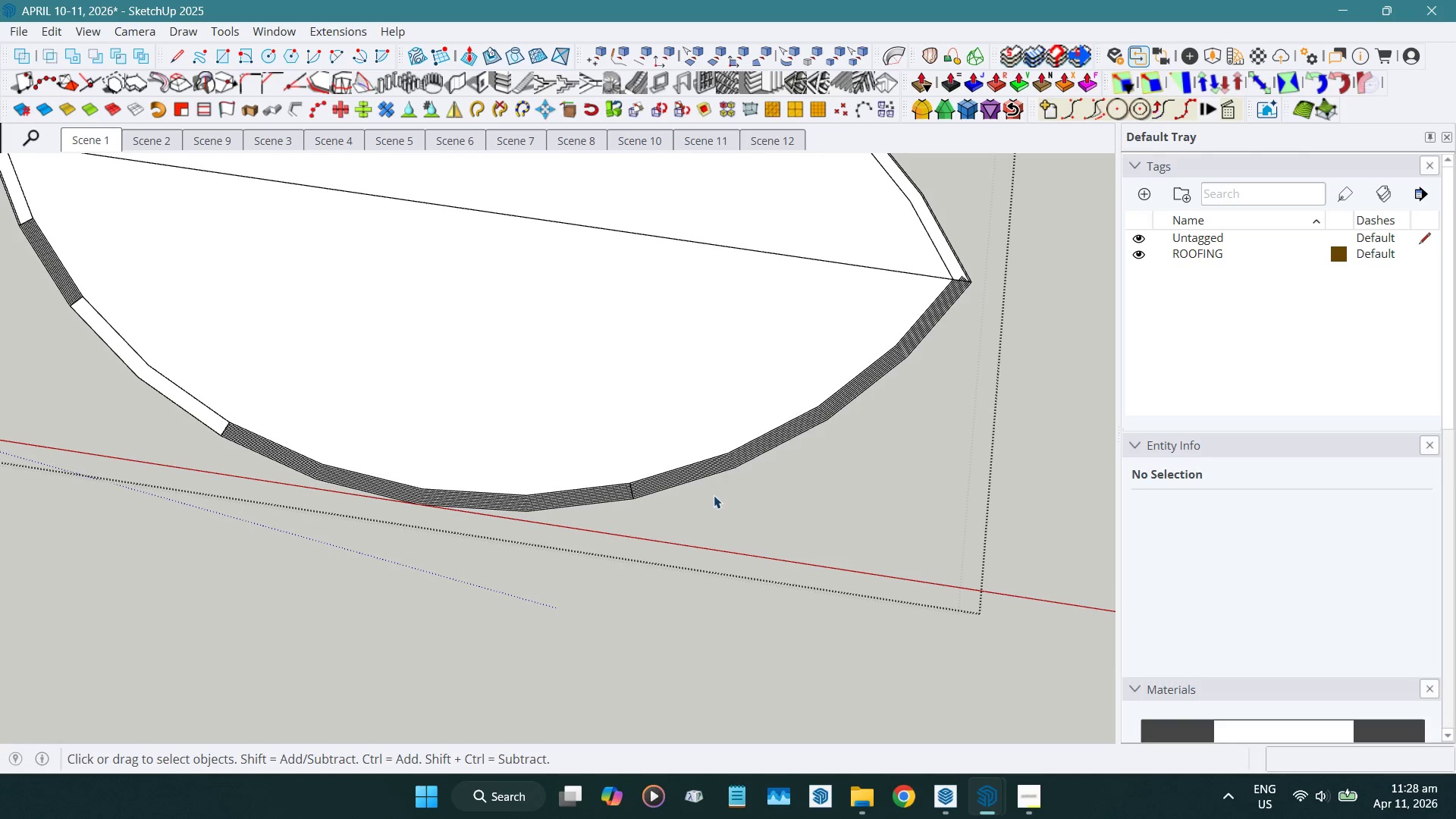 
hold_key(key=ShiftLeft, duration=0.45)
 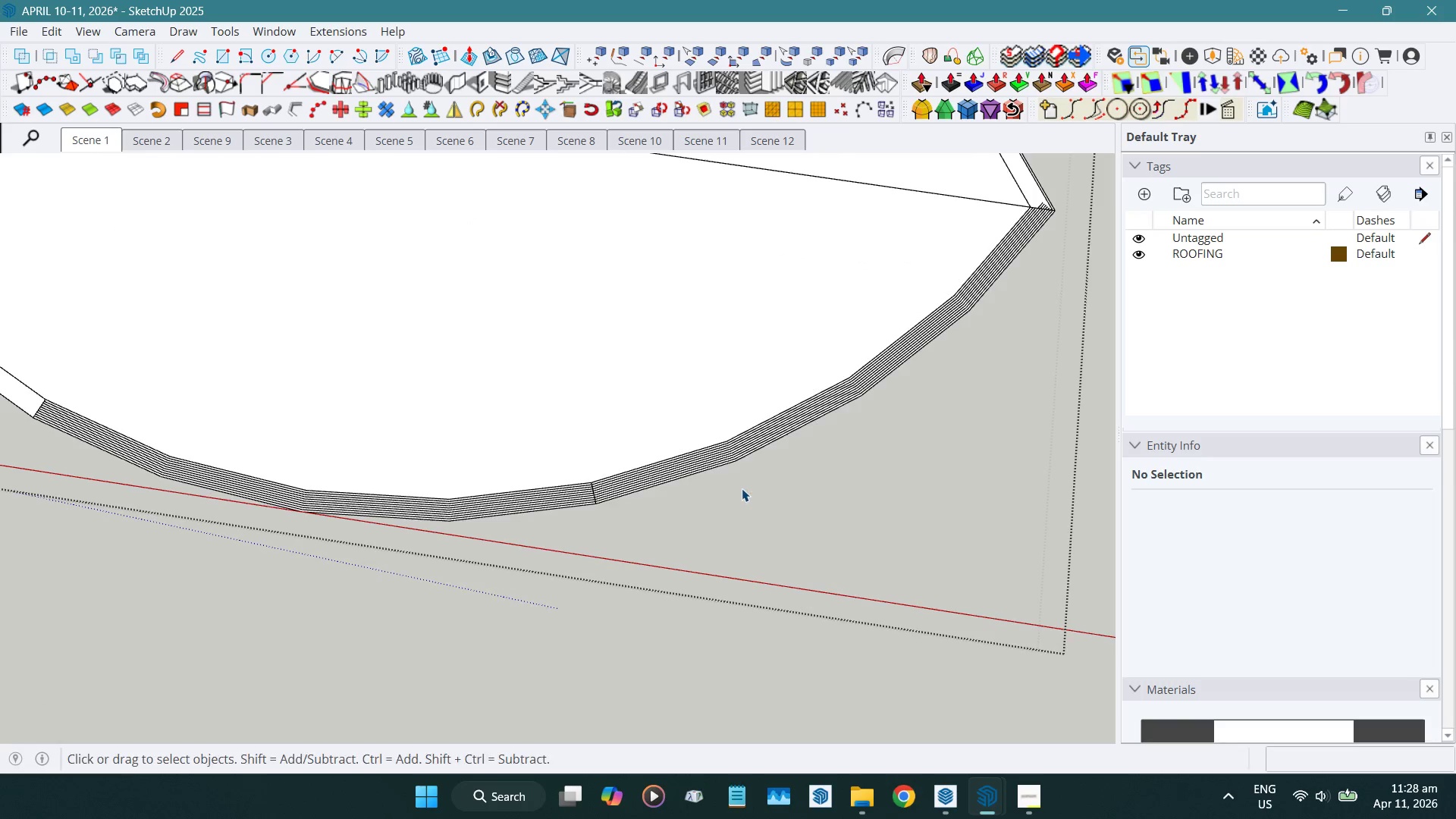 
scroll: coordinate [732, 487], scroll_direction: up, amount: 3.0
 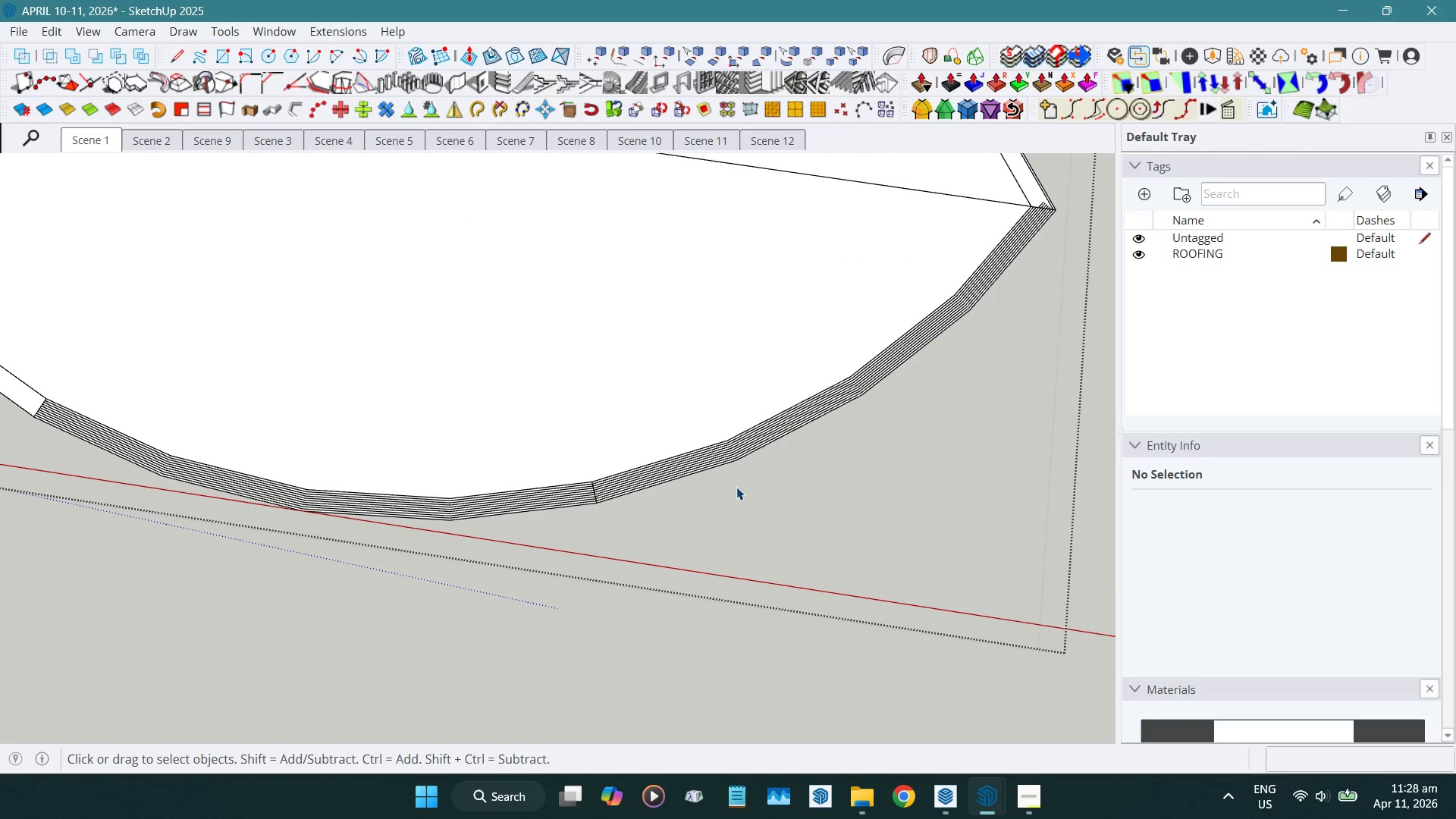 
scroll: coordinate [739, 493], scroll_direction: down, amount: 6.0
 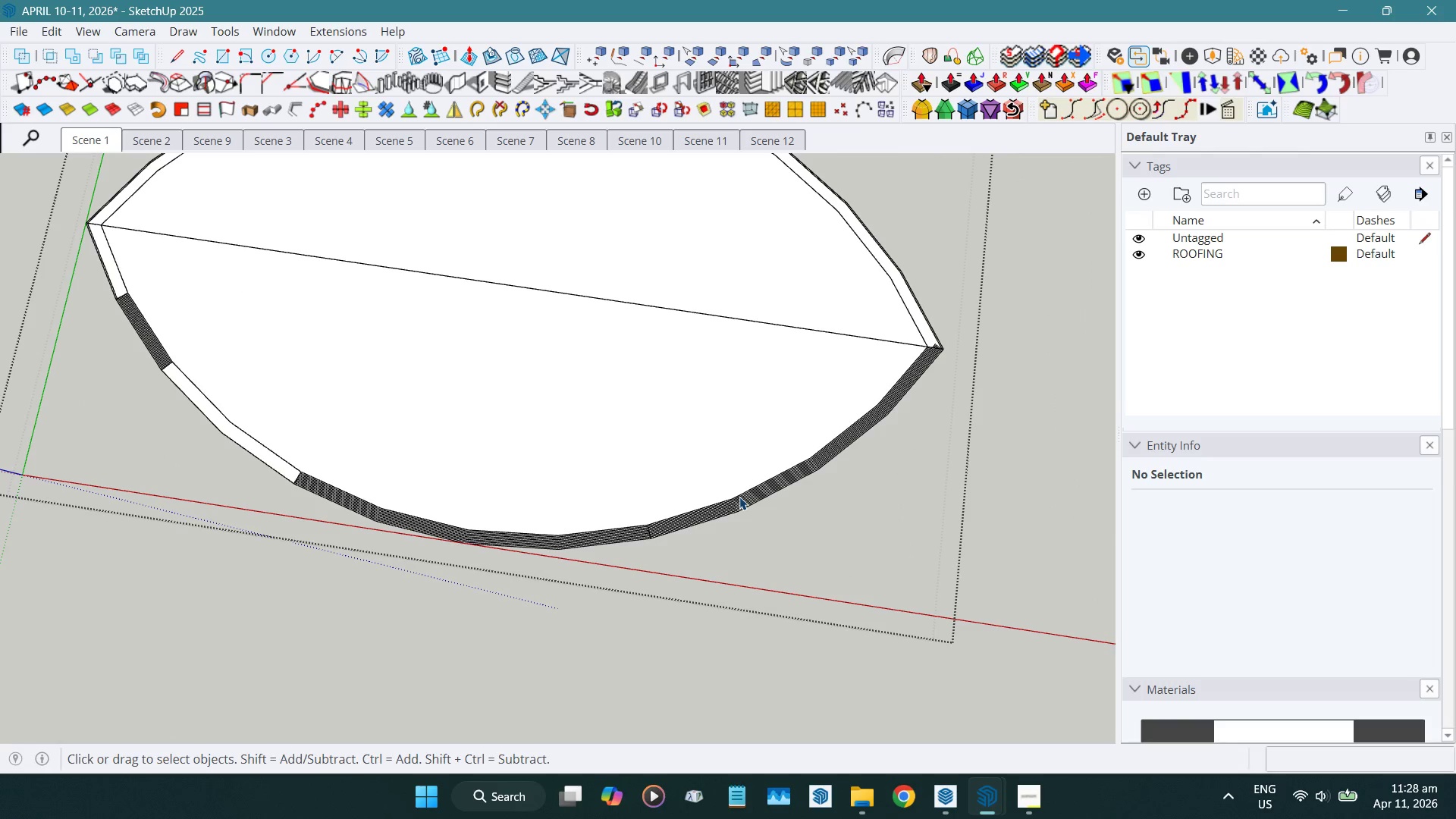 
hold_key(key=ShiftLeft, duration=0.7)
 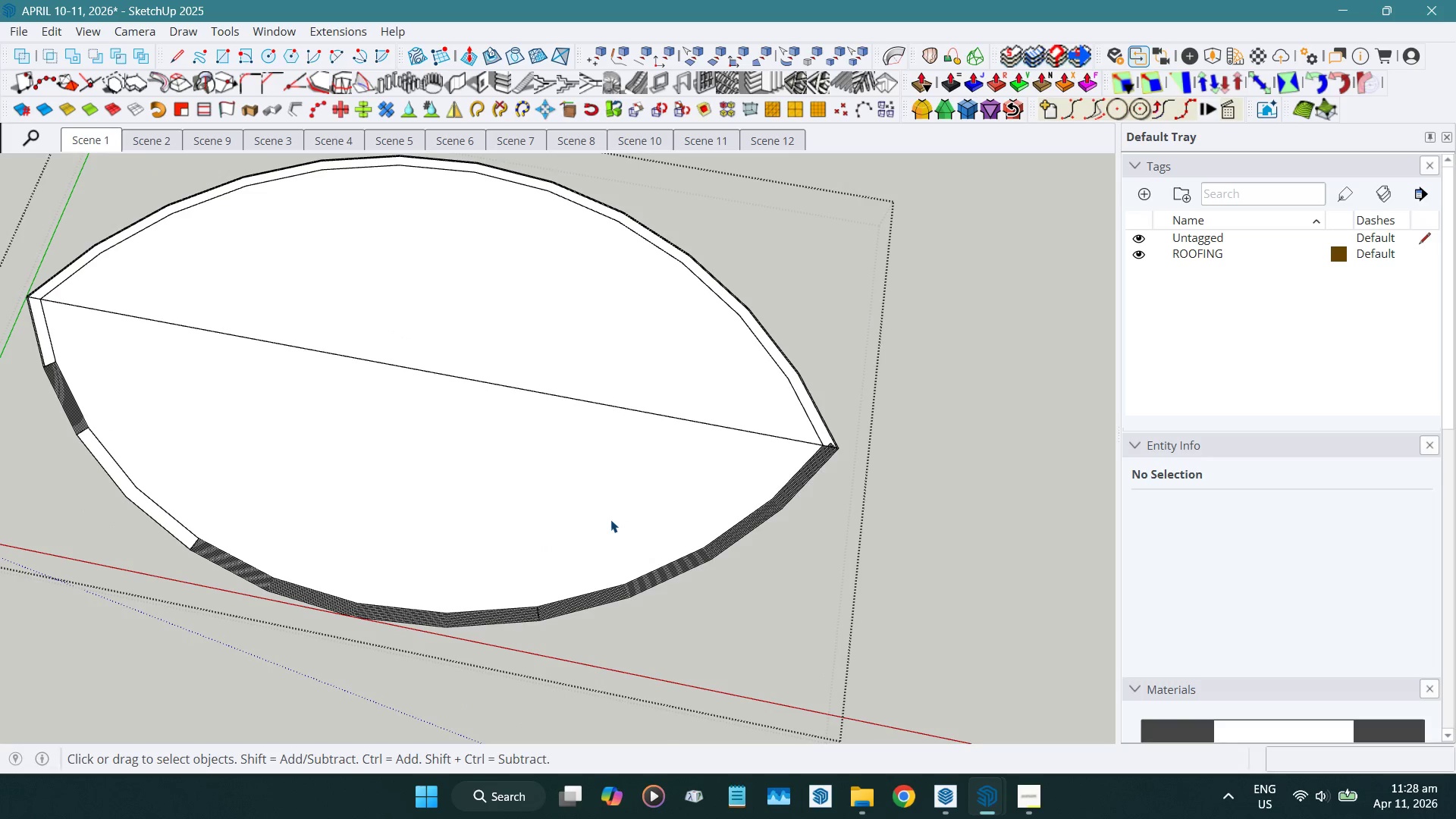 
wait(6.84)
 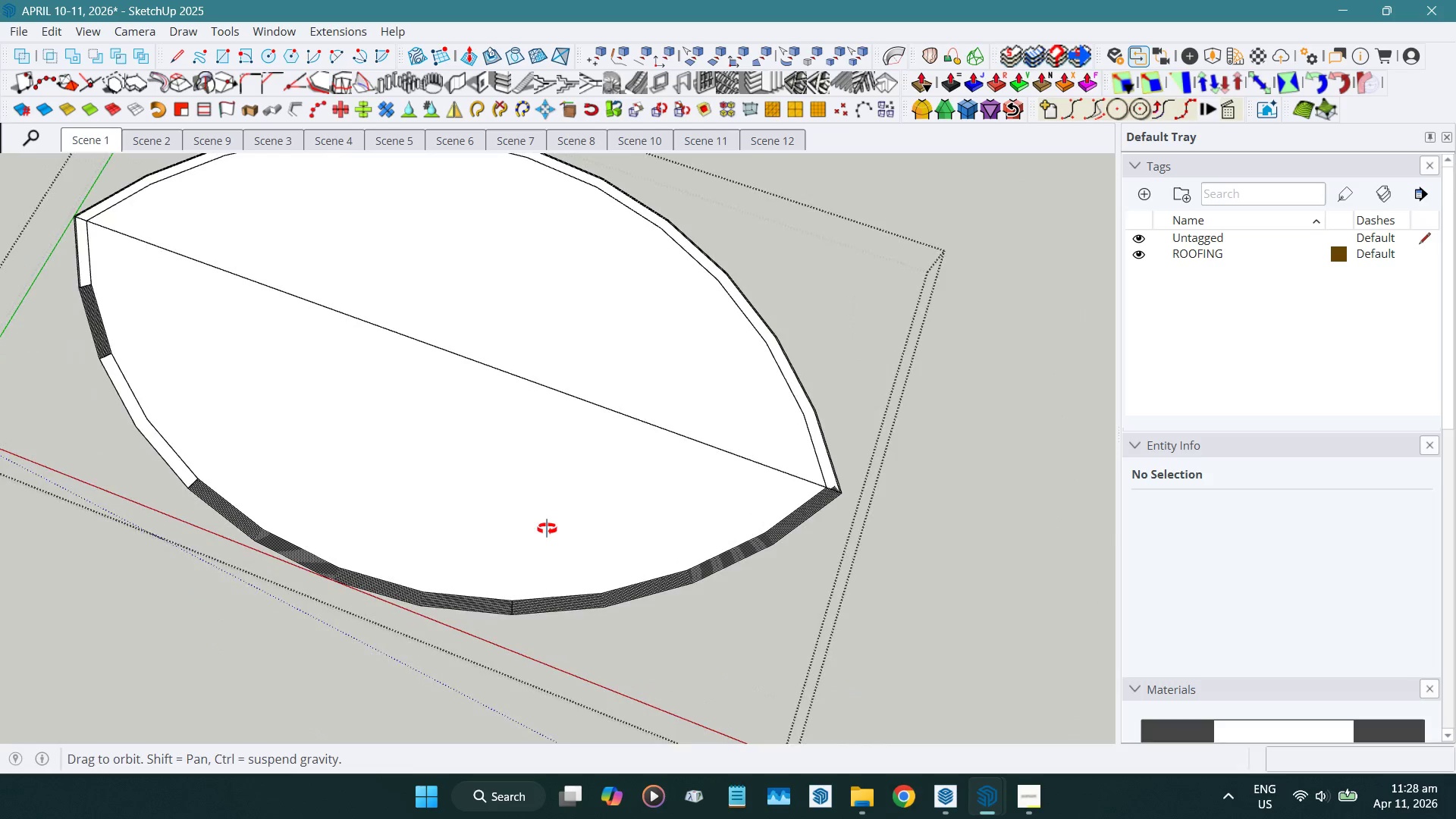 
scroll: coordinate [758, 467], scroll_direction: up, amount: 36.0
 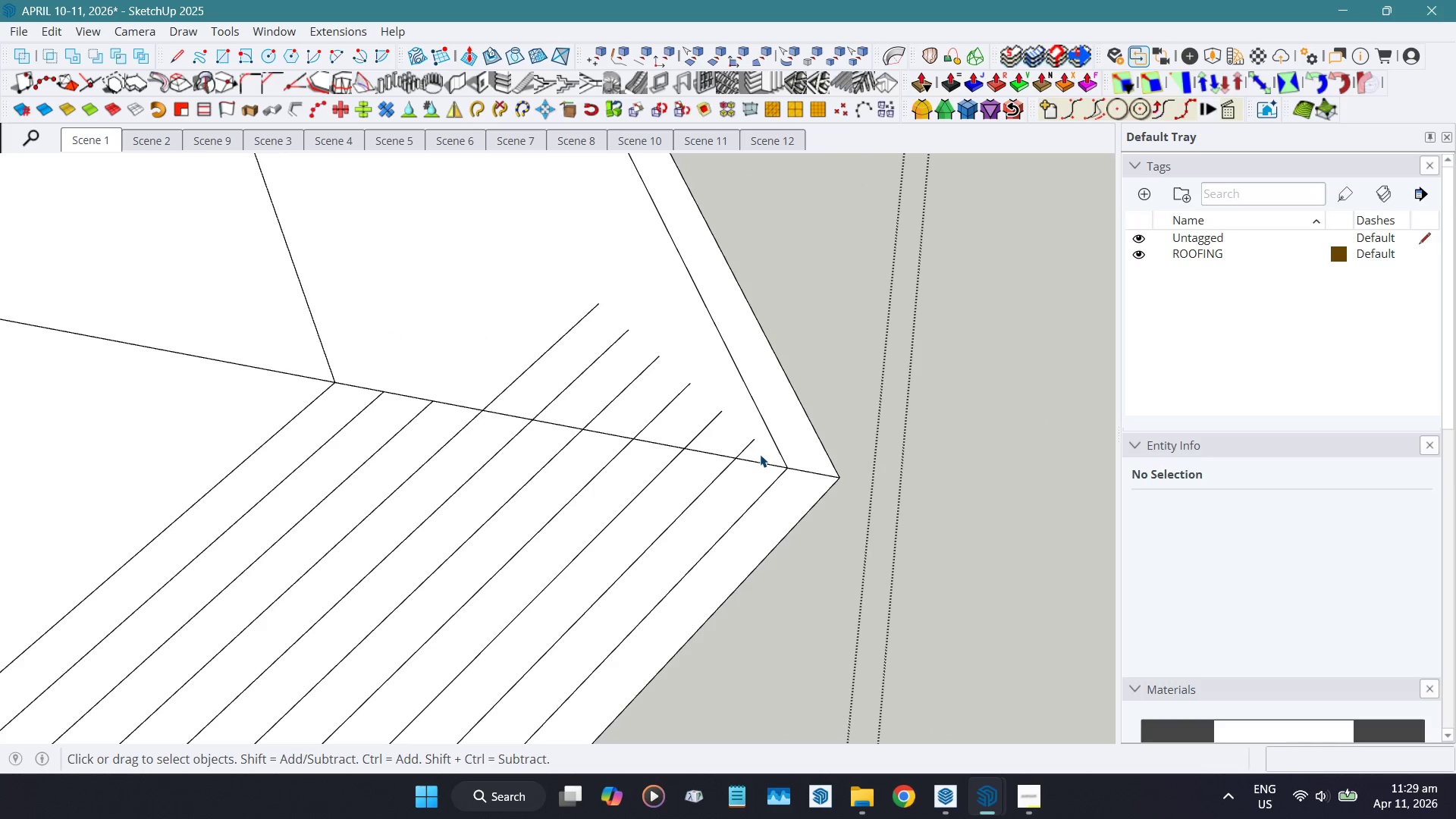 
key(Shift+ShiftLeft)
 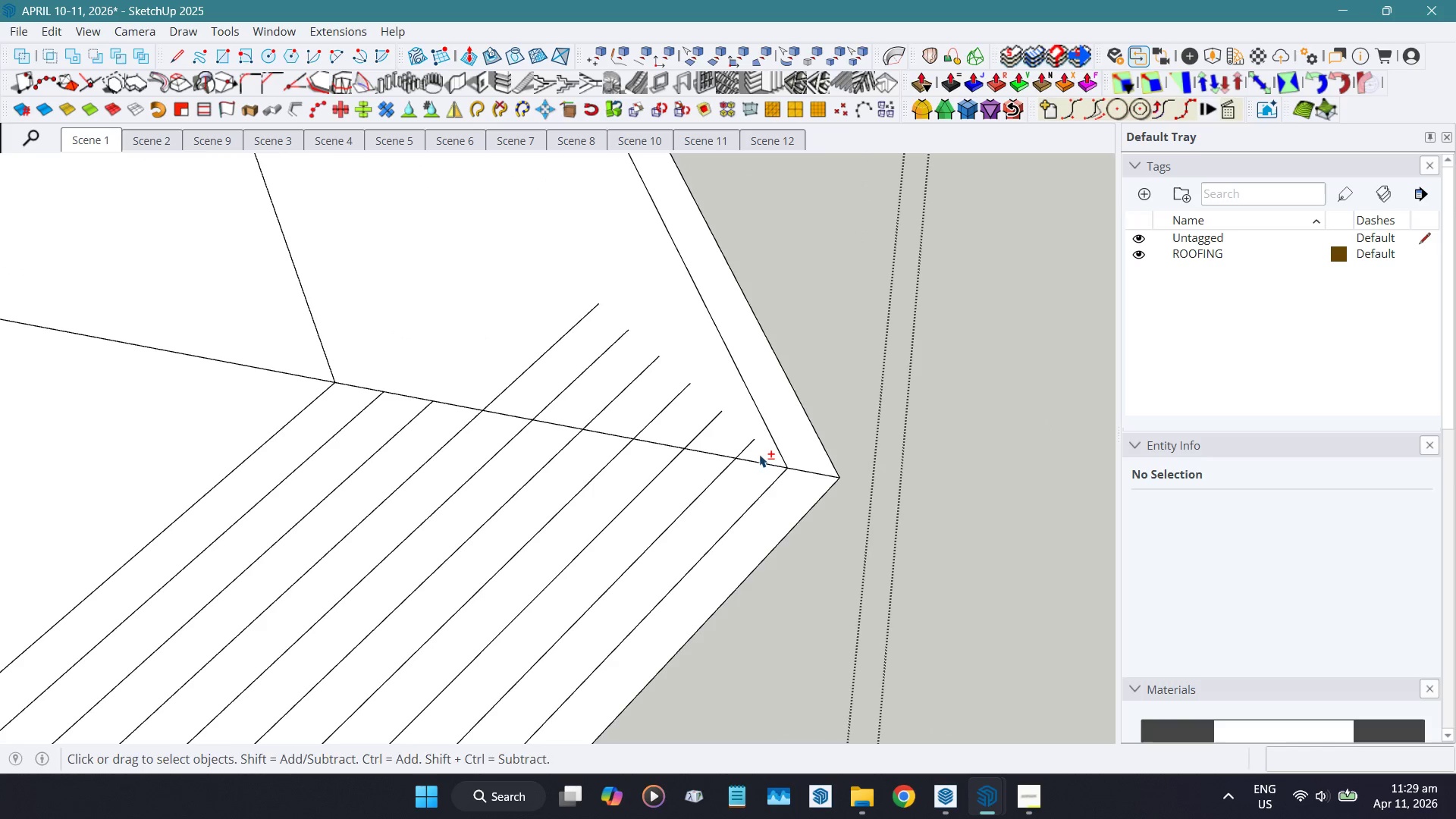 
key(Shift+E)
 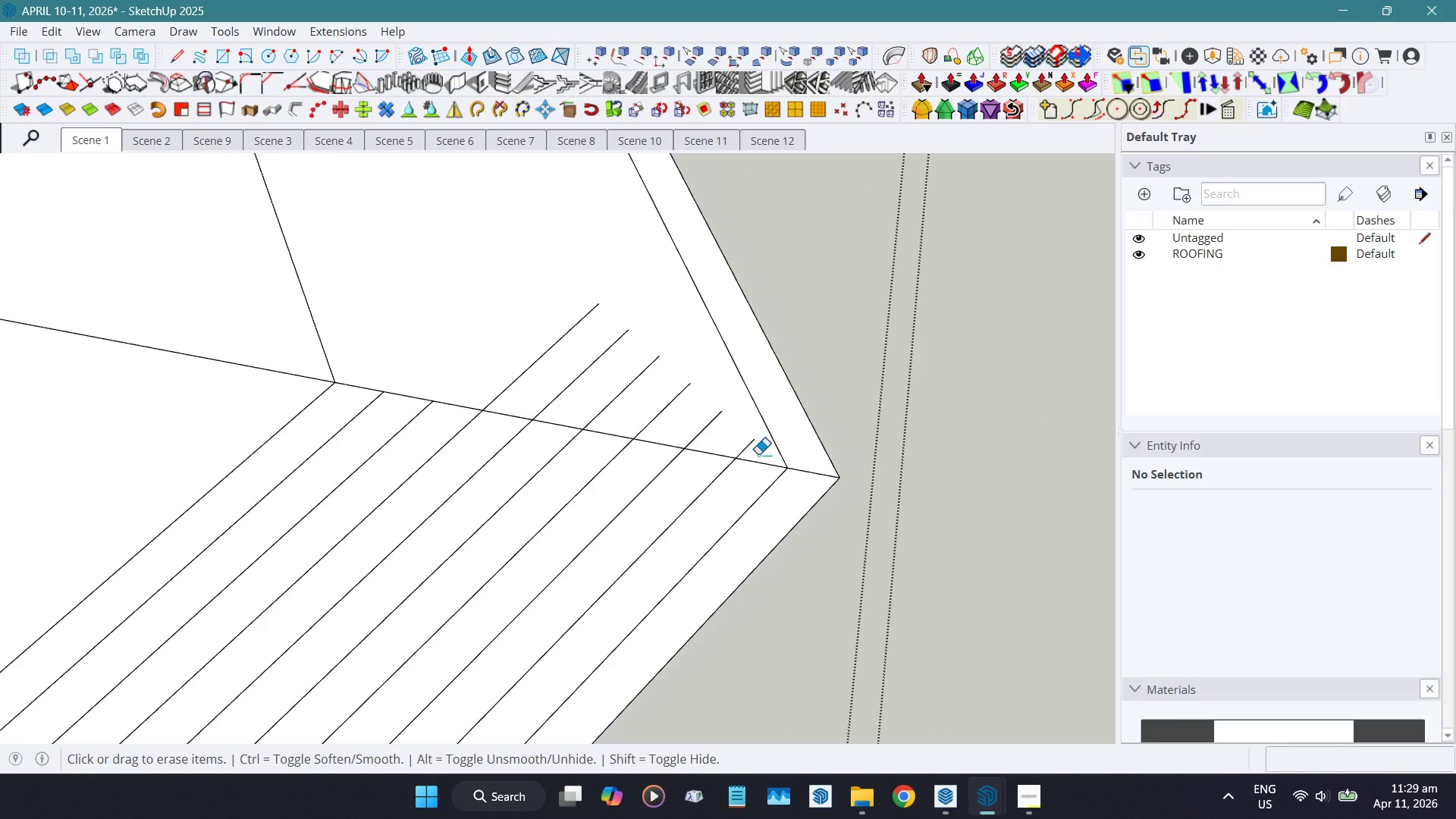 
left_click_drag(start_coordinate=[757, 453], to_coordinate=[642, 416])
 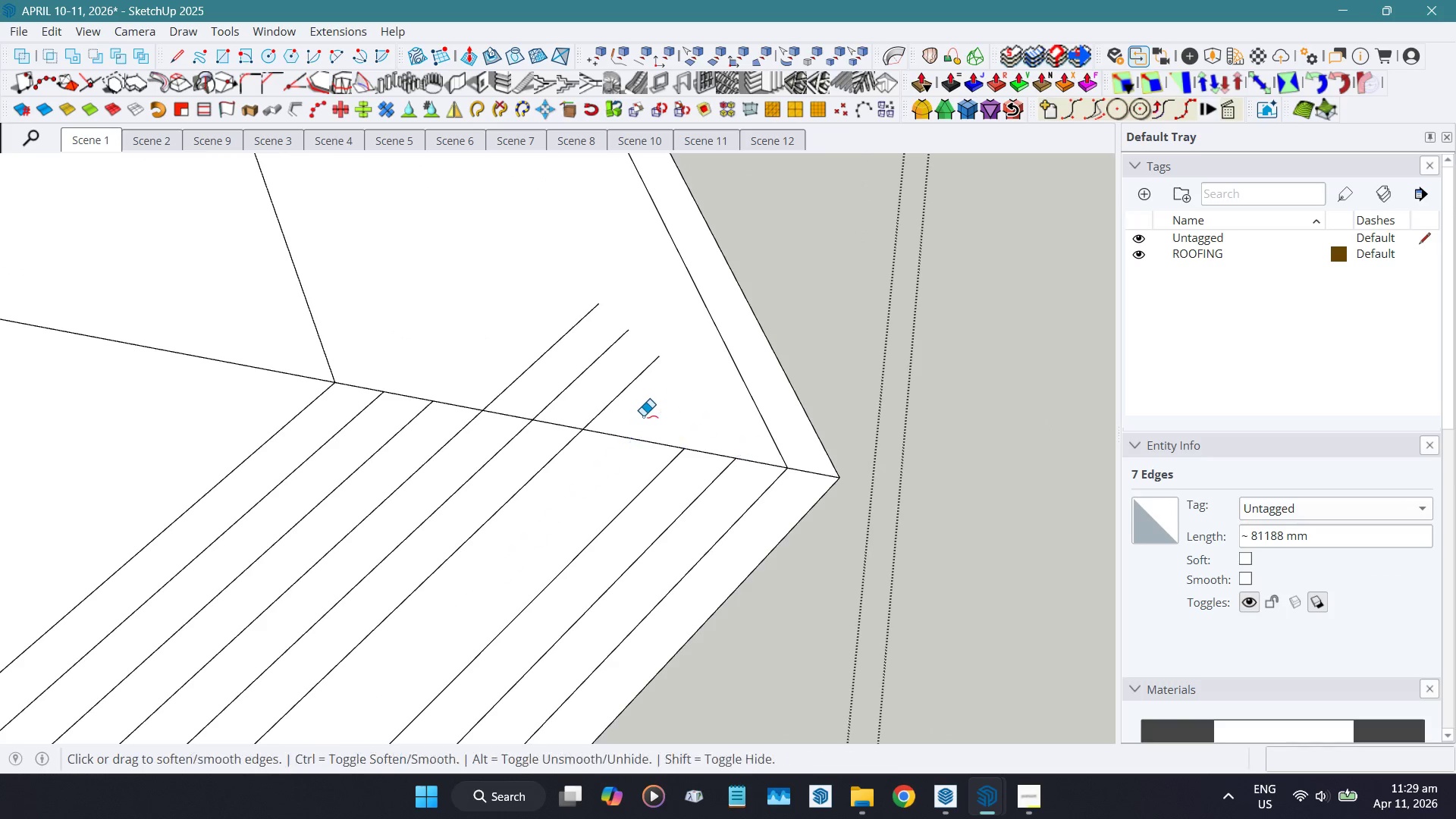 
key(Control+ControlLeft)
 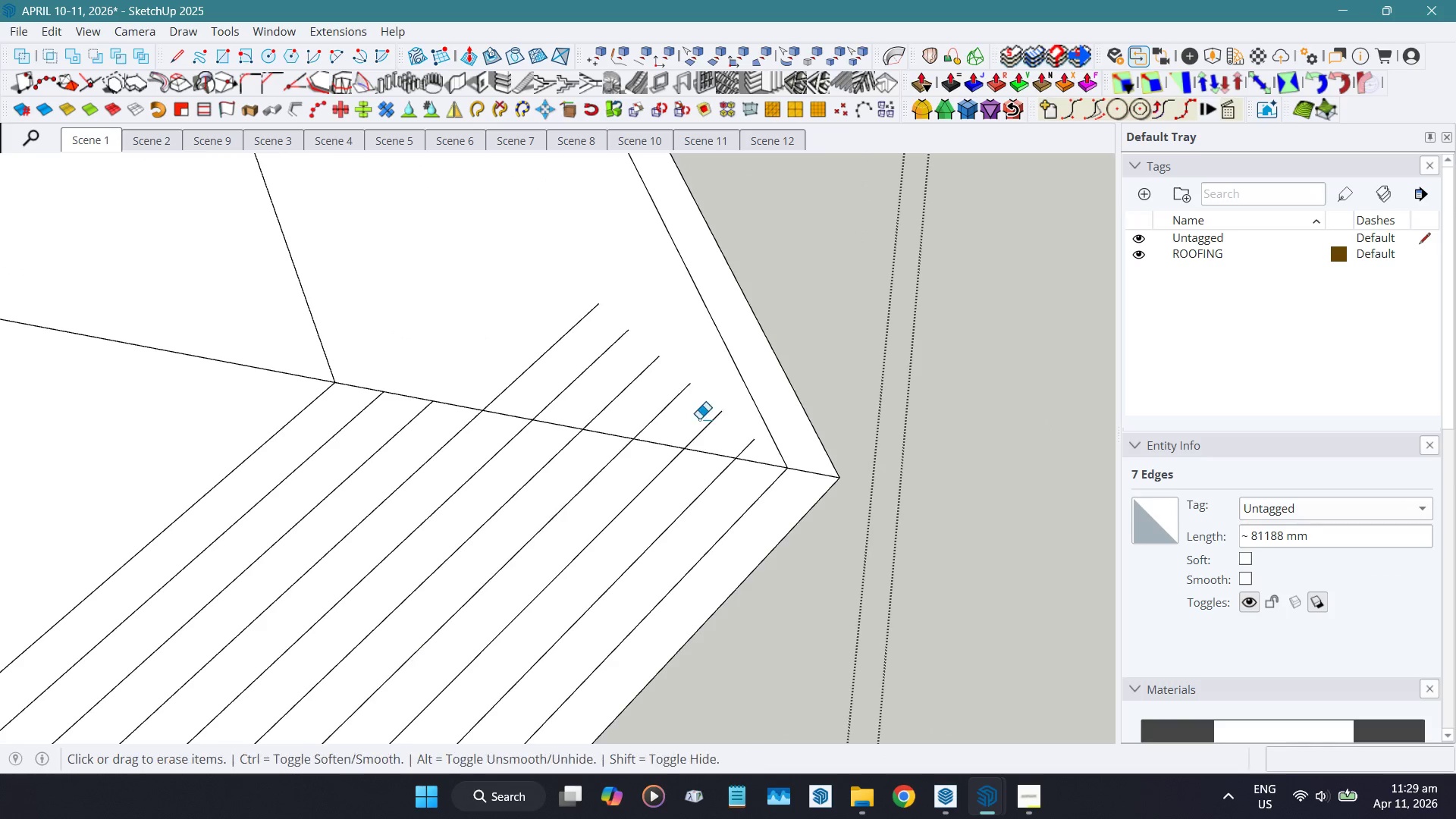 
key(Control+Z)
 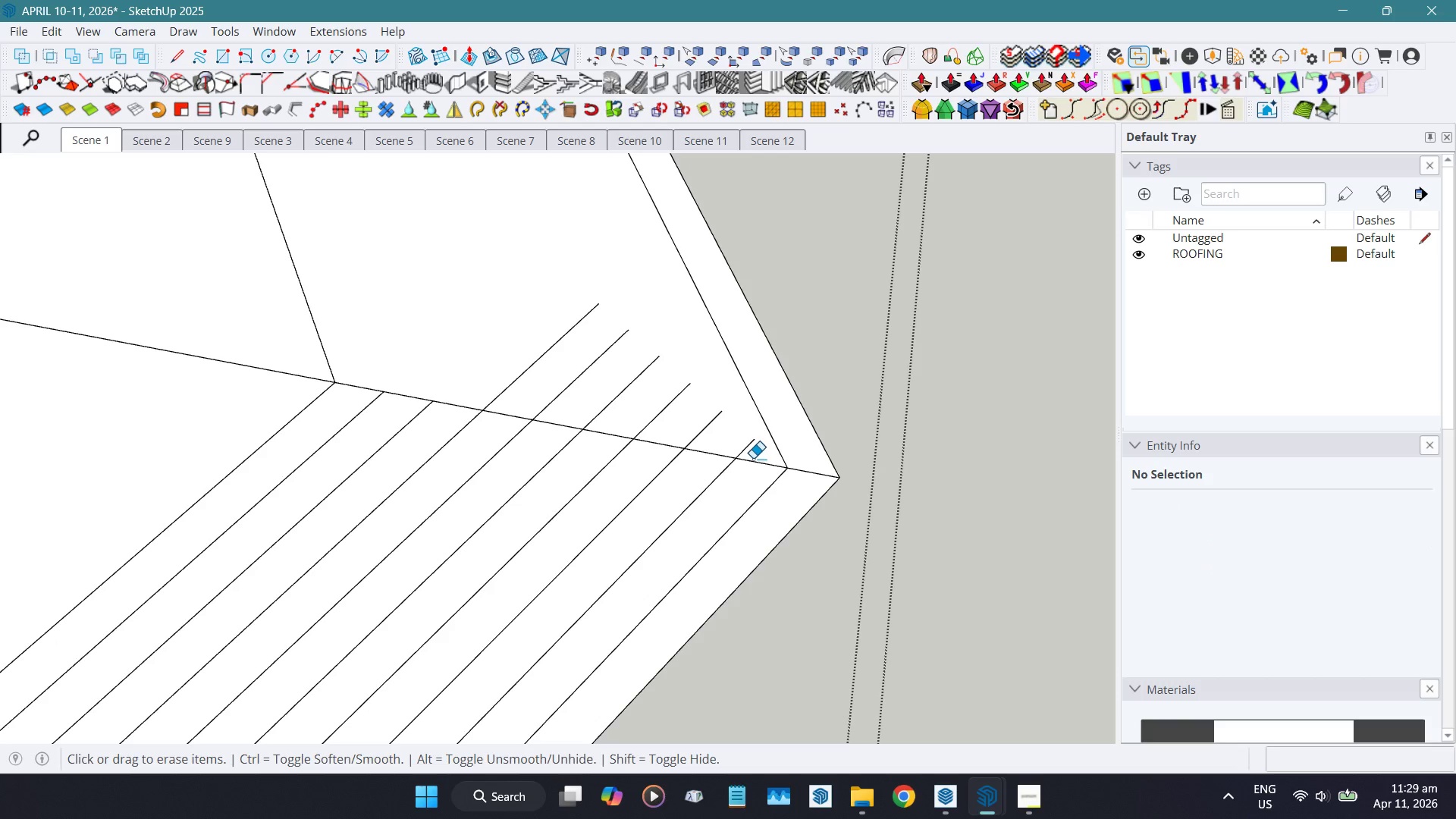 
left_click_drag(start_coordinate=[753, 456], to_coordinate=[703, 430])
 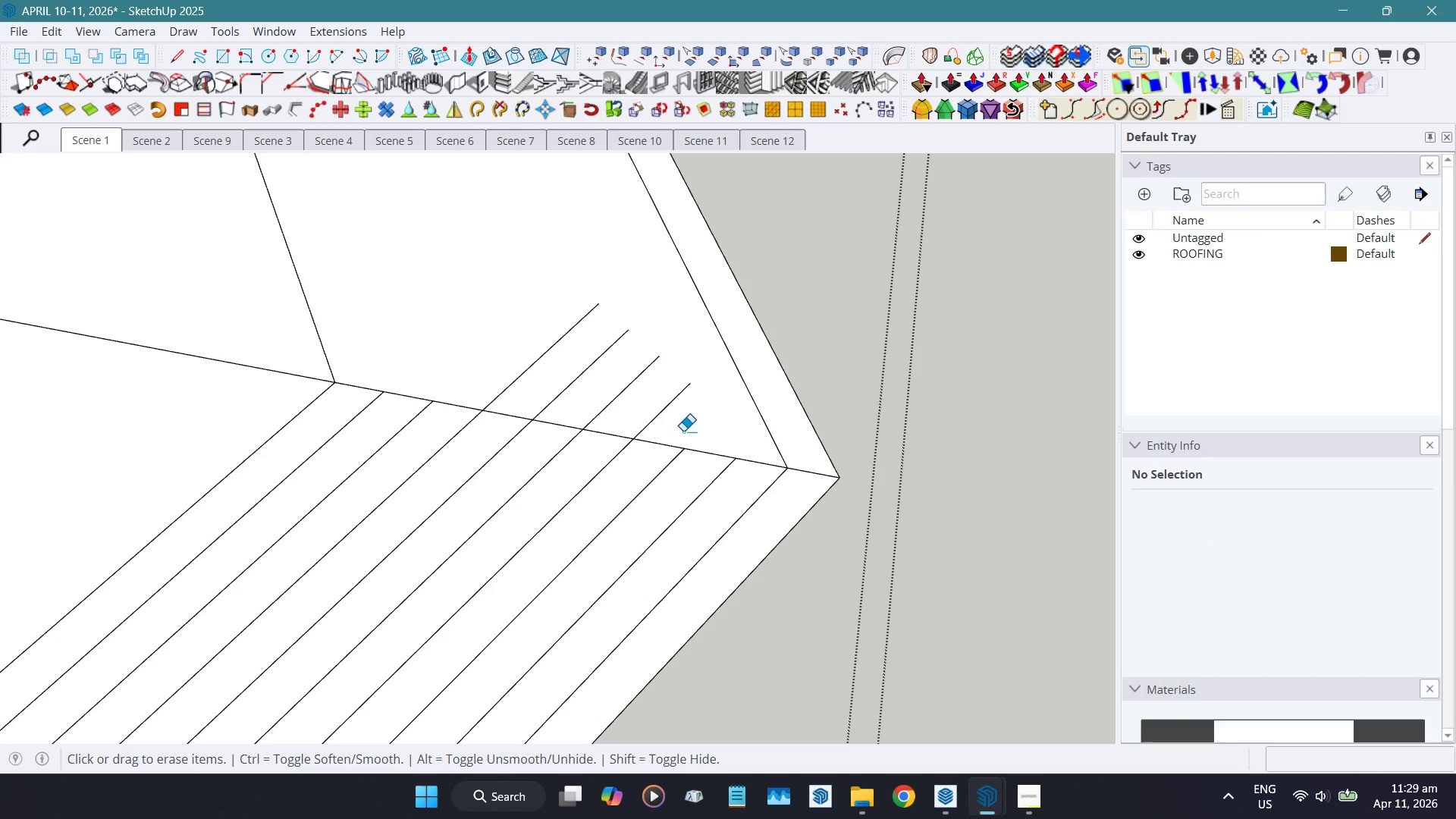 
key(Space)
 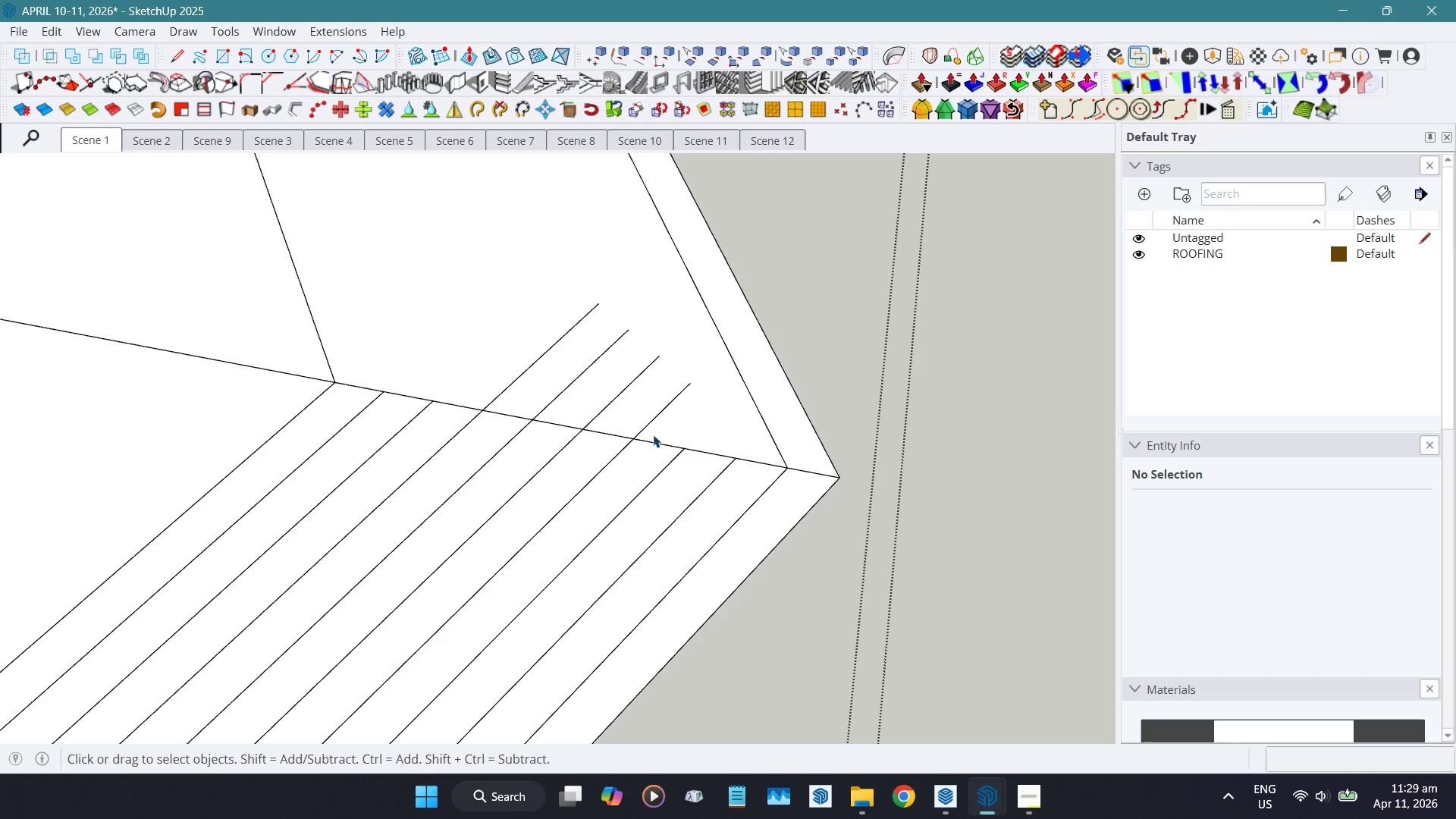 
key(Shift+F)
 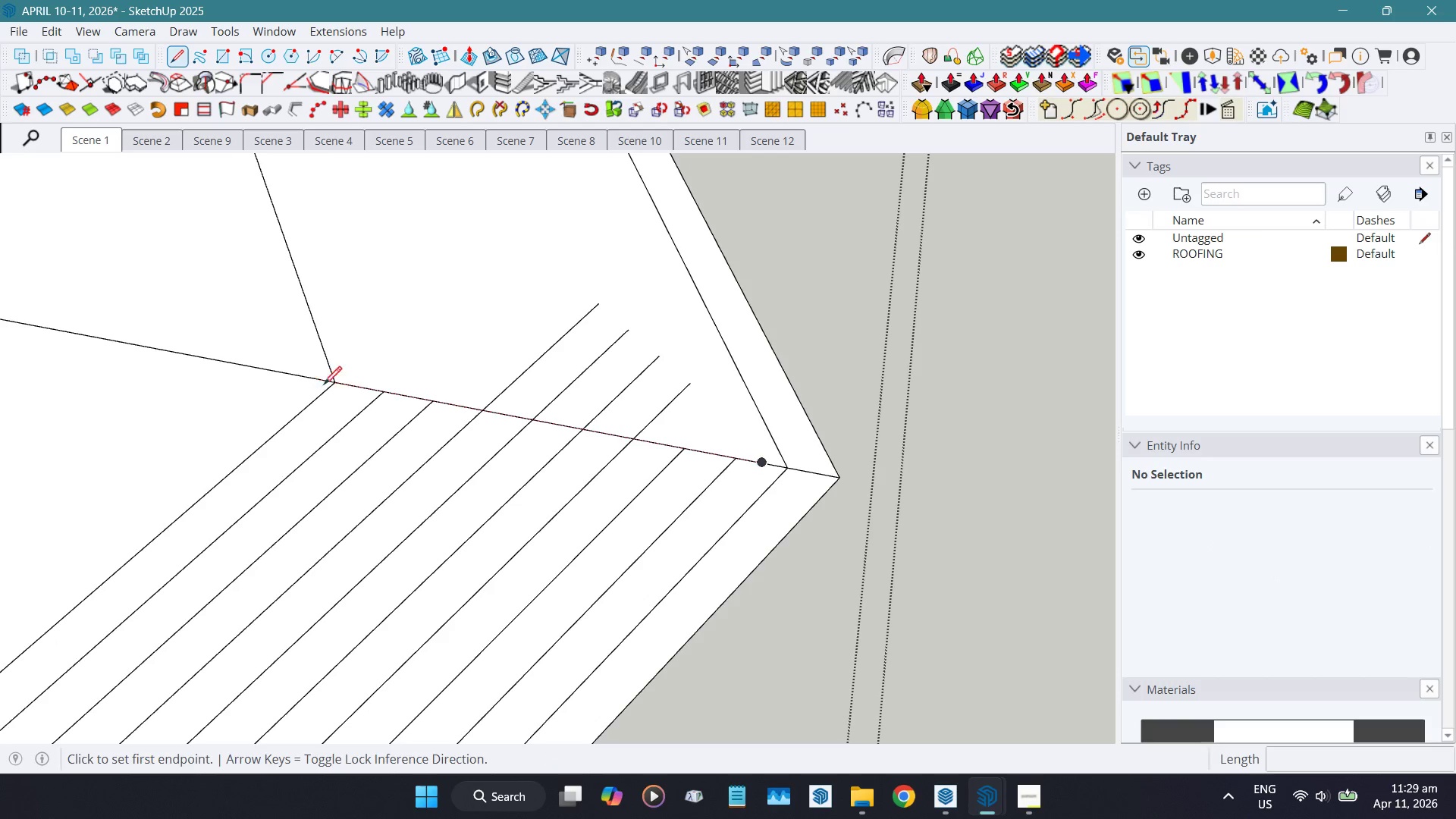 
left_click_drag(start_coordinate=[328, 384], to_coordinate=[337, 385])
 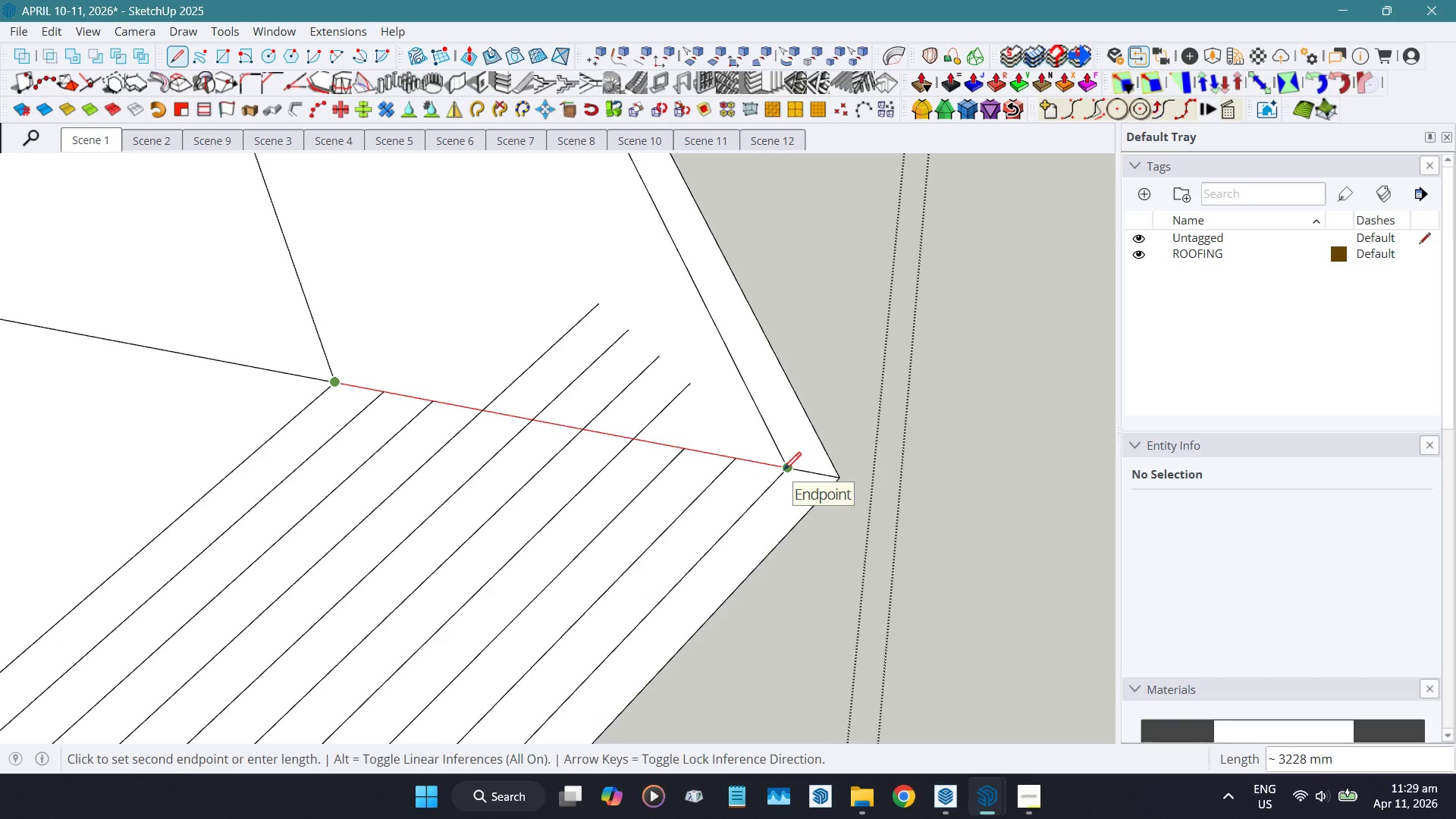 
key(Space)
 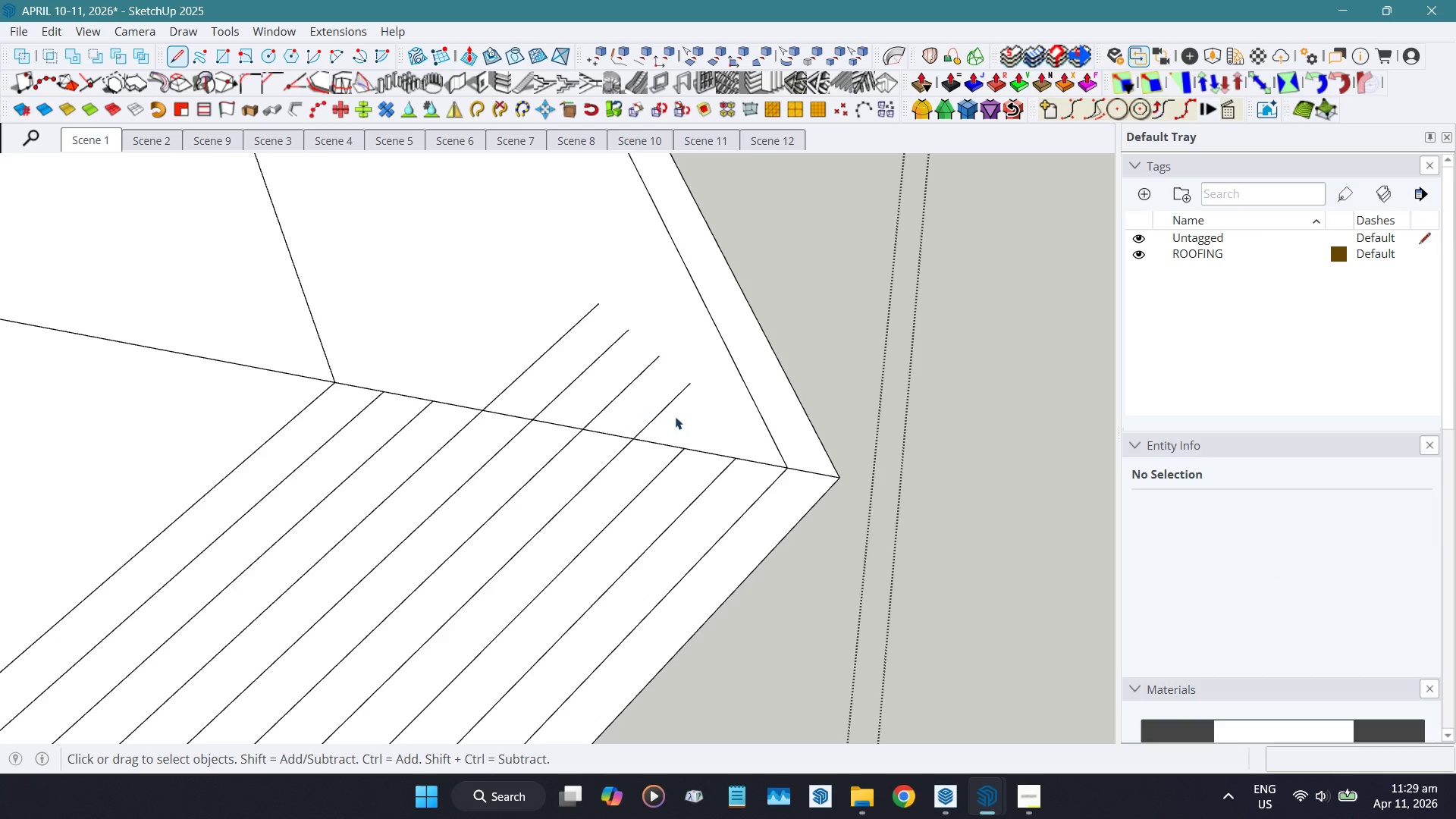 
key(Shift+E)
 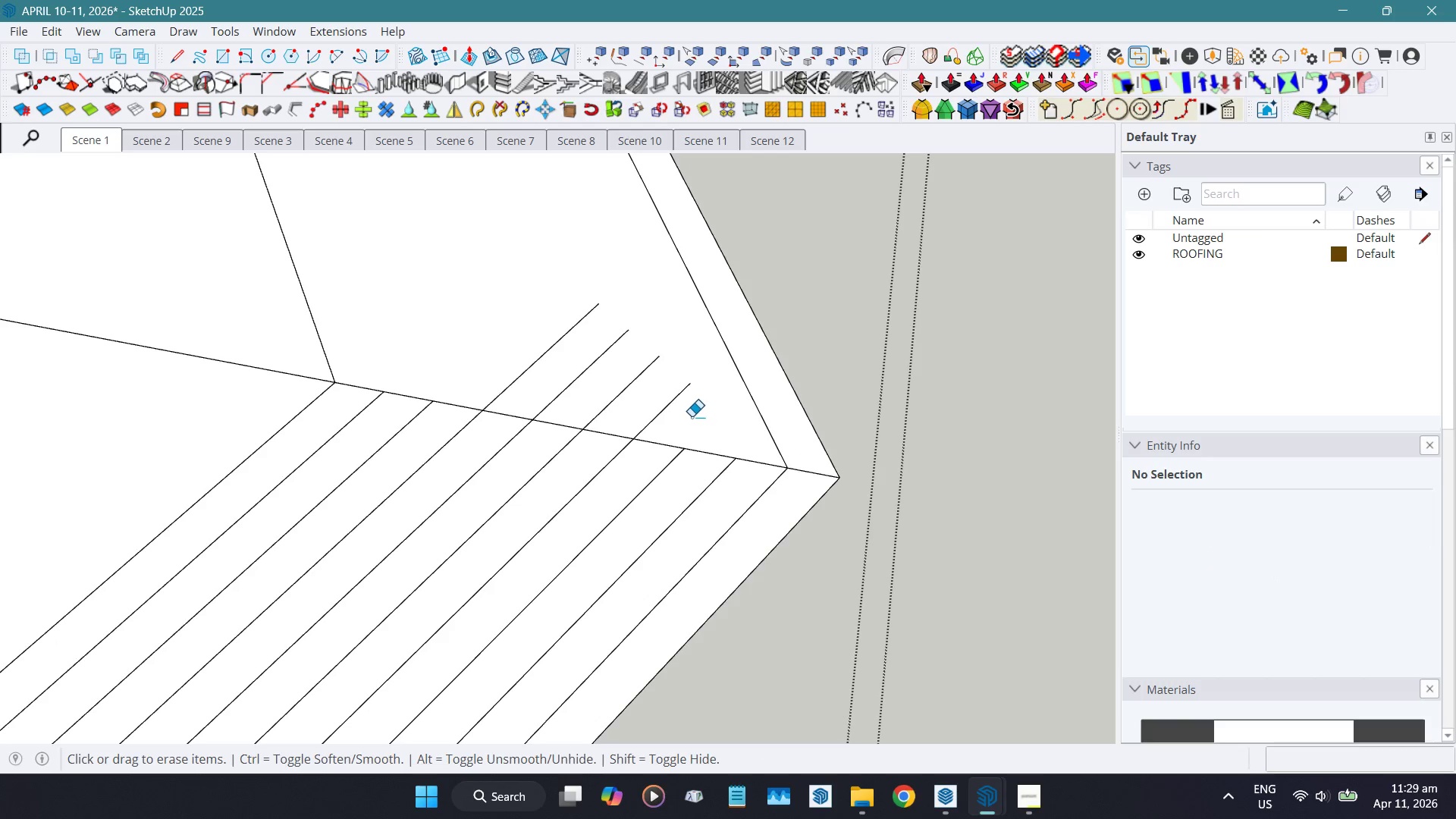 
left_click_drag(start_coordinate=[692, 416], to_coordinate=[483, 362])
 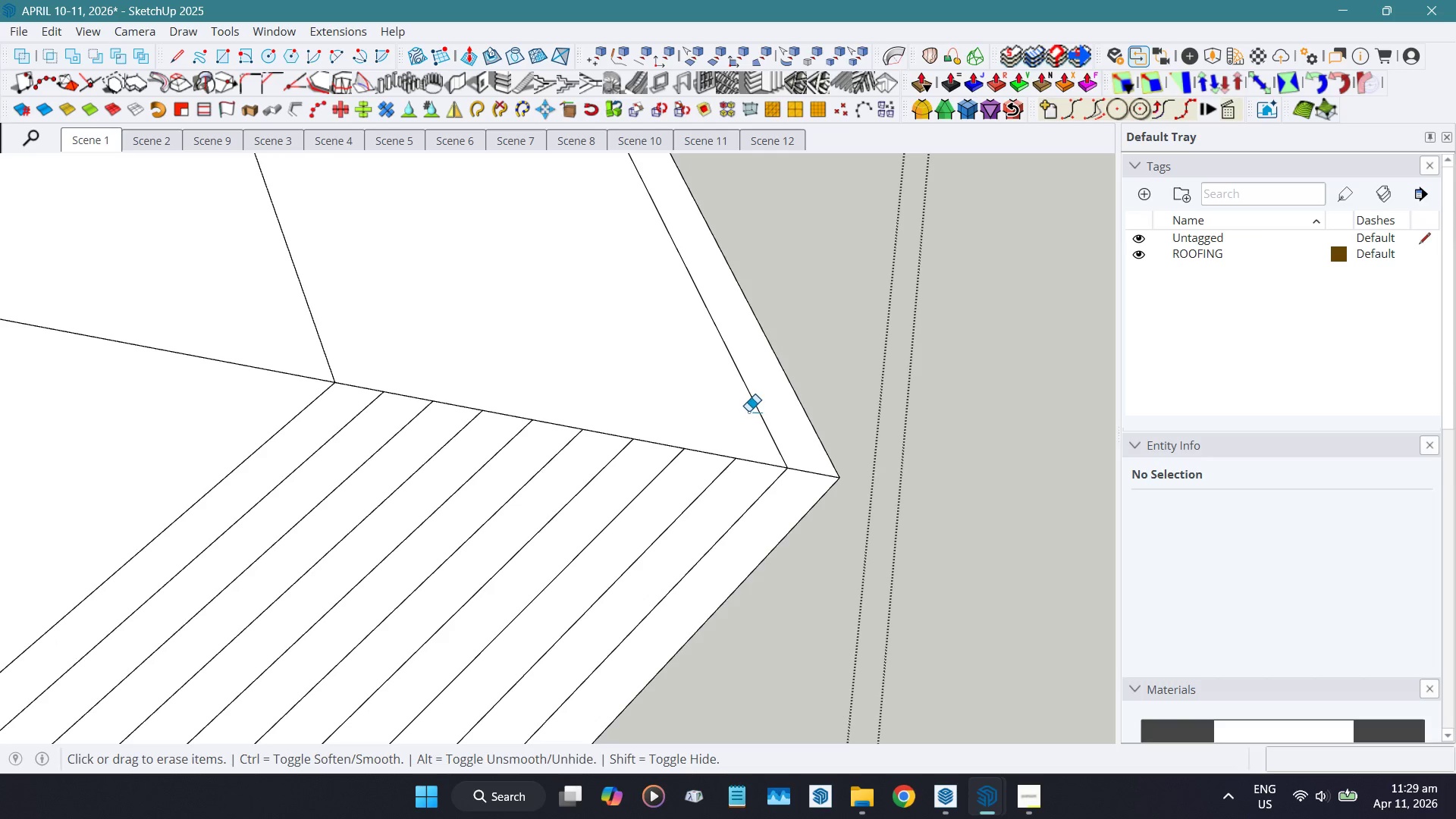 
scroll: coordinate [921, 562], scroll_direction: down, amount: 47.0
 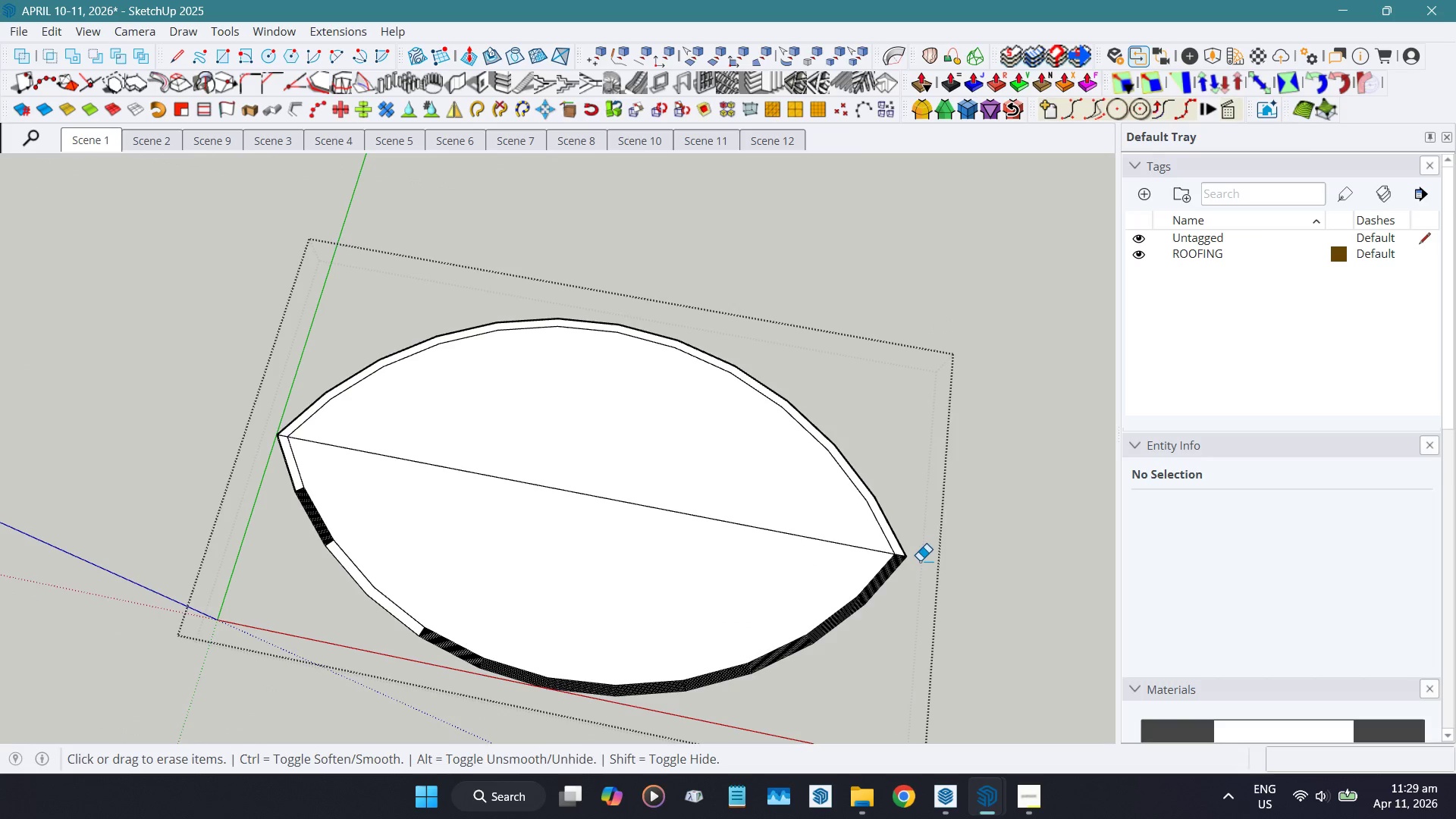 
key(Space)
 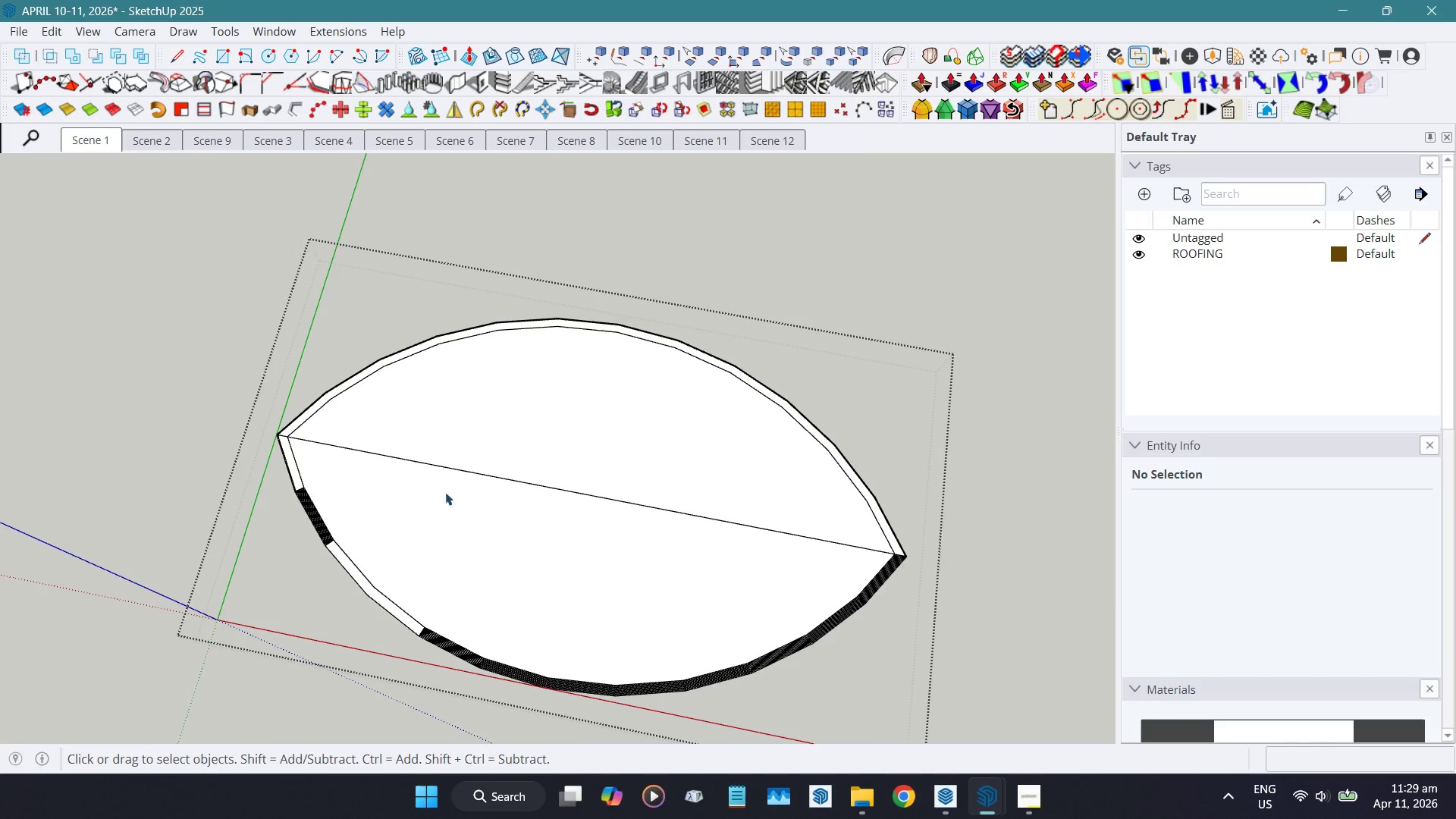 
hold_key(key=ShiftLeft, duration=0.67)
 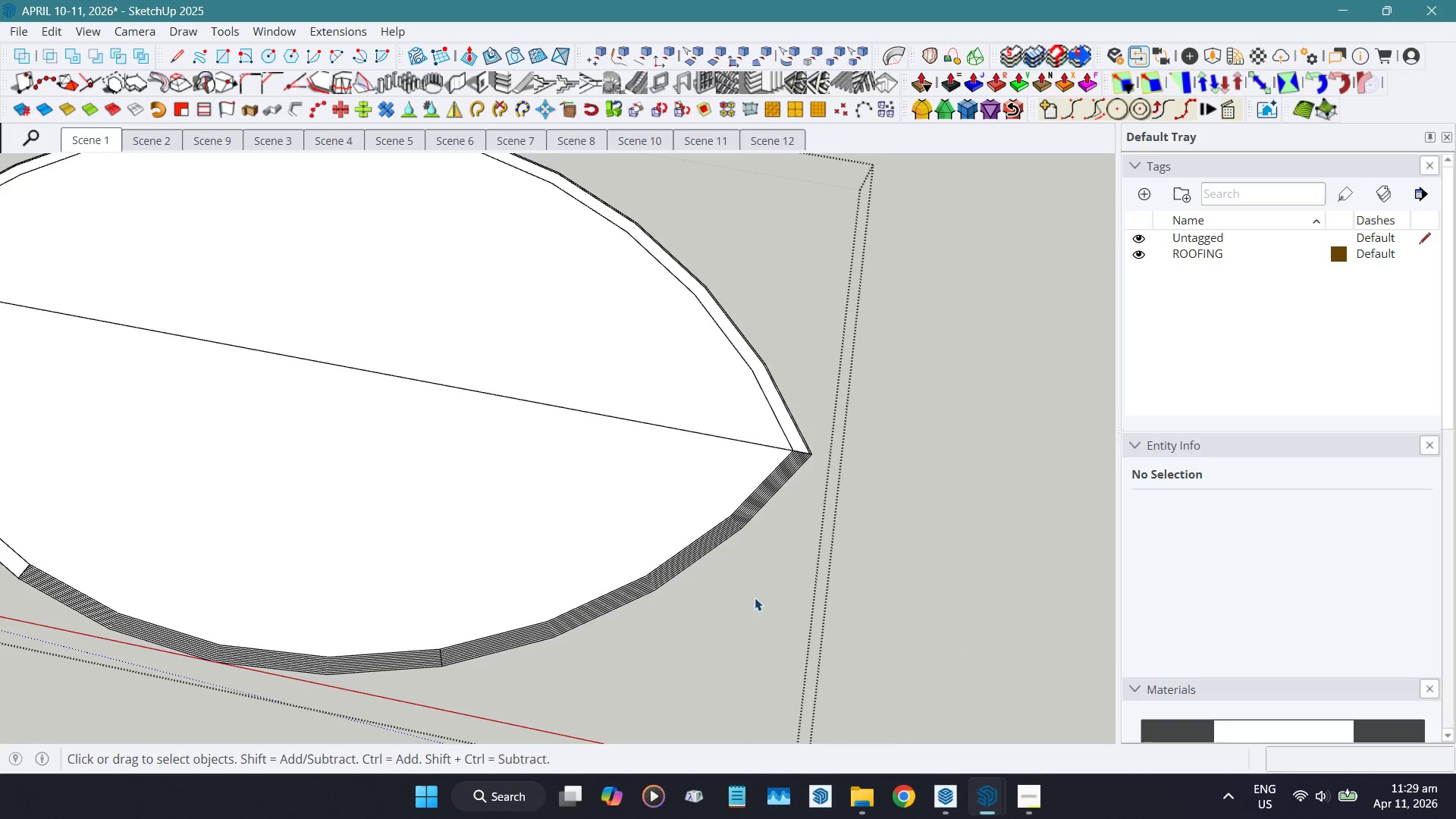 
scroll: coordinate [726, 548], scroll_direction: up, amount: 4.0
 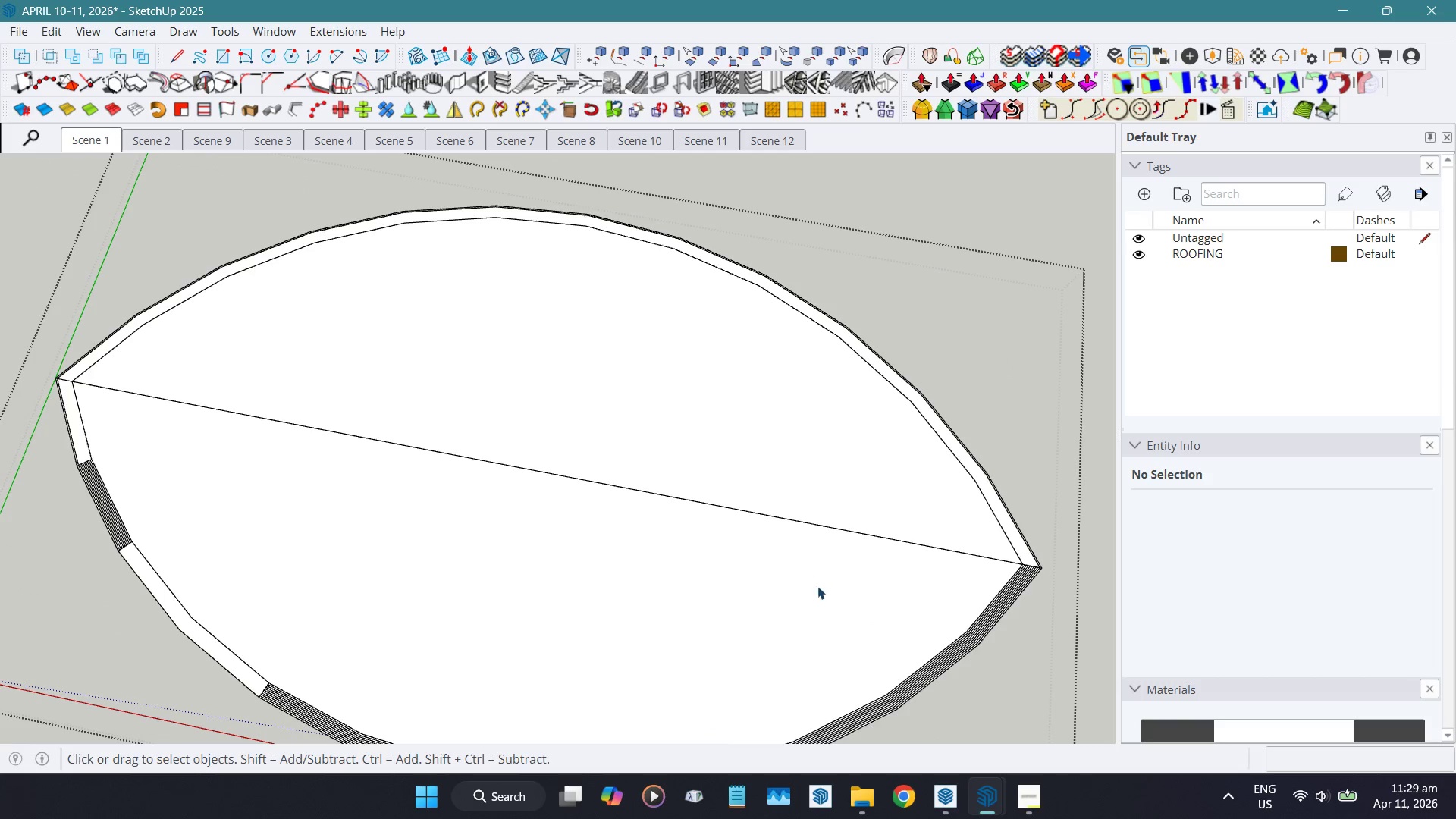 
scroll: coordinate [759, 602], scroll_direction: down, amount: 4.0
 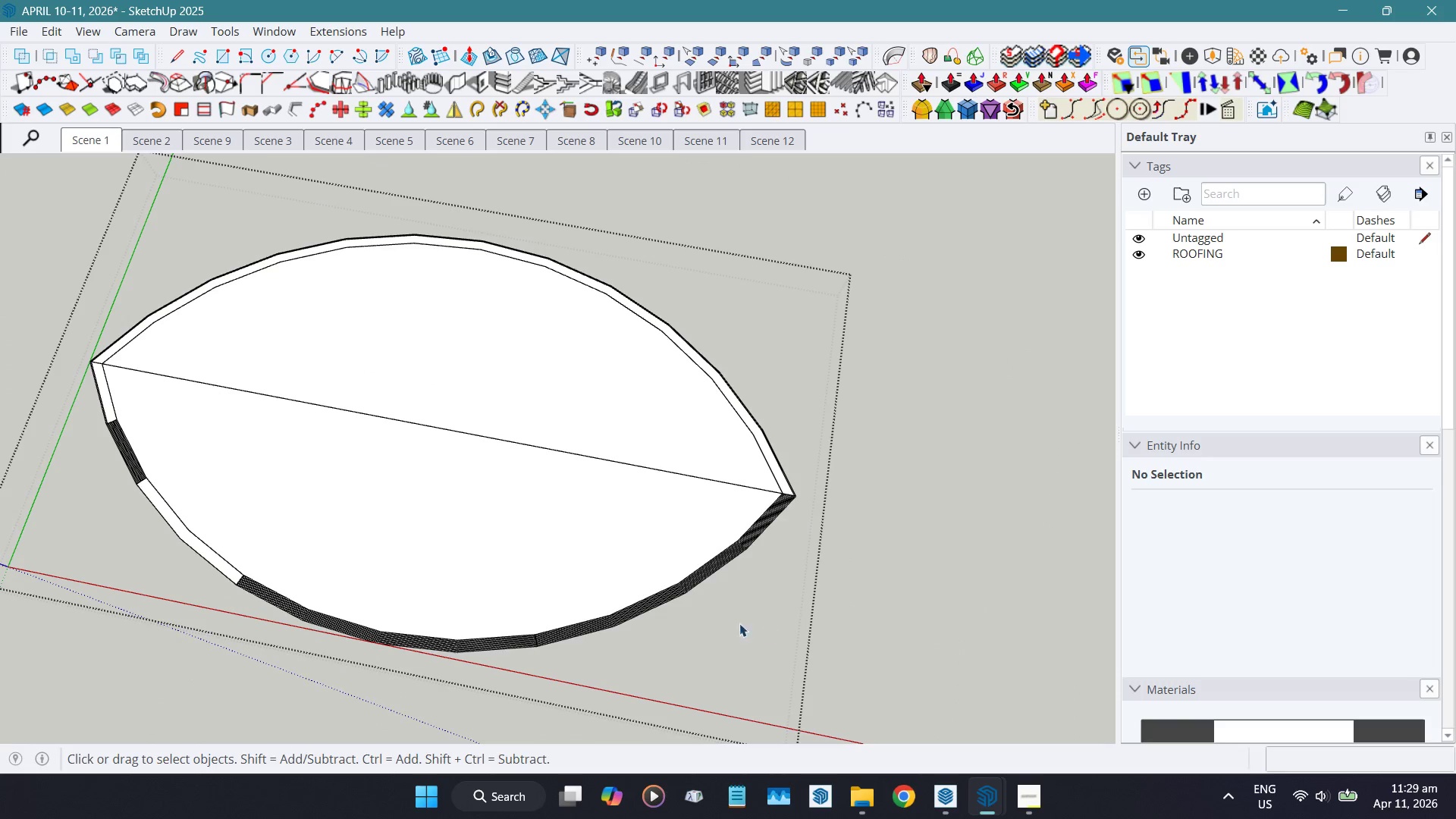 
scroll: coordinate [752, 545], scroll_direction: up, amount: 16.0
 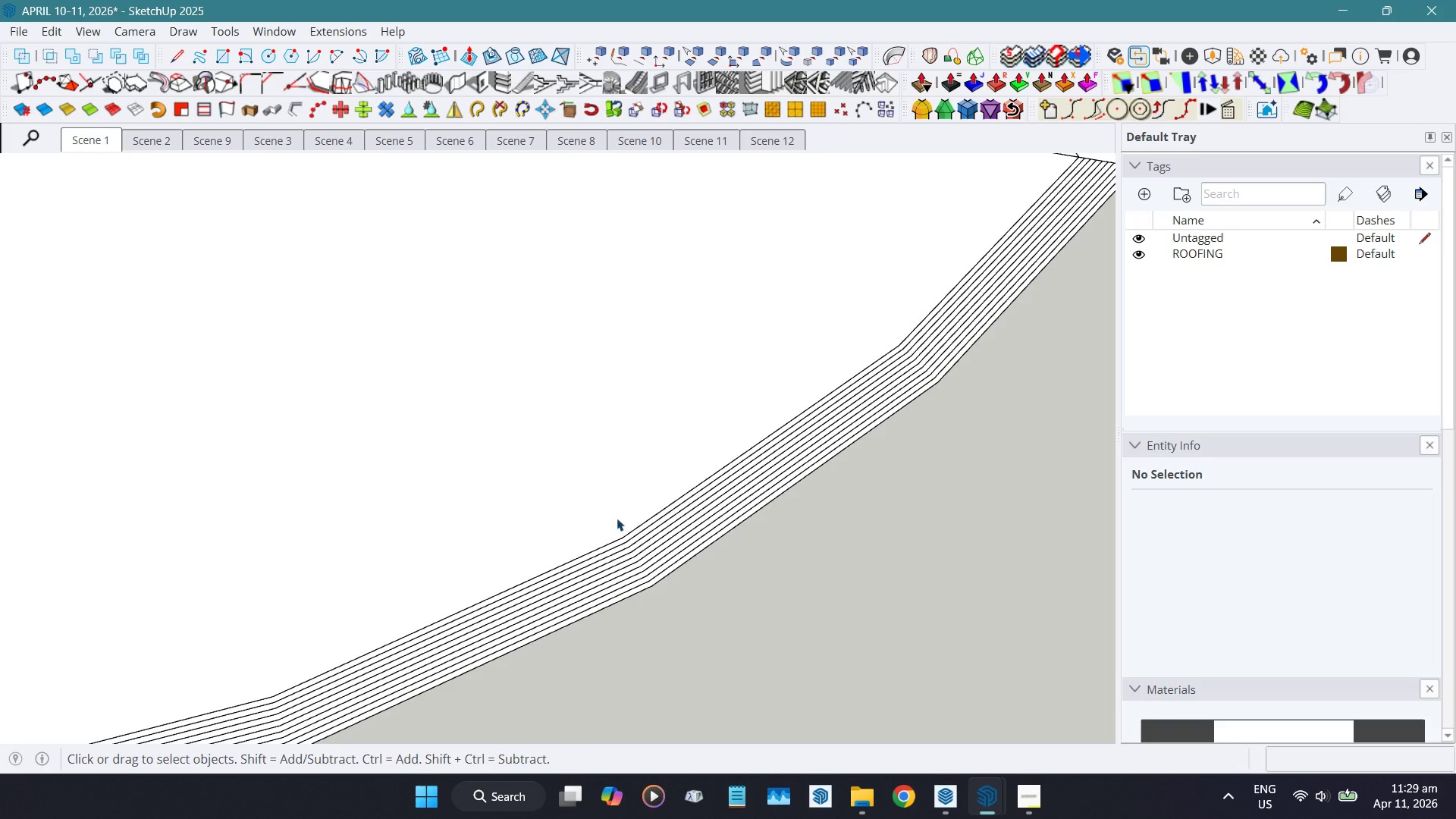 
key(Shift+ShiftLeft)
 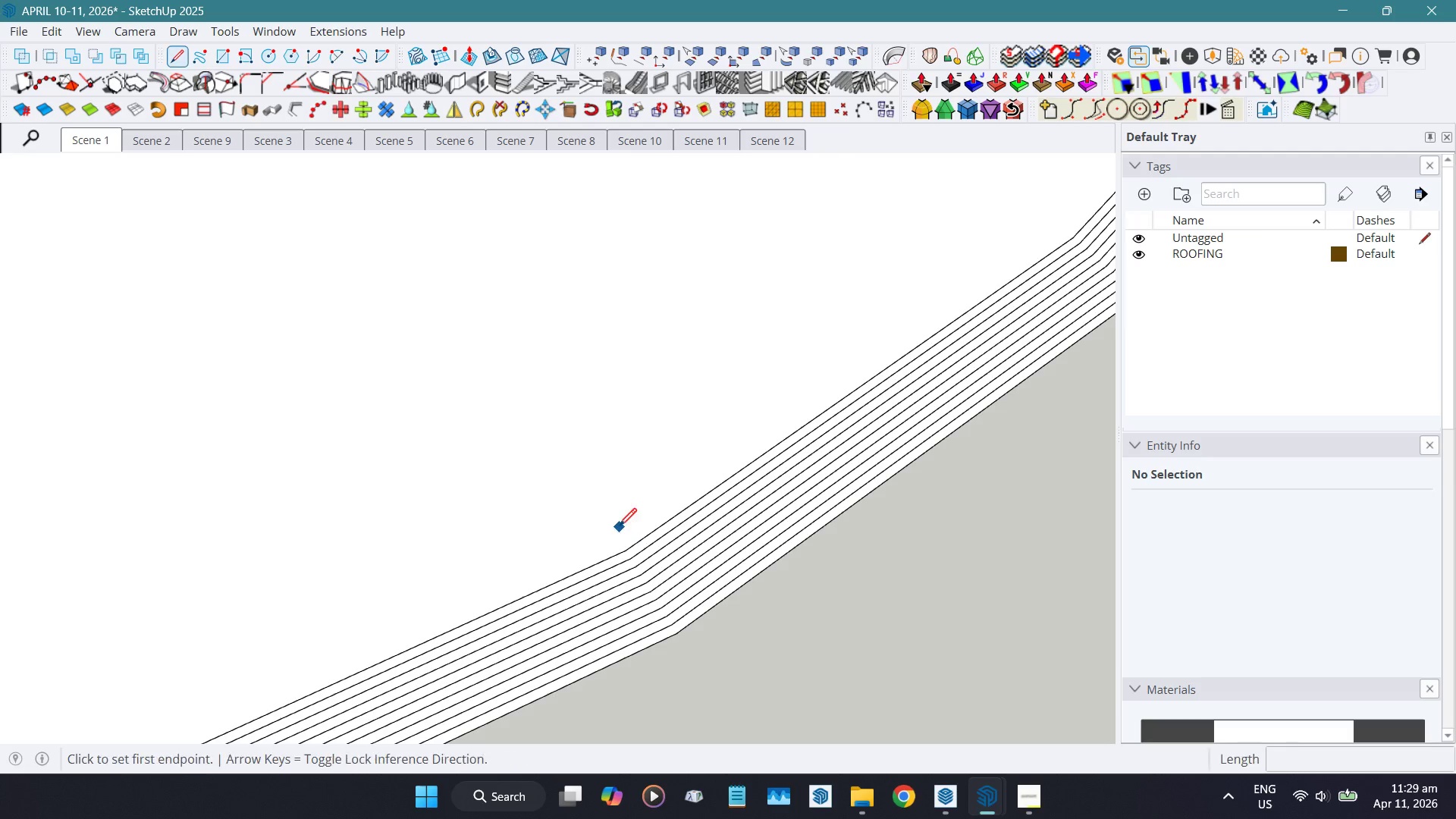 
key(Shift+F)
 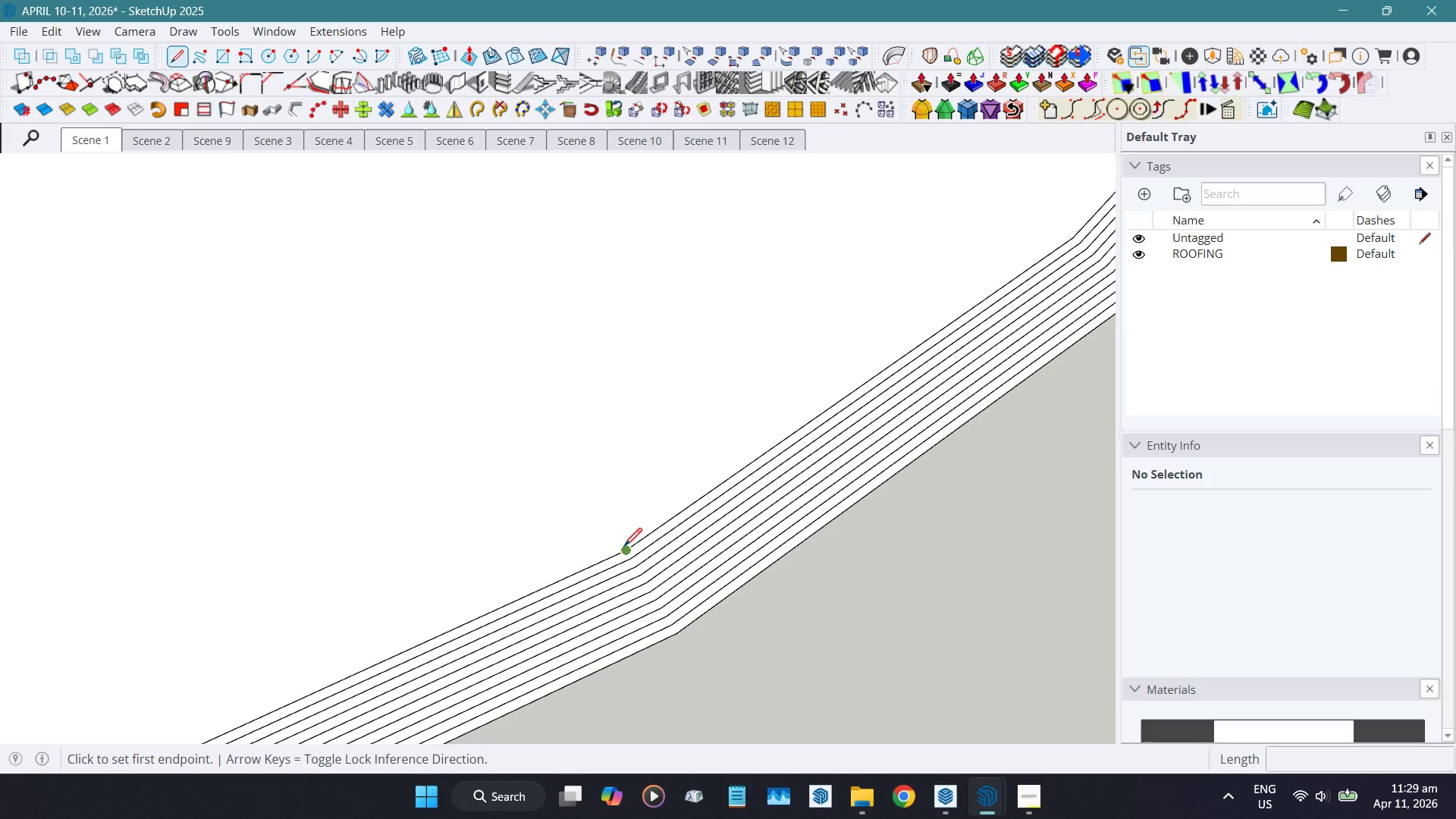 
scroll: coordinate [618, 519], scroll_direction: up, amount: 5.0
 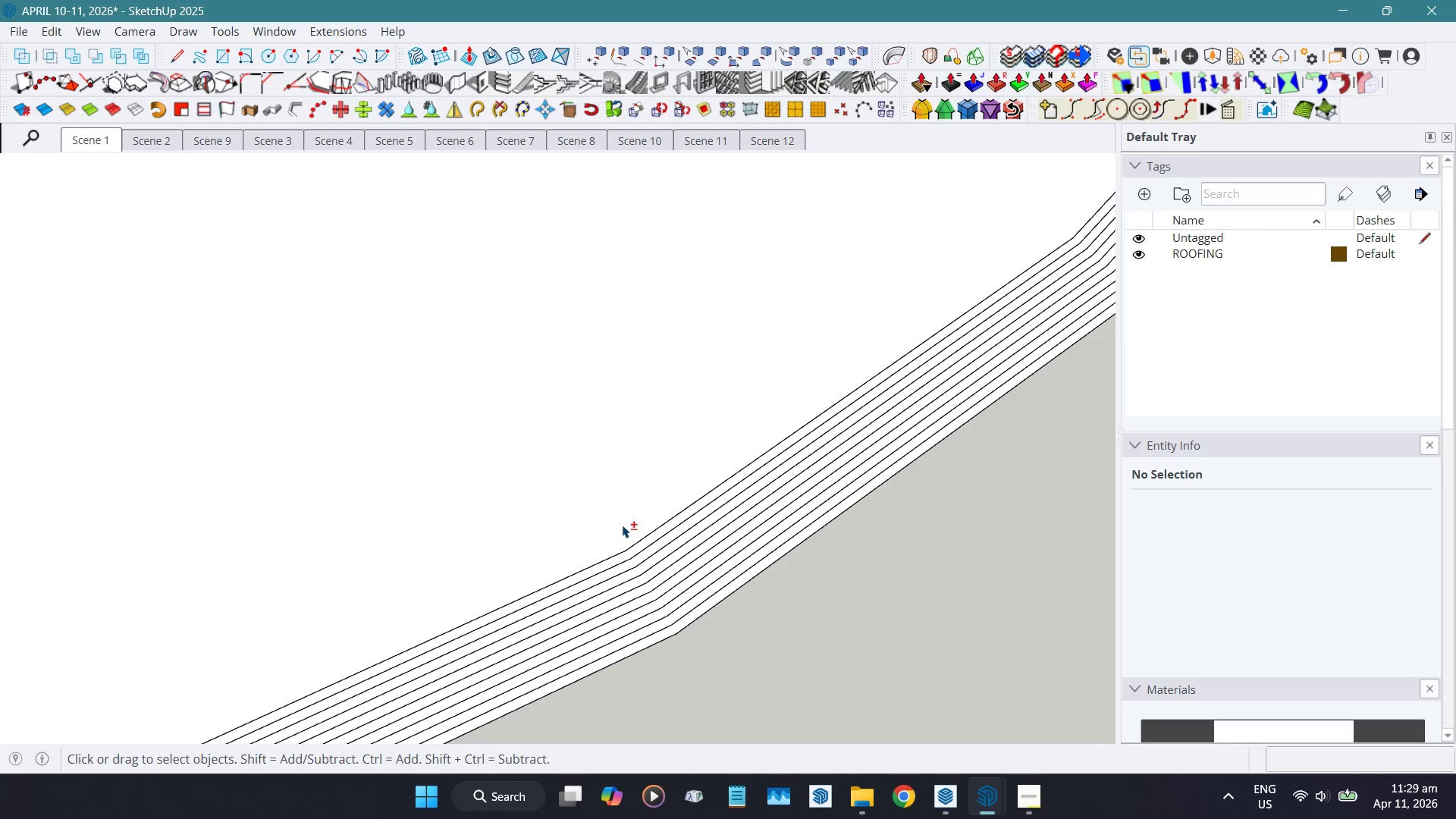 
left_click([625, 547])
 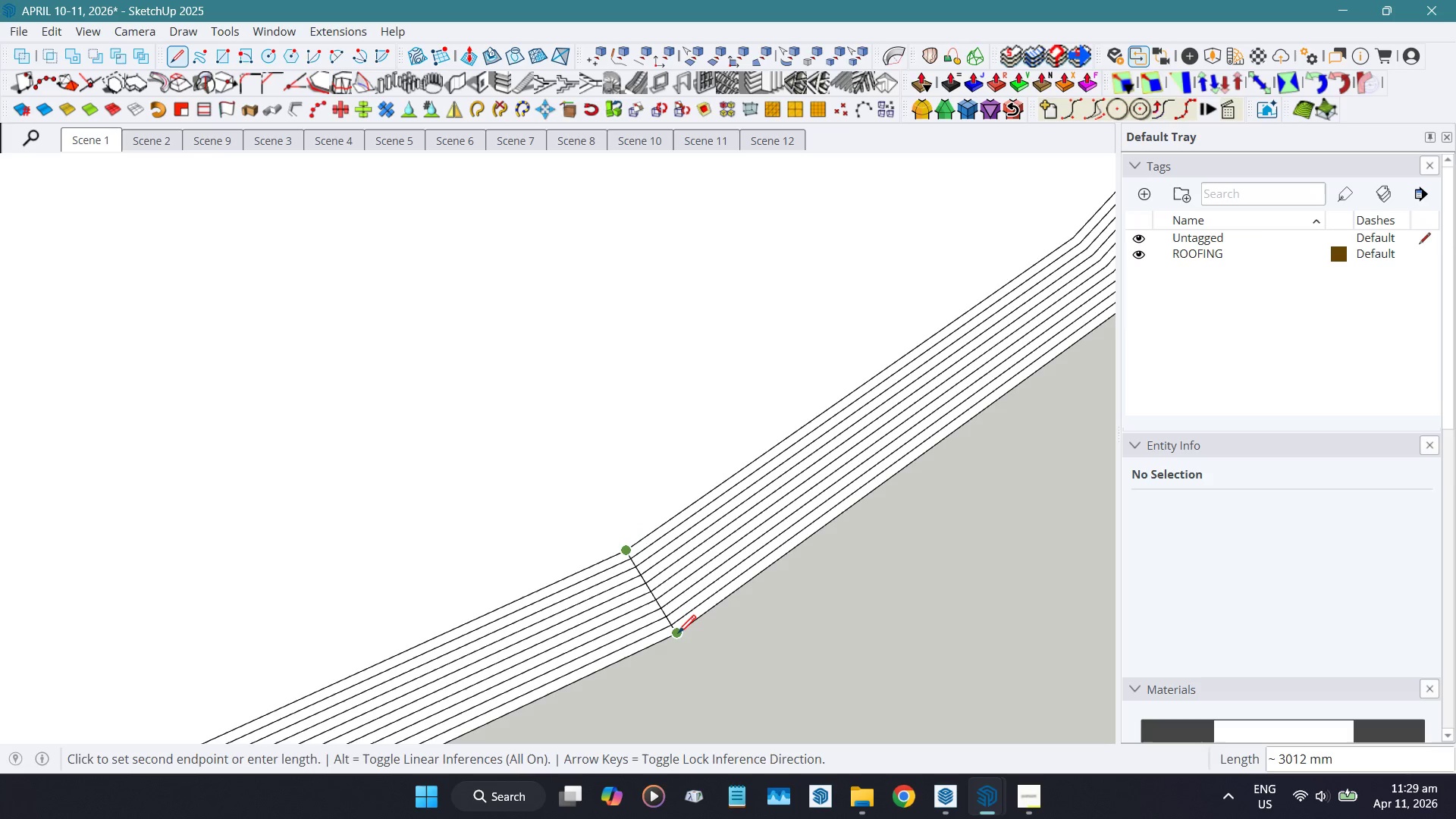 
left_click([678, 635])
 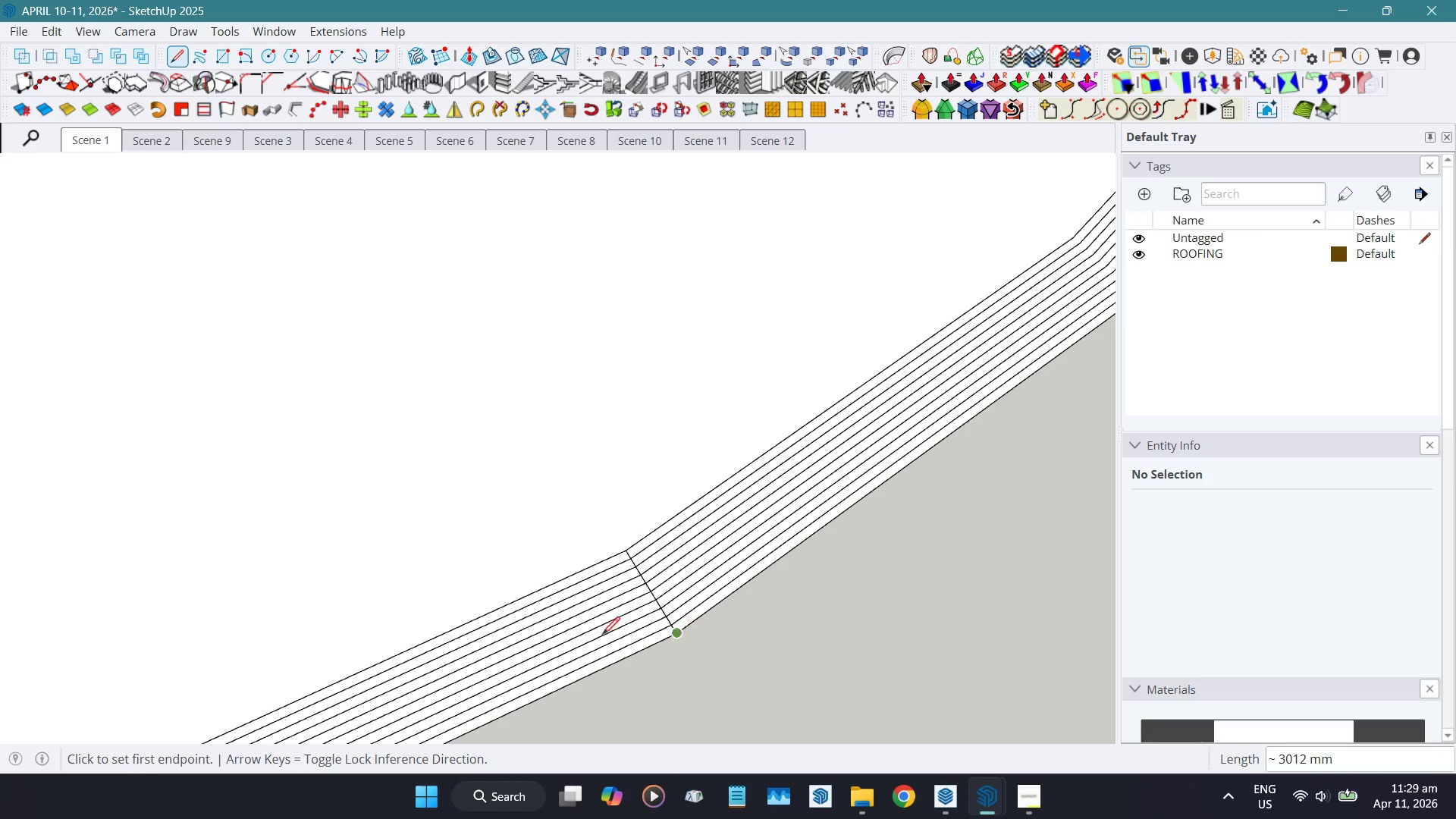 
key(Space)
 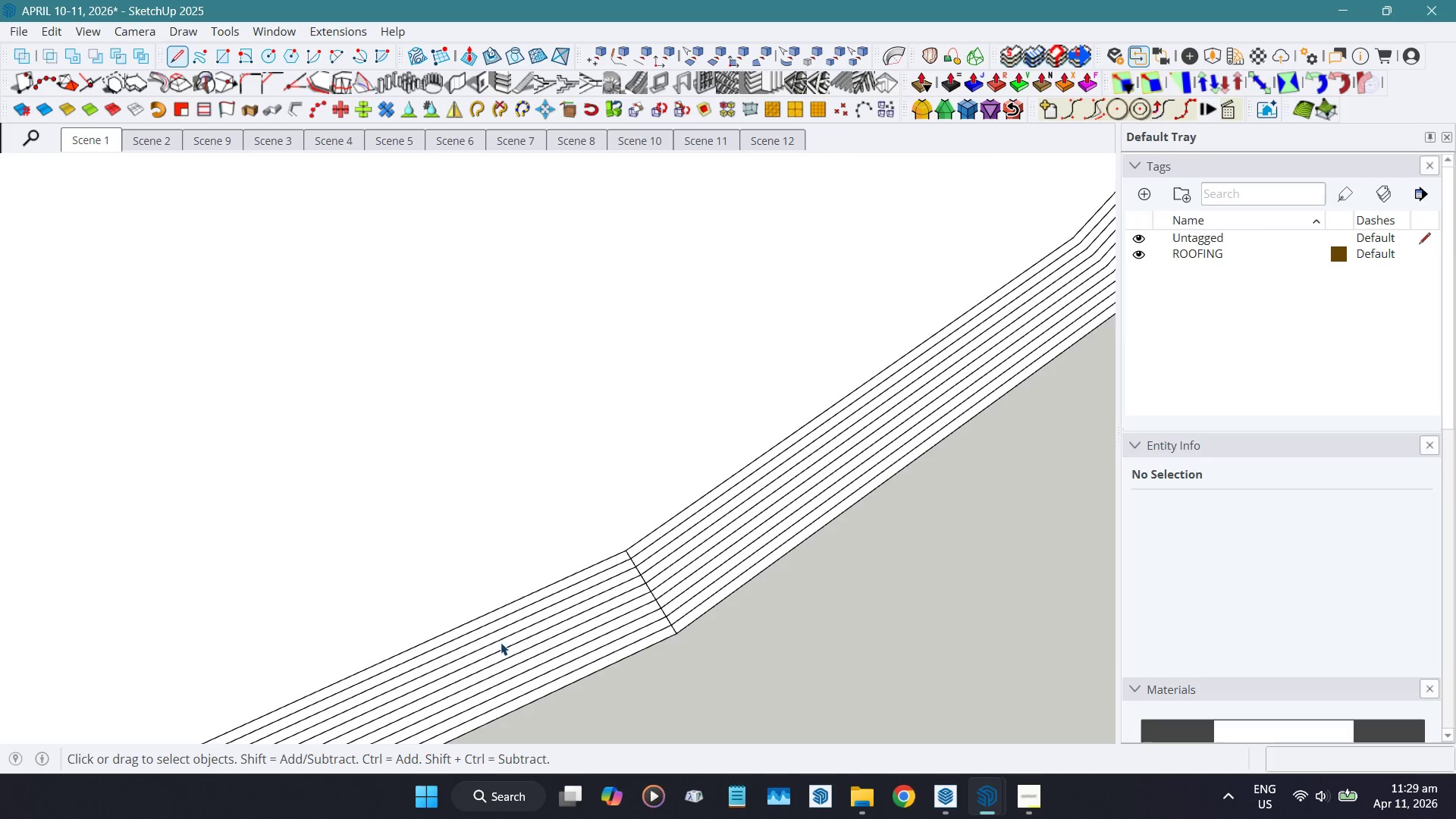 
scroll: coordinate [579, 707], scroll_direction: down, amount: 12.0
 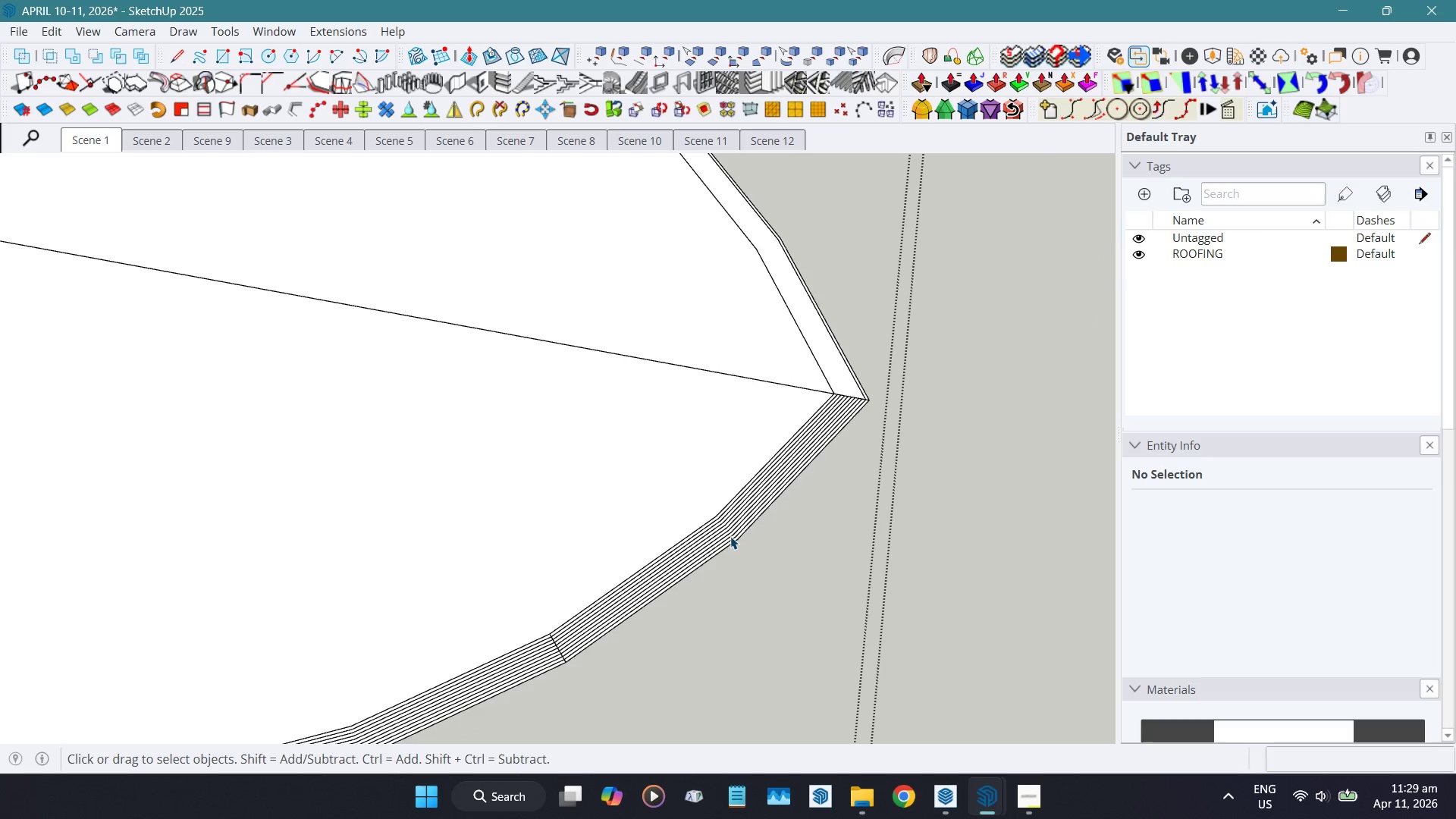 
scroll: coordinate [714, 518], scroll_direction: up, amount: 5.0
 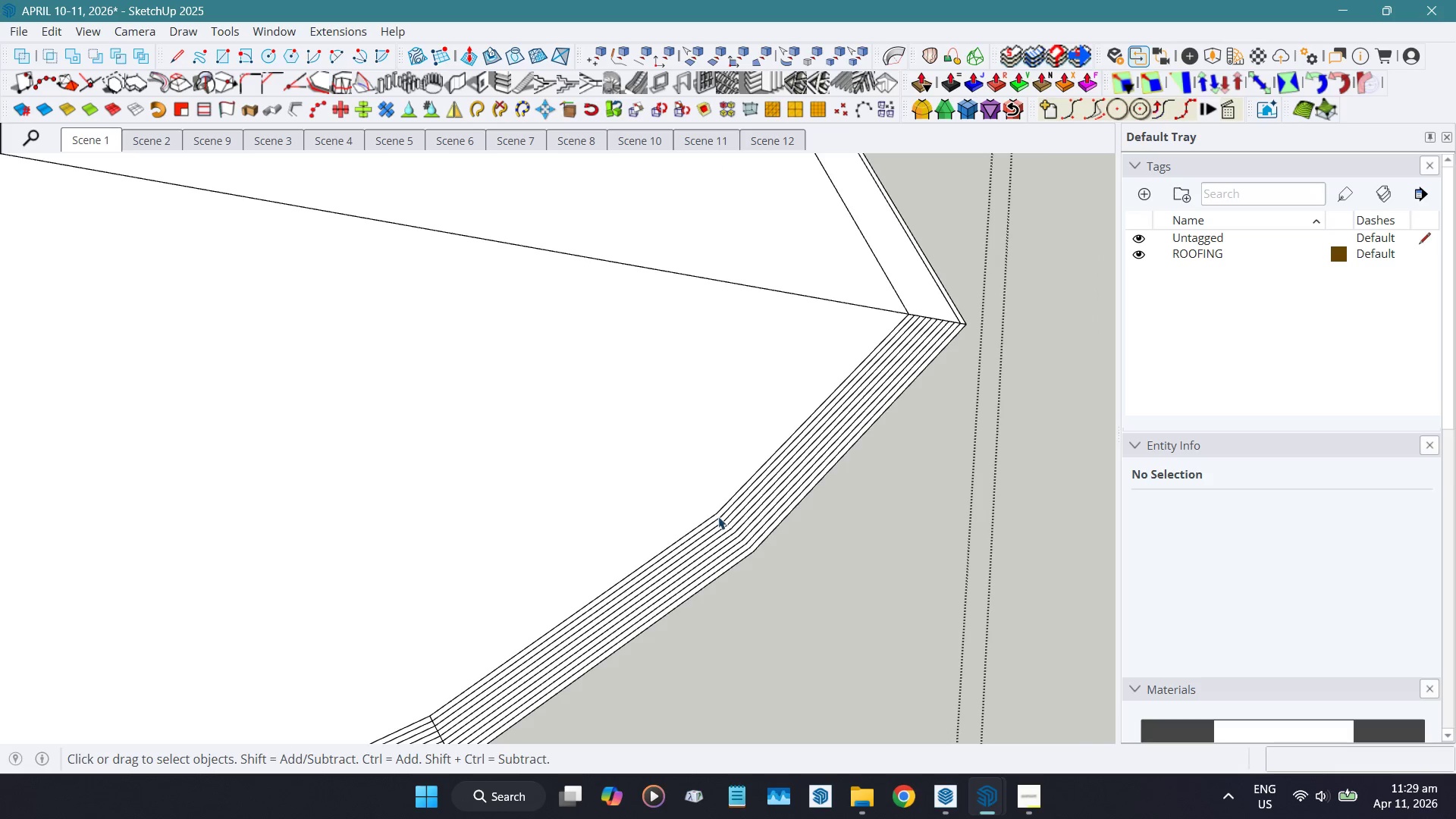 
key(Shift+F)
 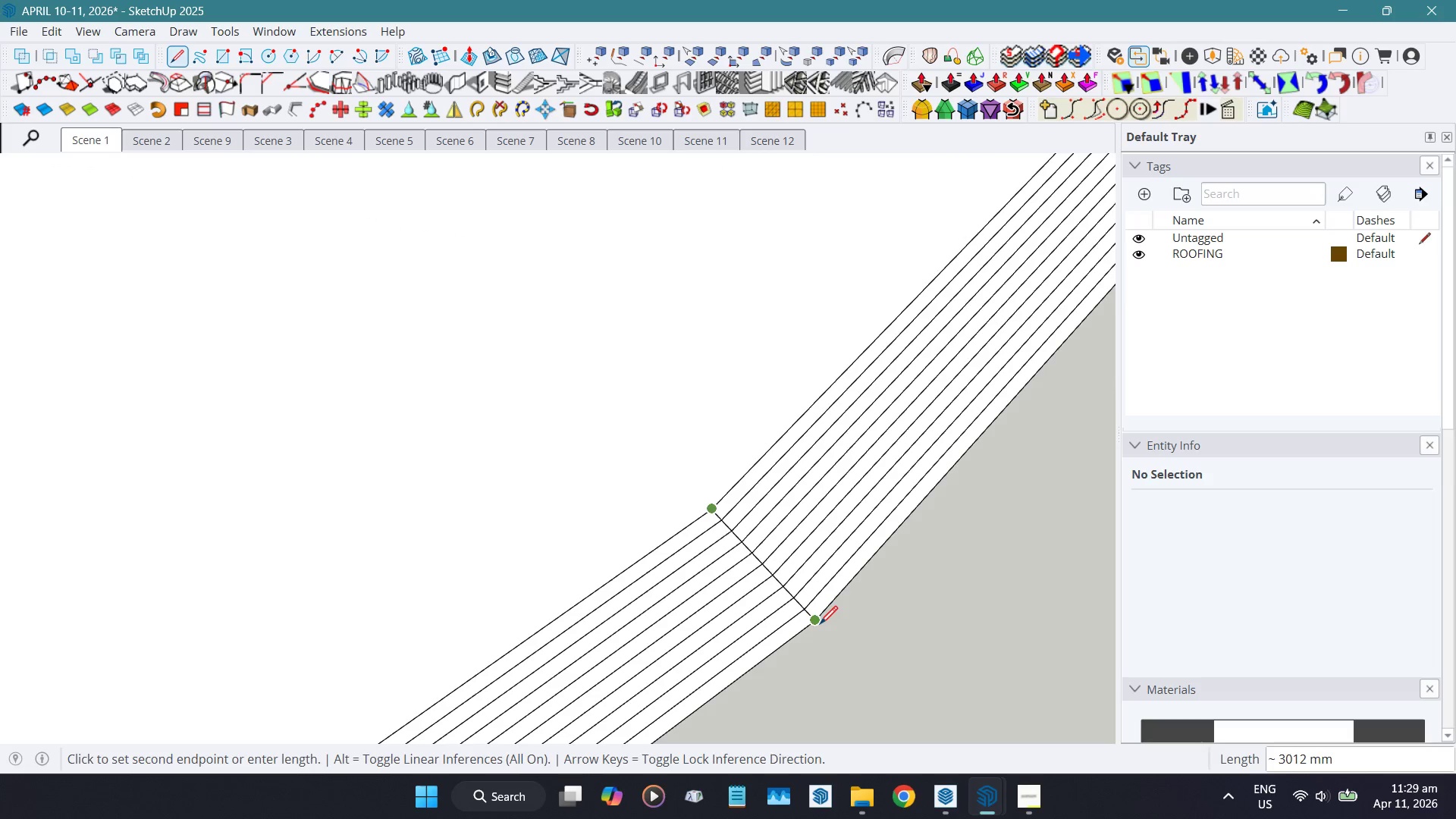 
scroll: coordinate [722, 514], scroll_direction: up, amount: 9.0
 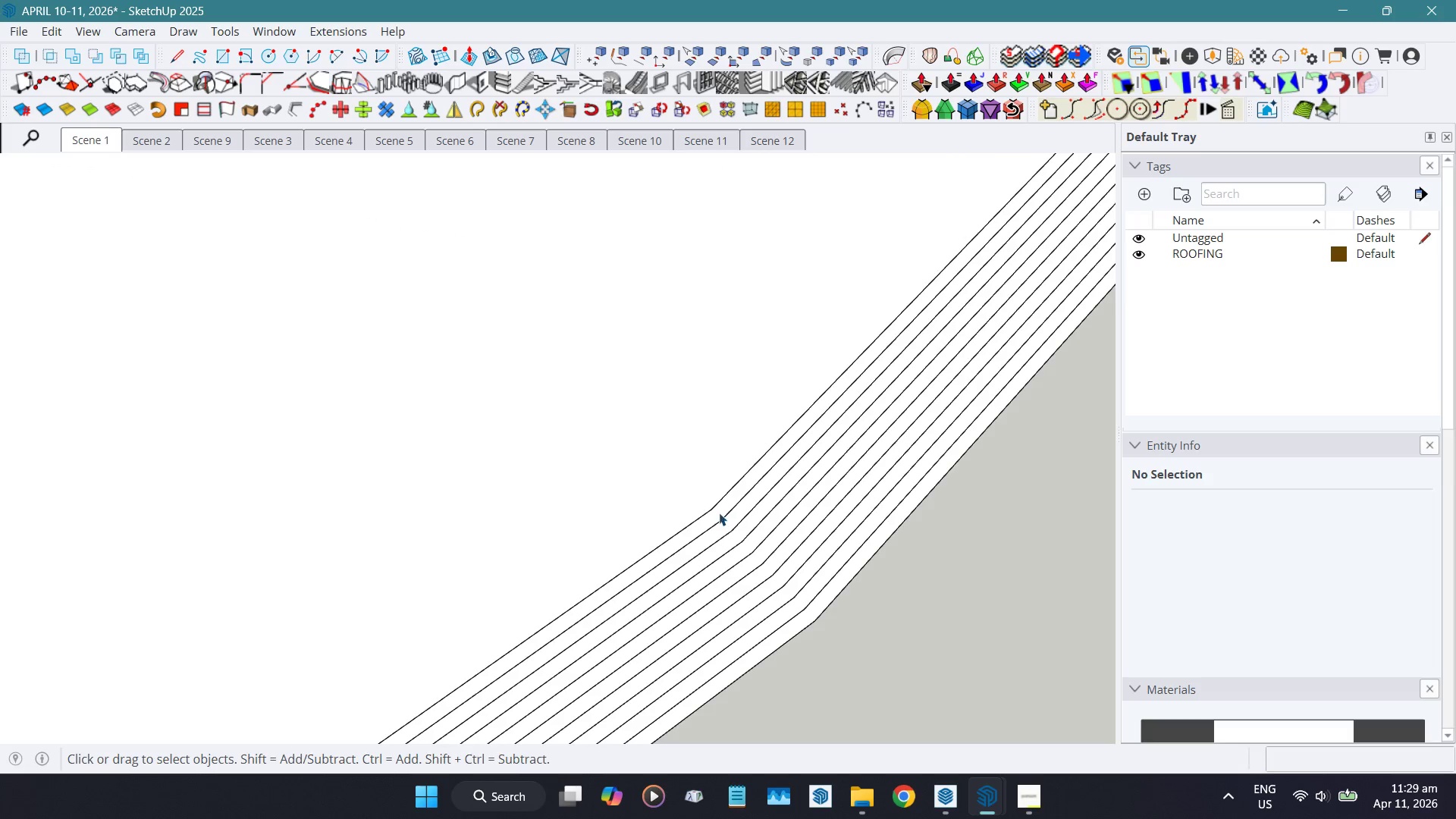 
left_click([820, 626])
 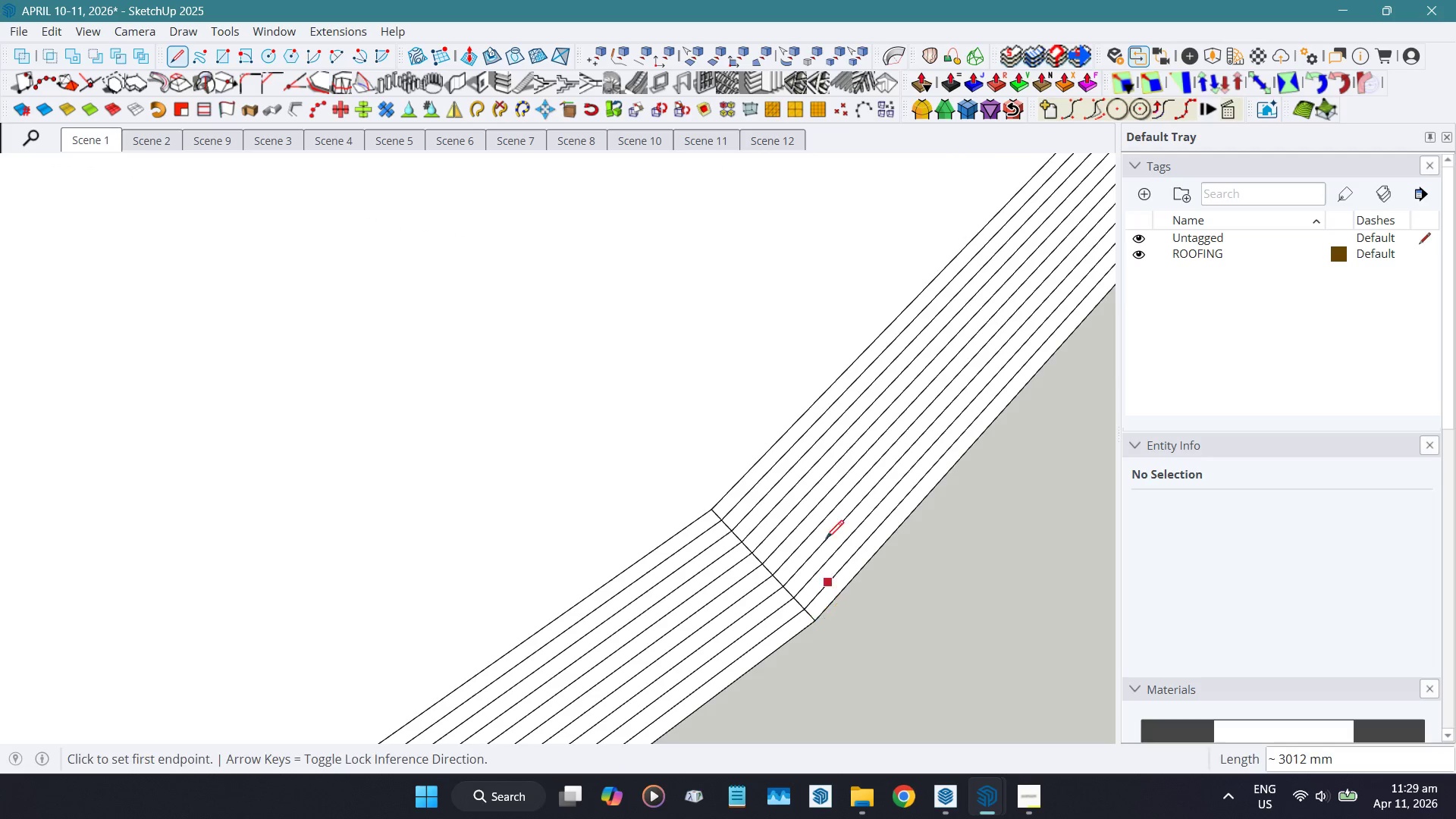 
key(Space)
 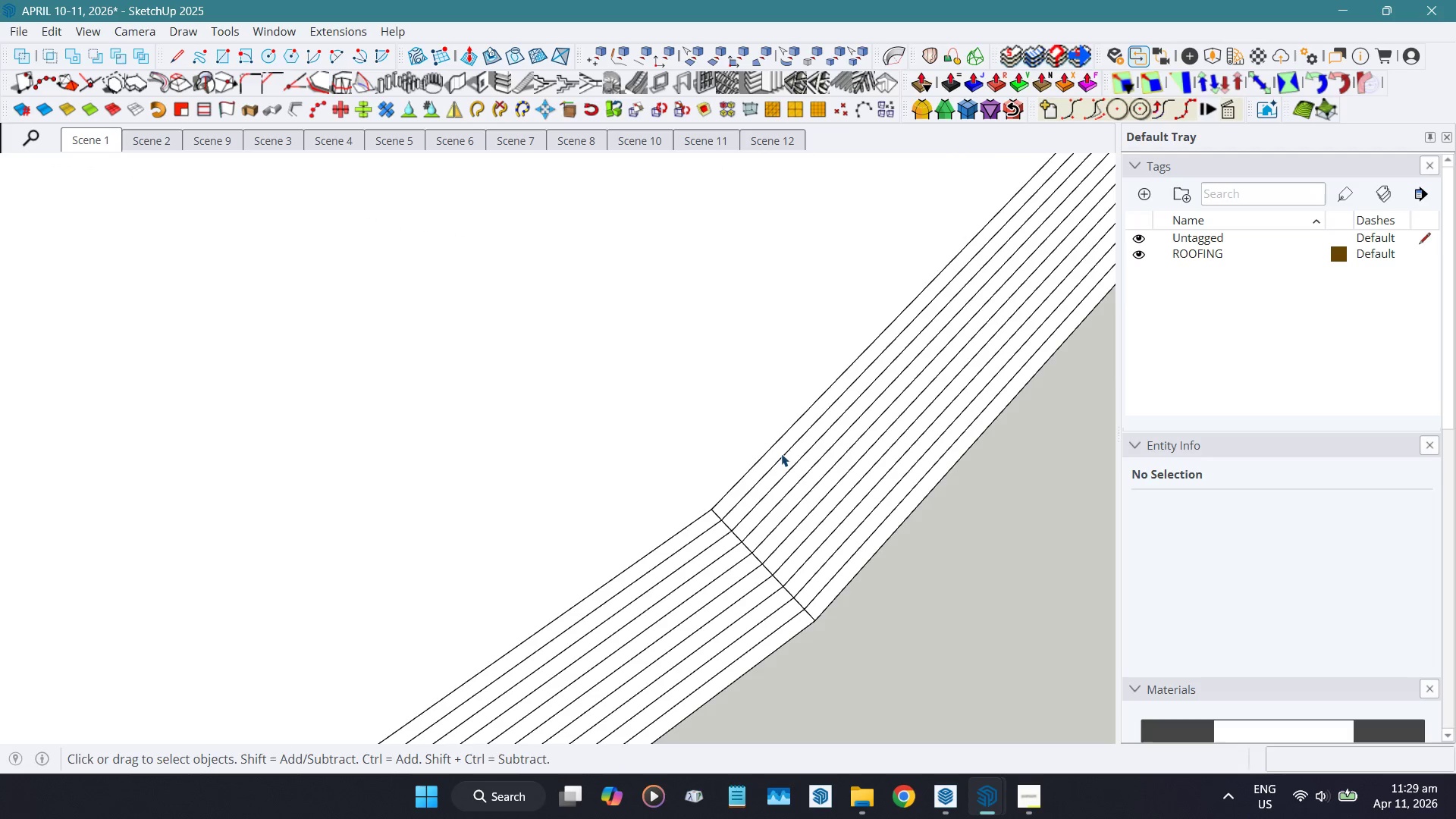 
key(Shift+E)
 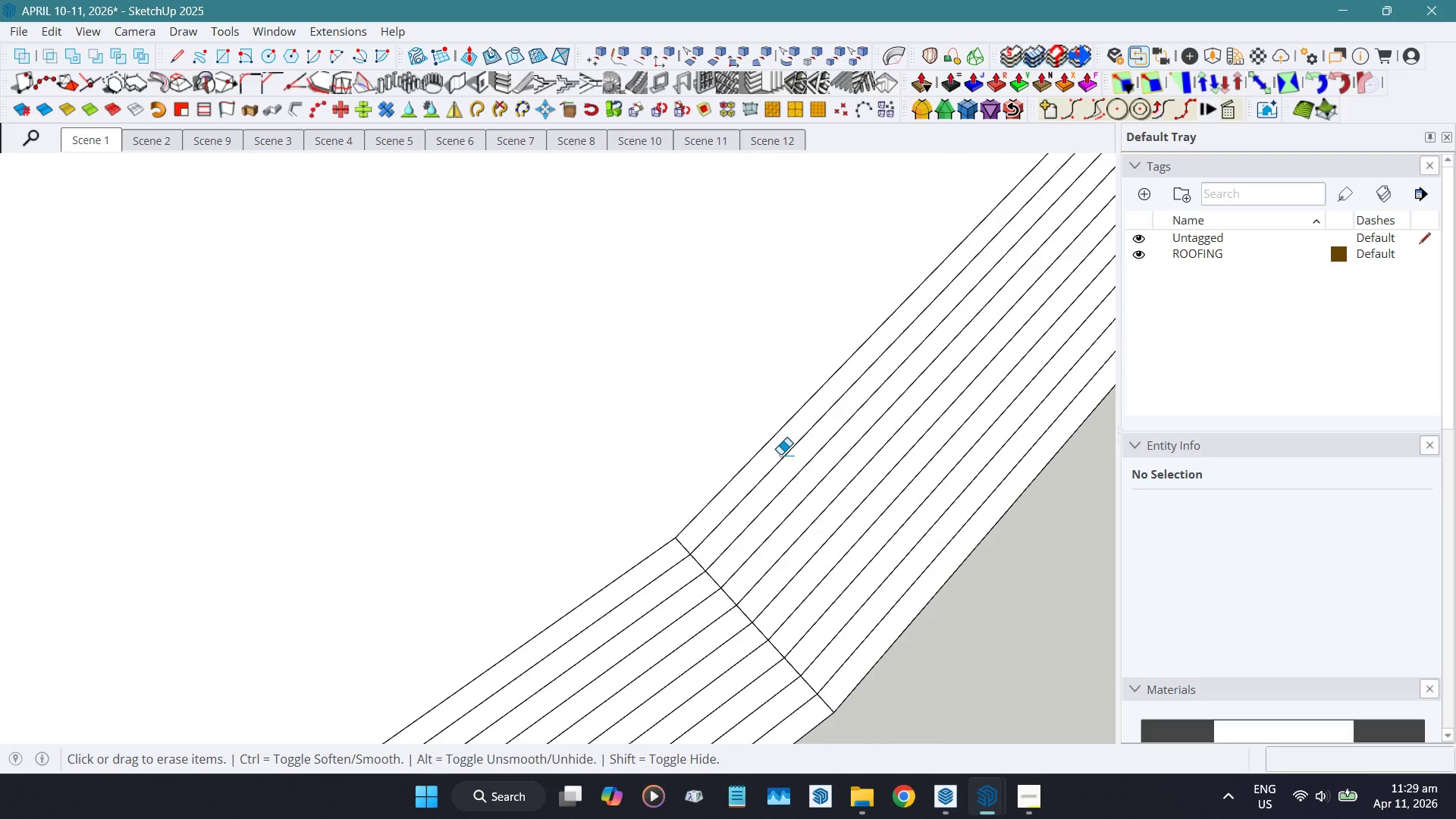 
scroll: coordinate [781, 454], scroll_direction: up, amount: 4.0
 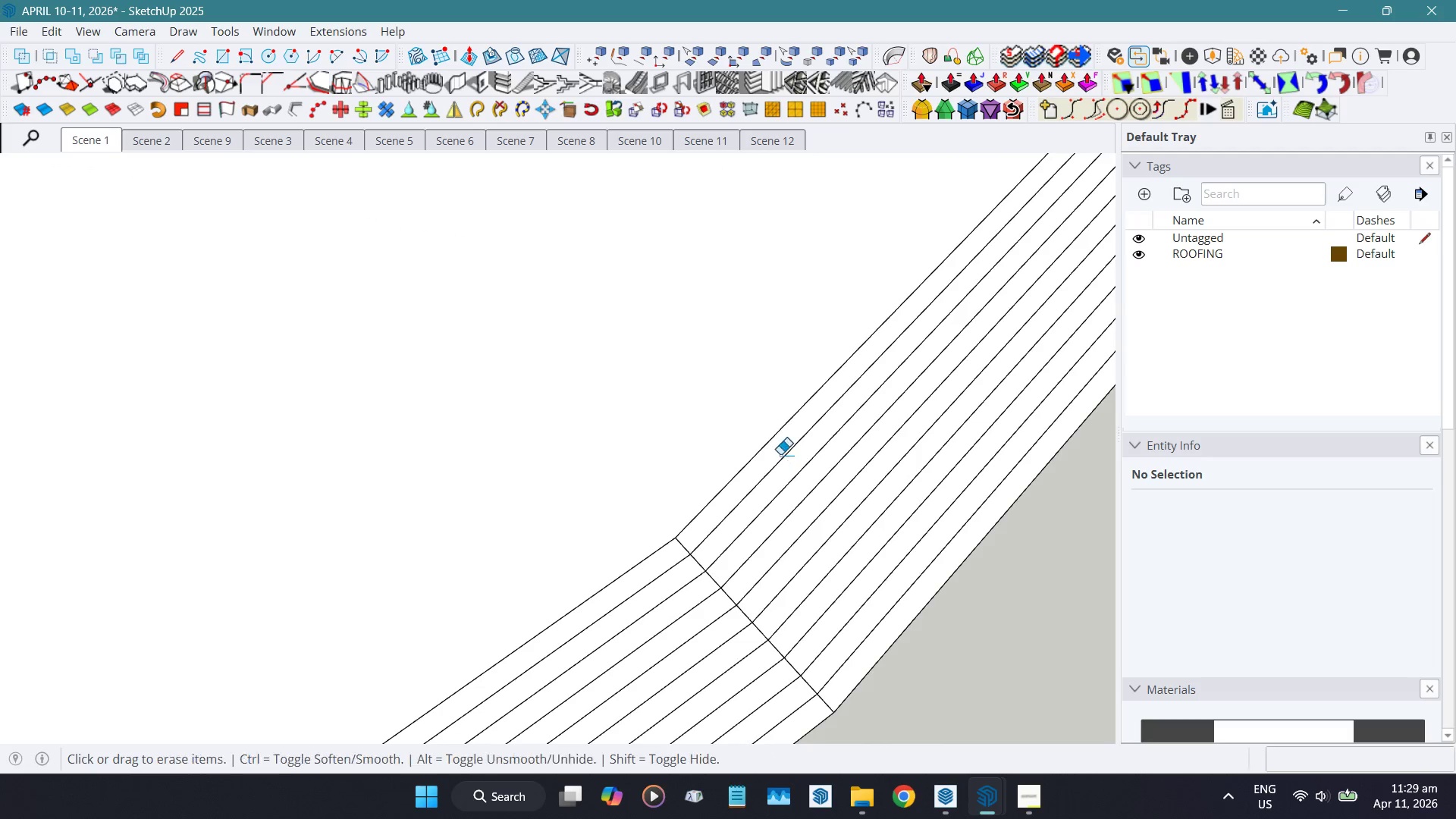 
left_click_drag(start_coordinate=[780, 454], to_coordinate=[896, 585])
 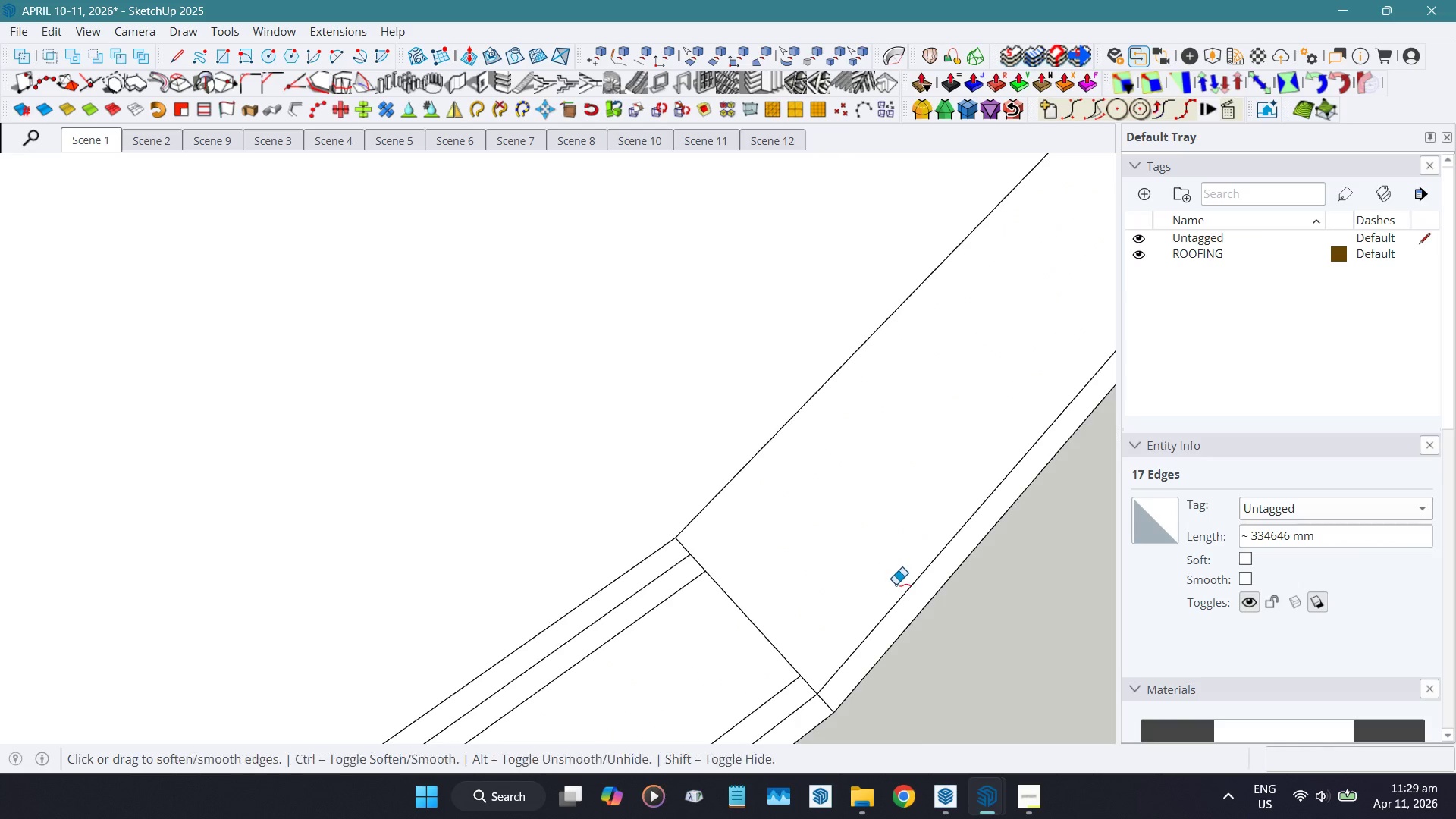 
key(Control+ControlLeft)
 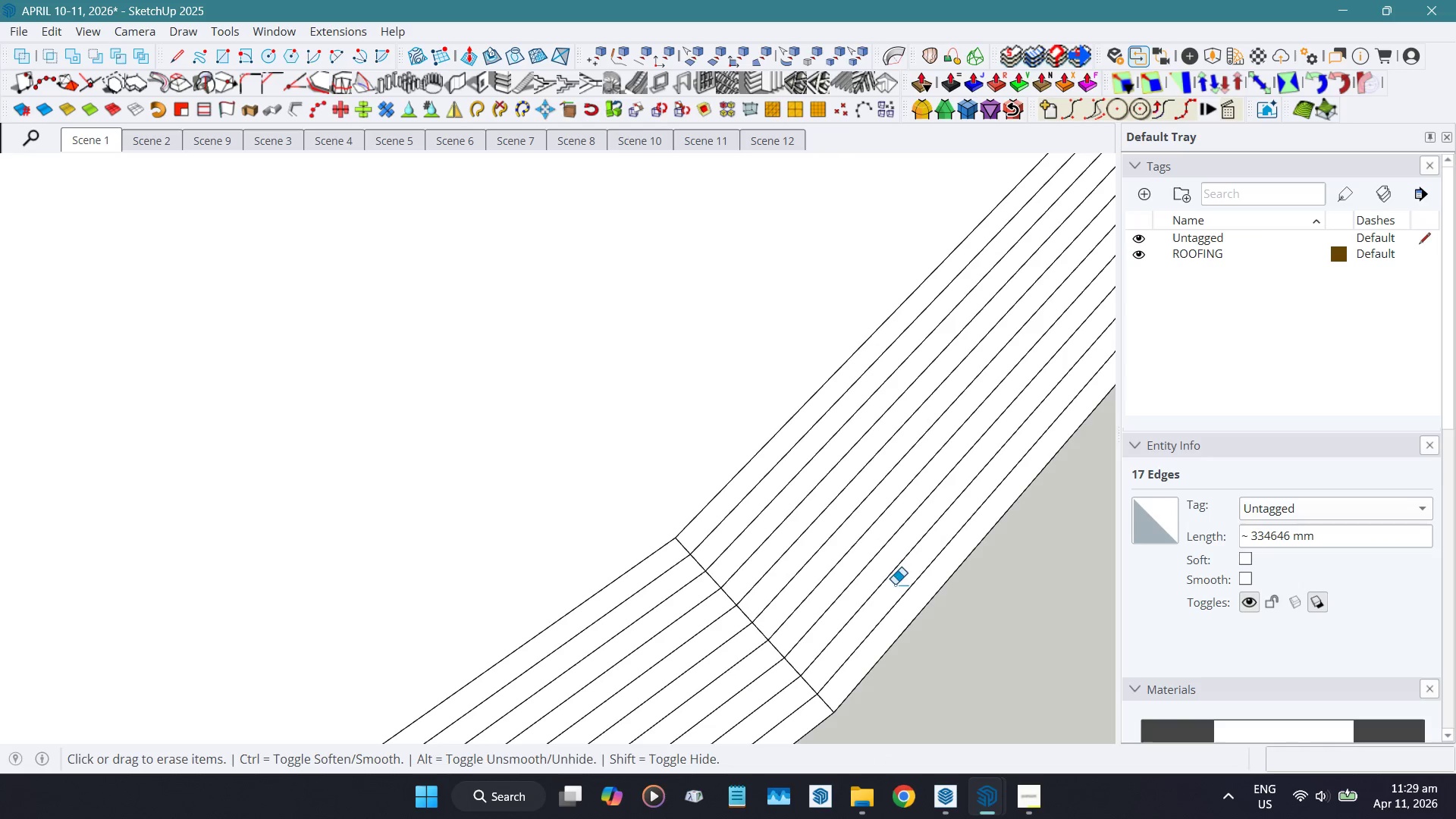 
key(Control+Z)
 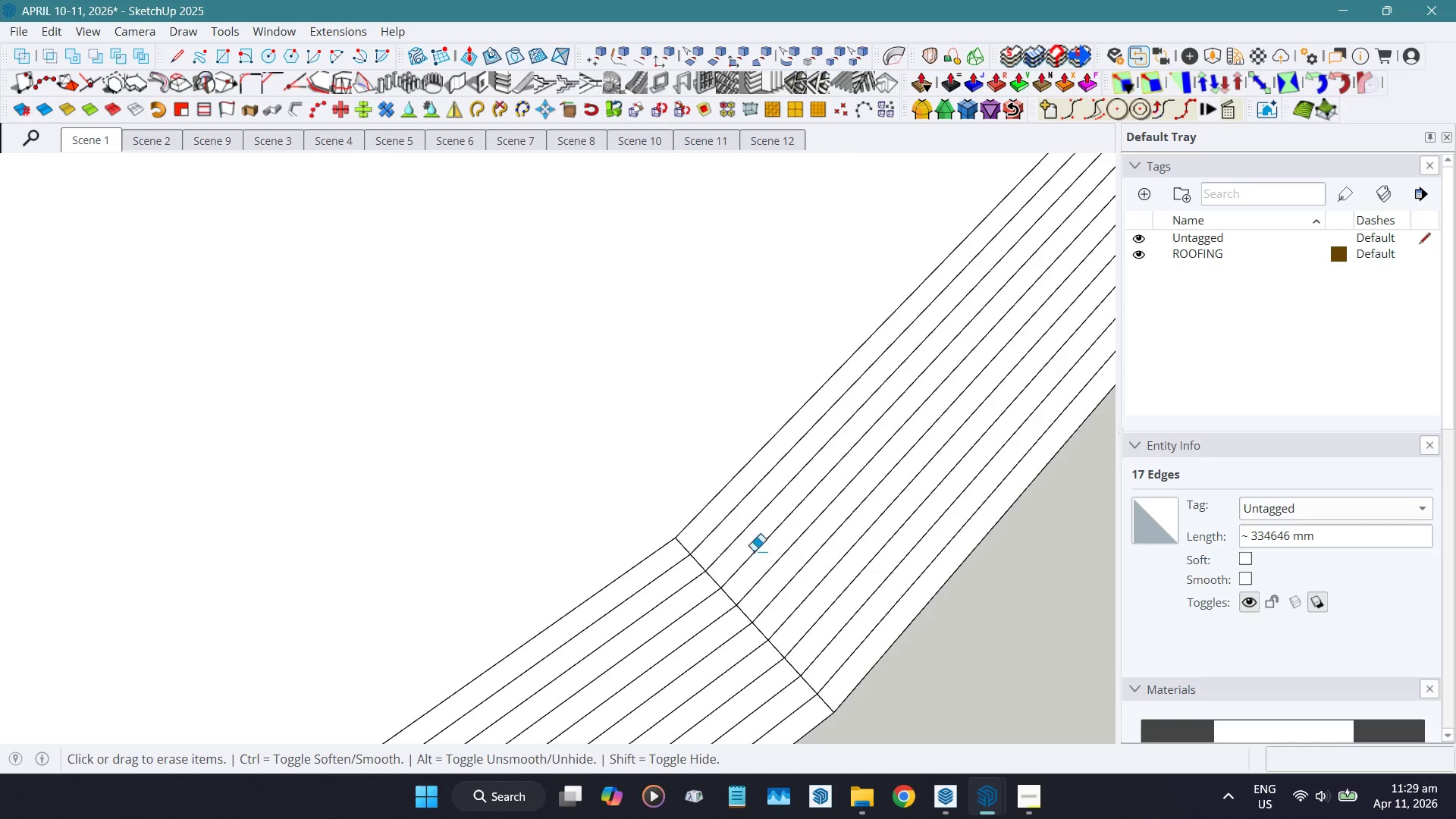 
key(Space)
 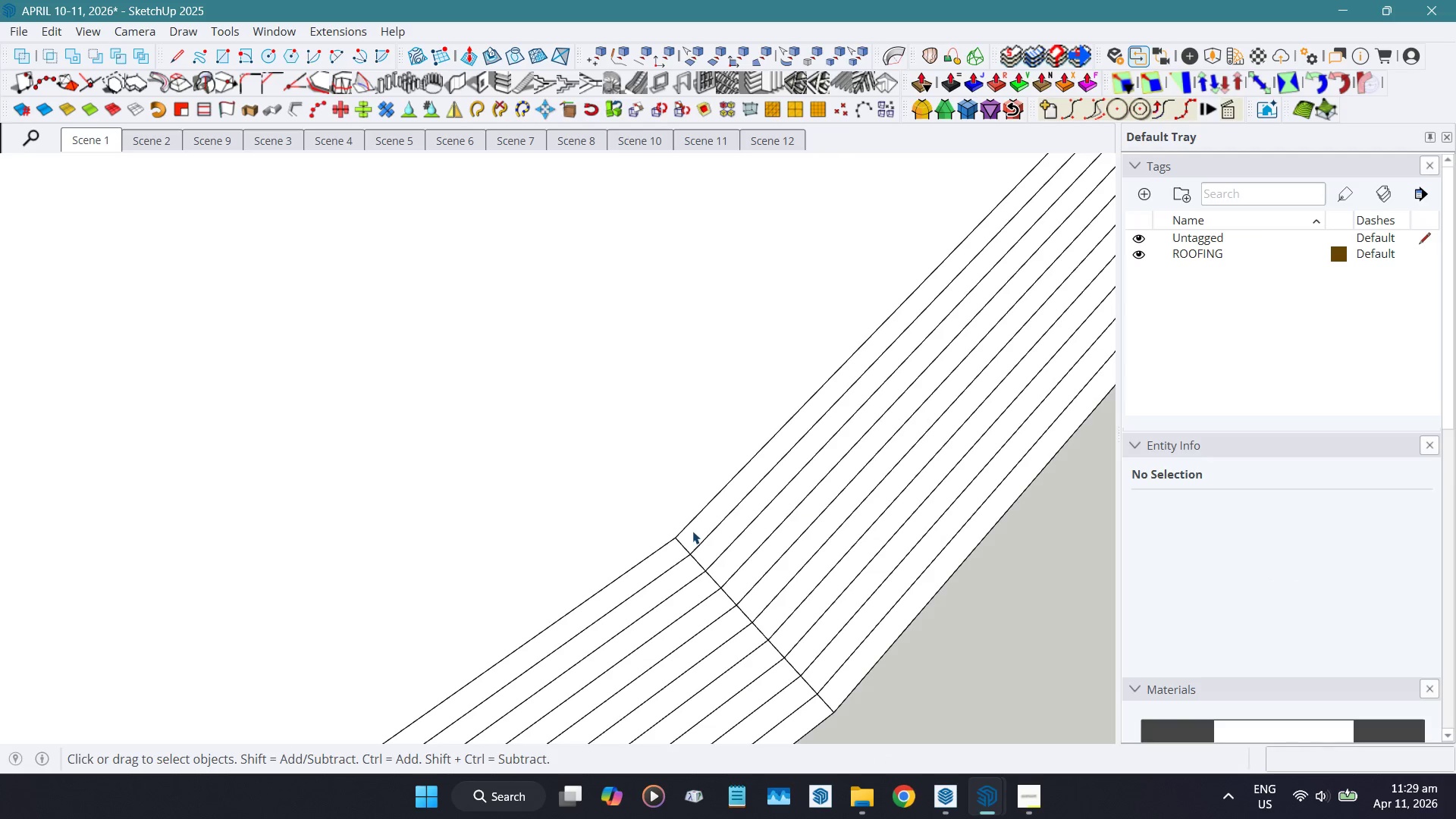 
key(Shift+ShiftLeft)
 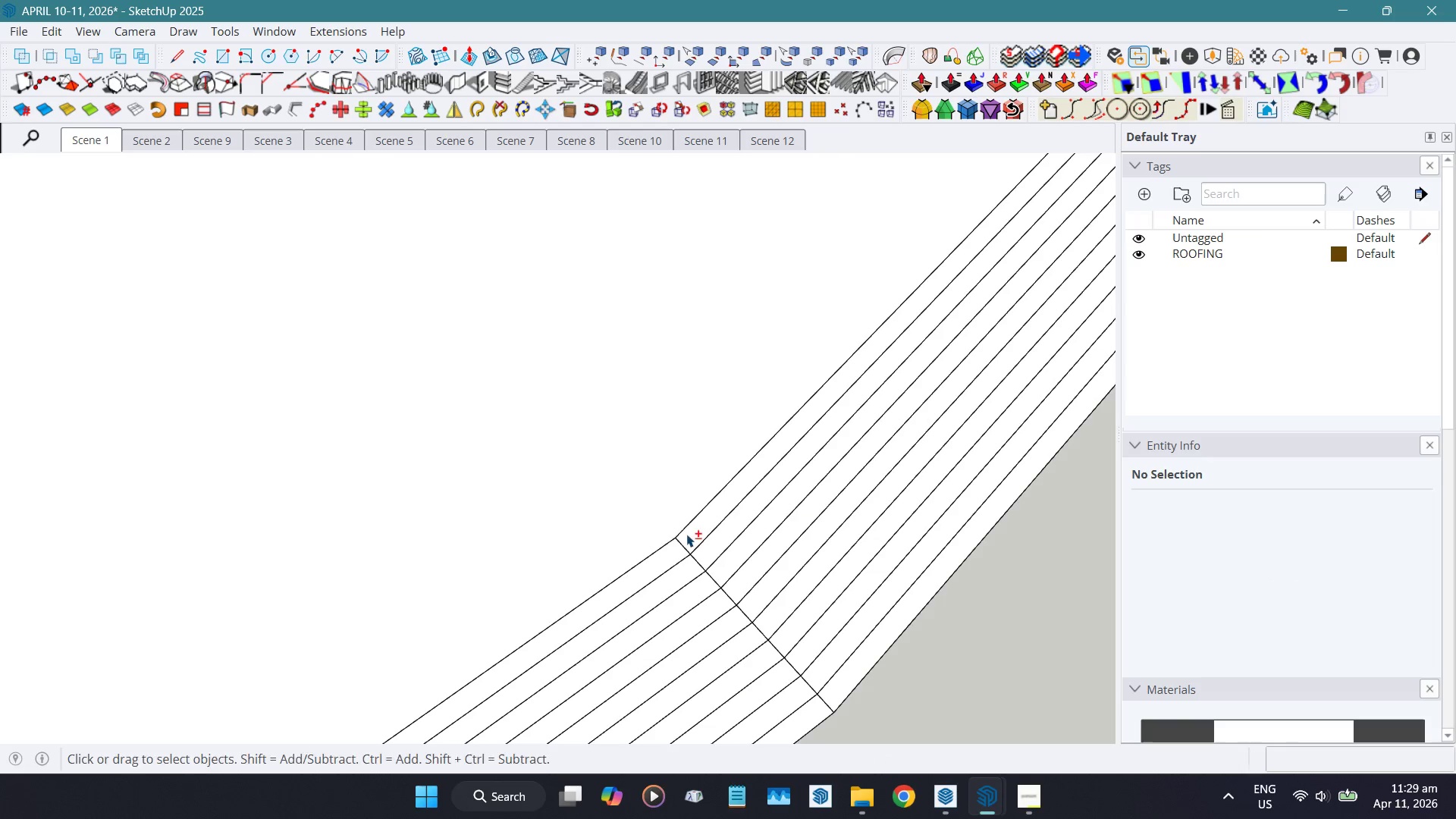 
key(Shift+F)
 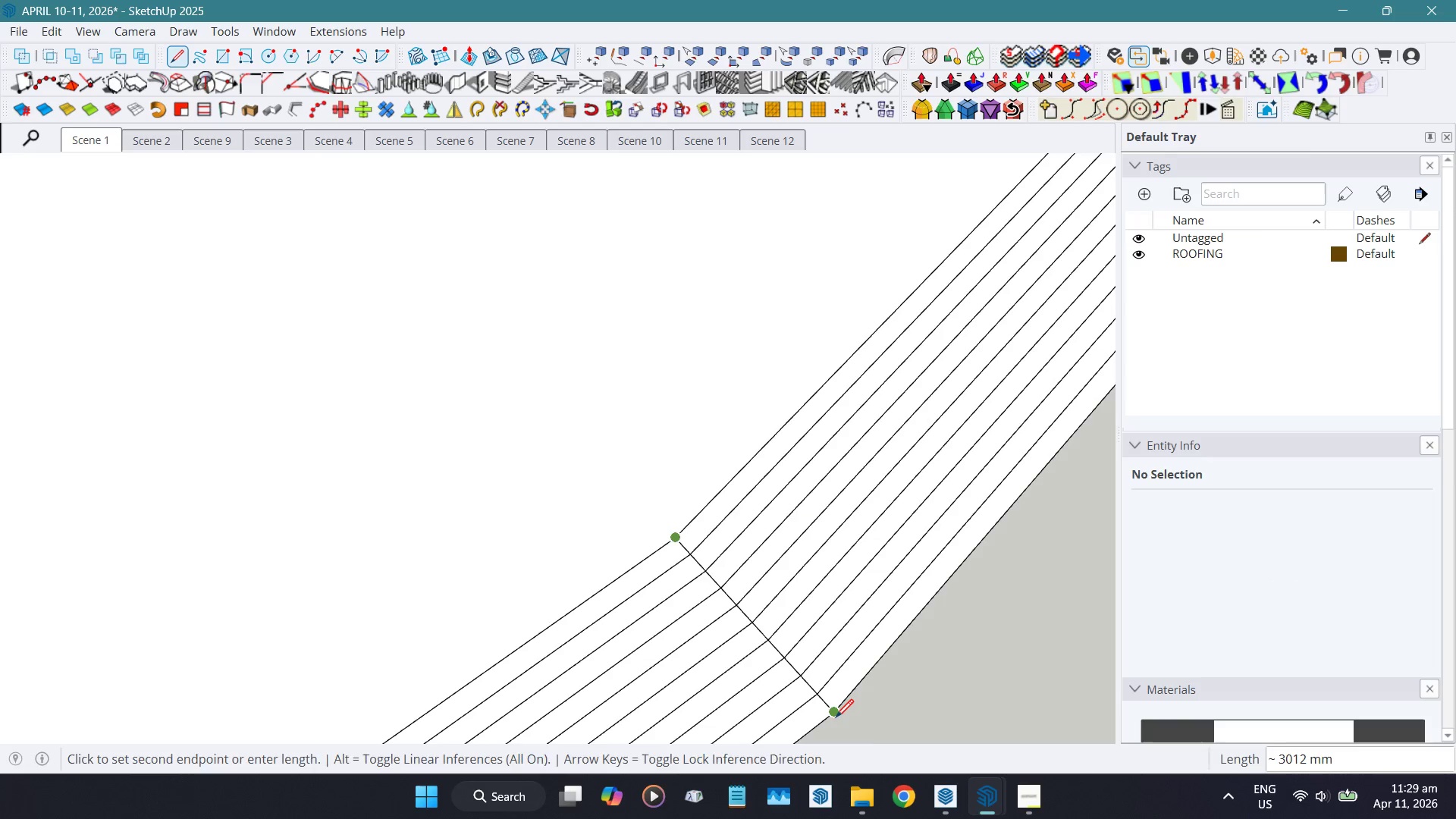 
key(Space)
 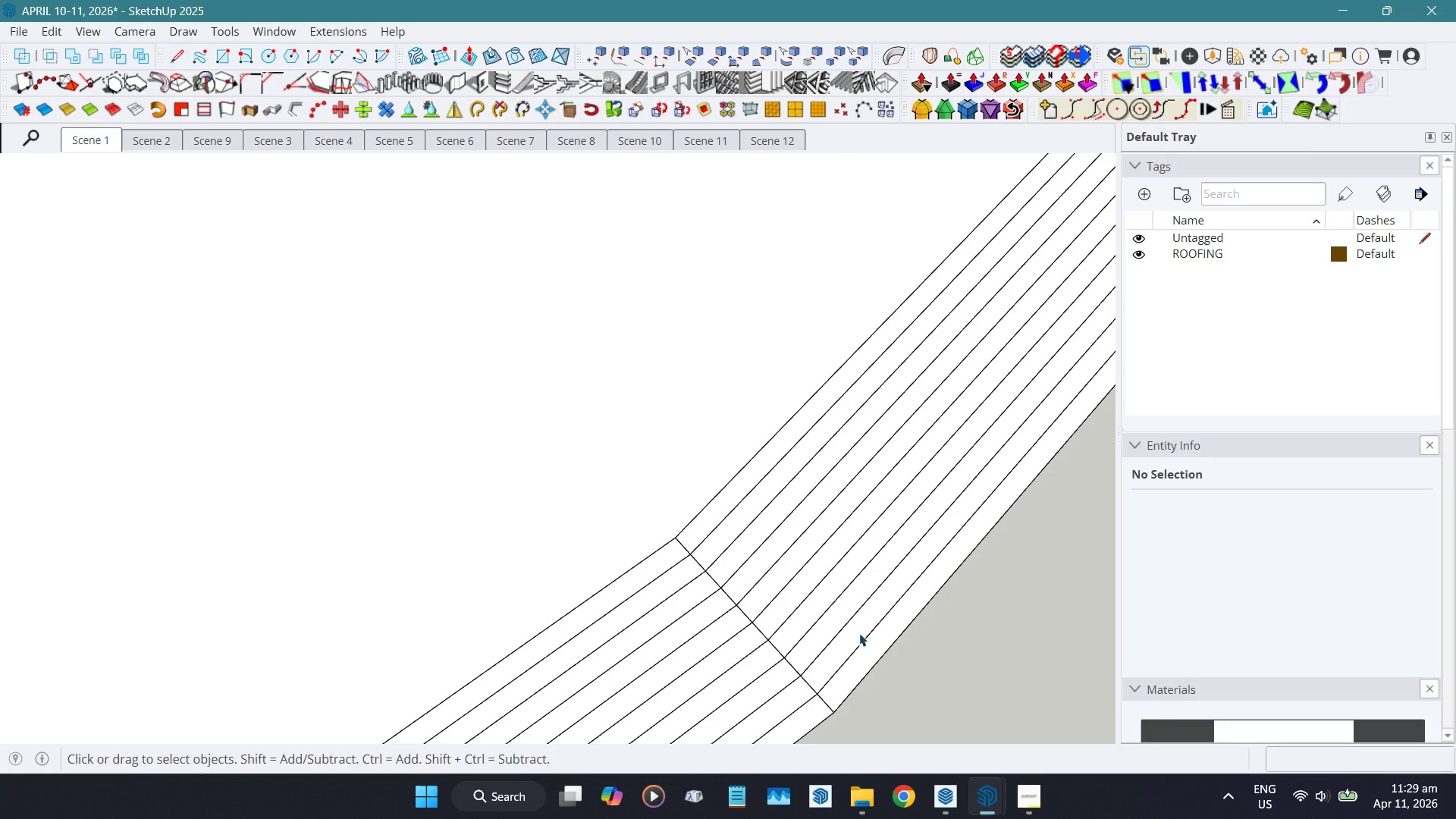 
key(Shift+ShiftLeft)
 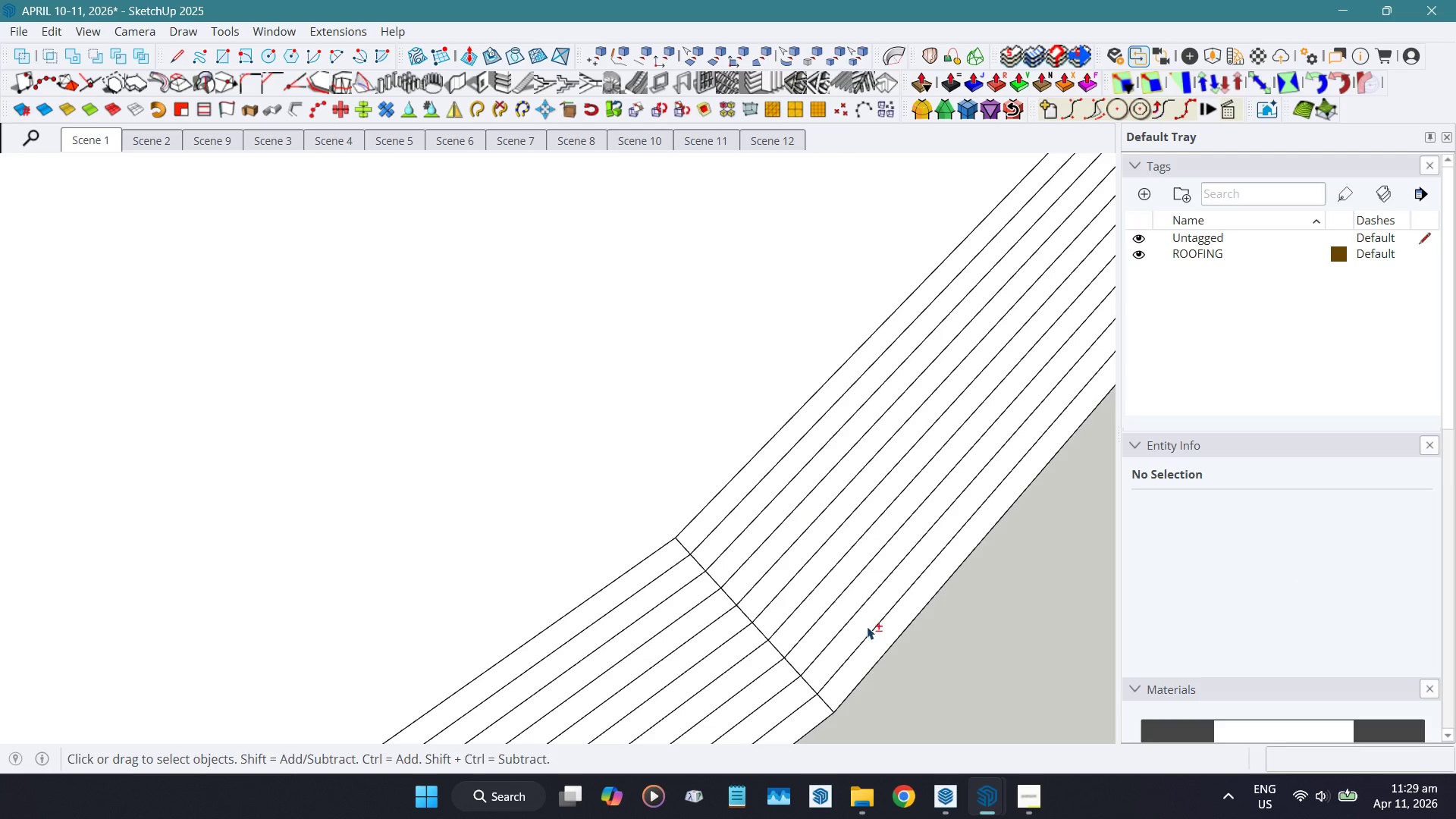 
key(Shift+E)
 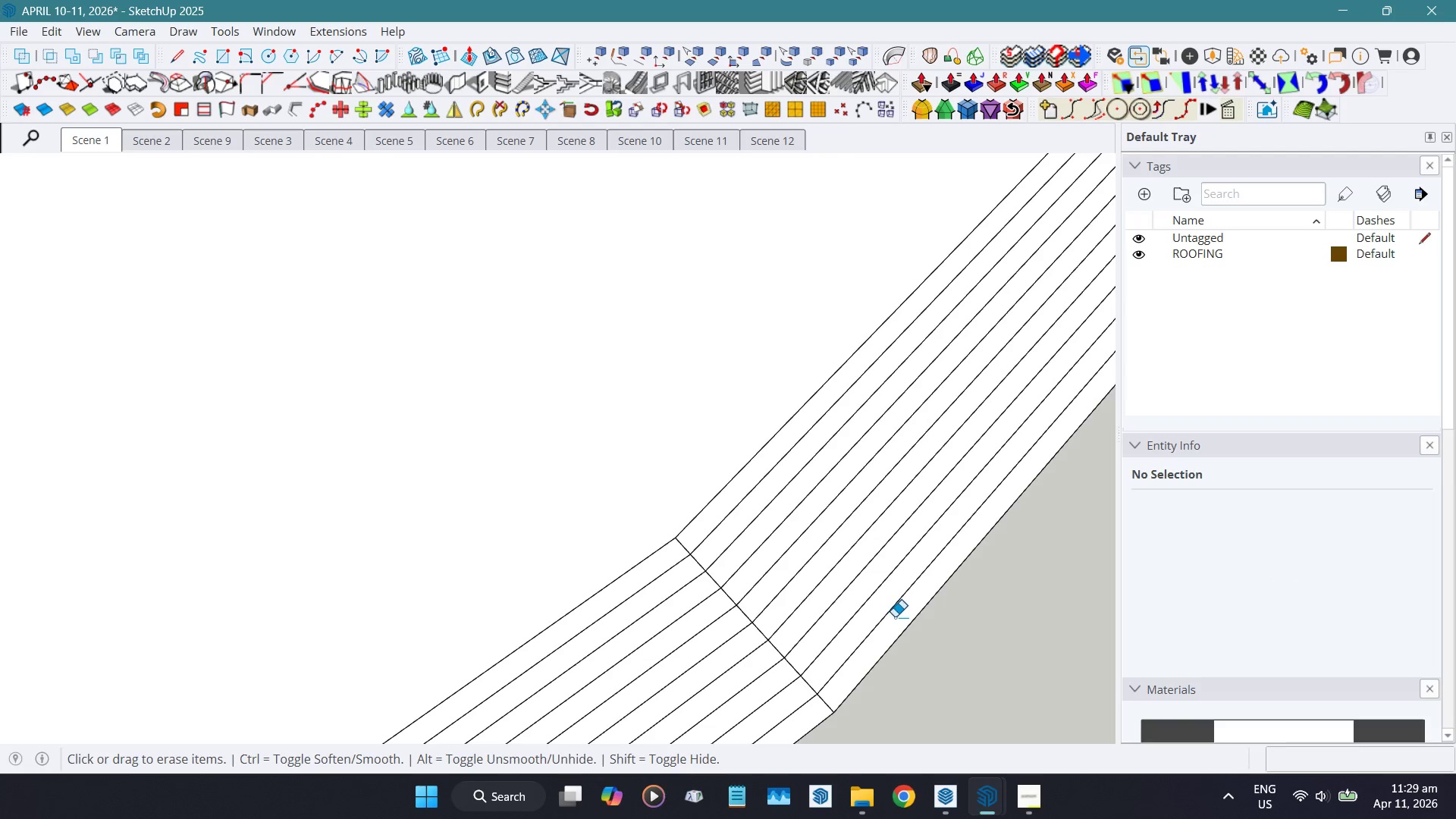 
left_click_drag(start_coordinate=[894, 615], to_coordinate=[820, 537])
 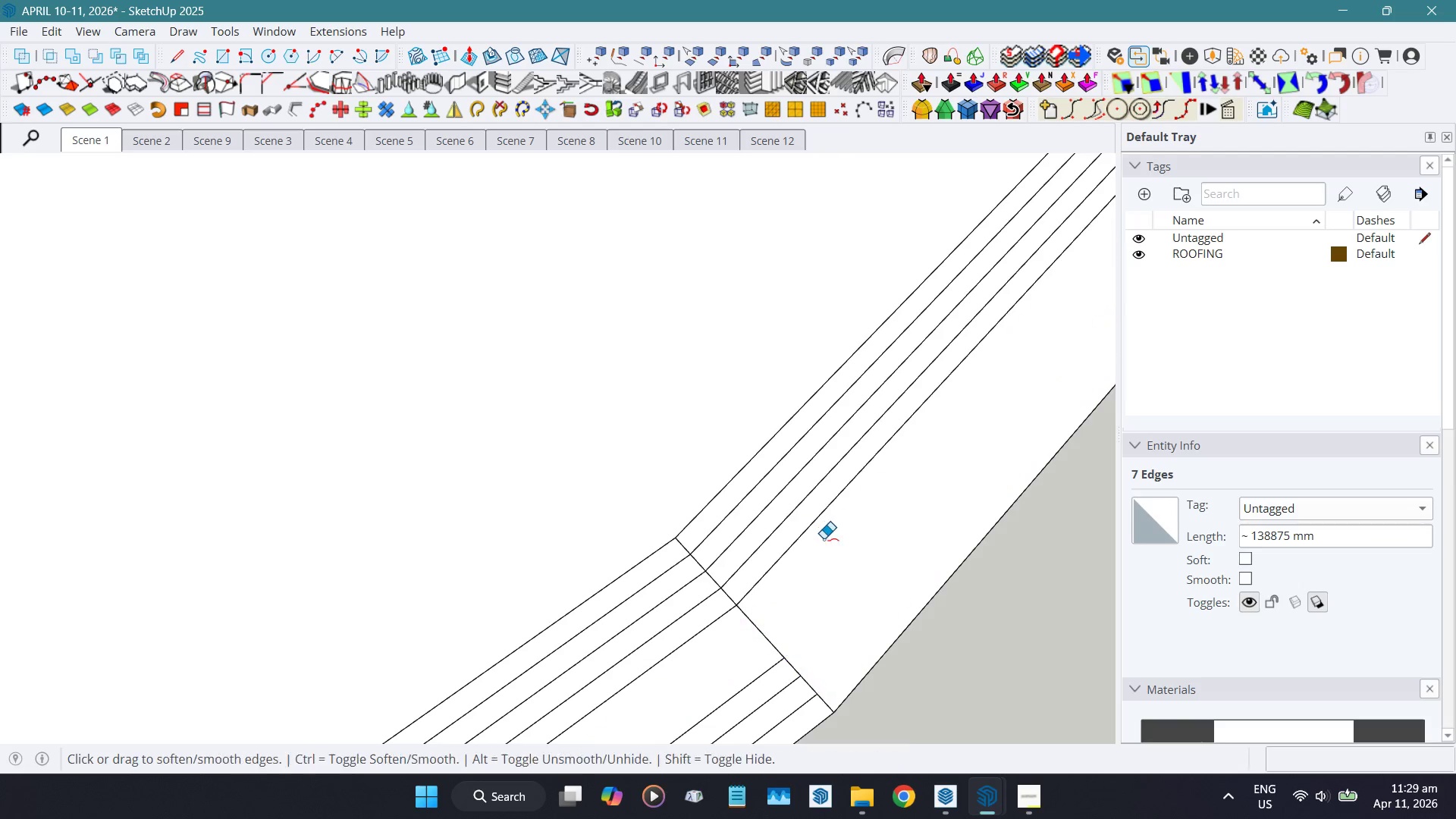 
key(Control+ControlLeft)
 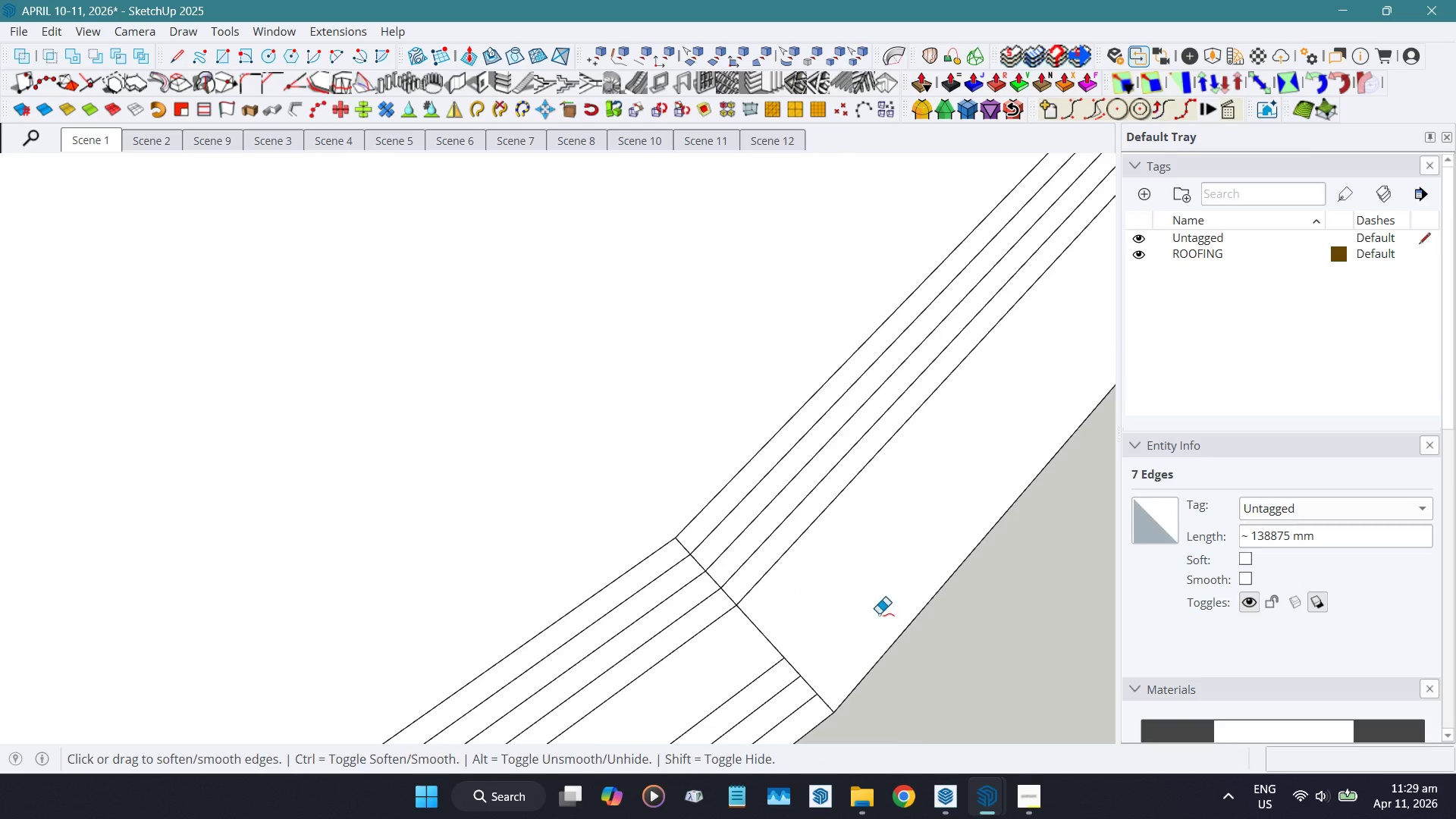 
key(Control+Z)
 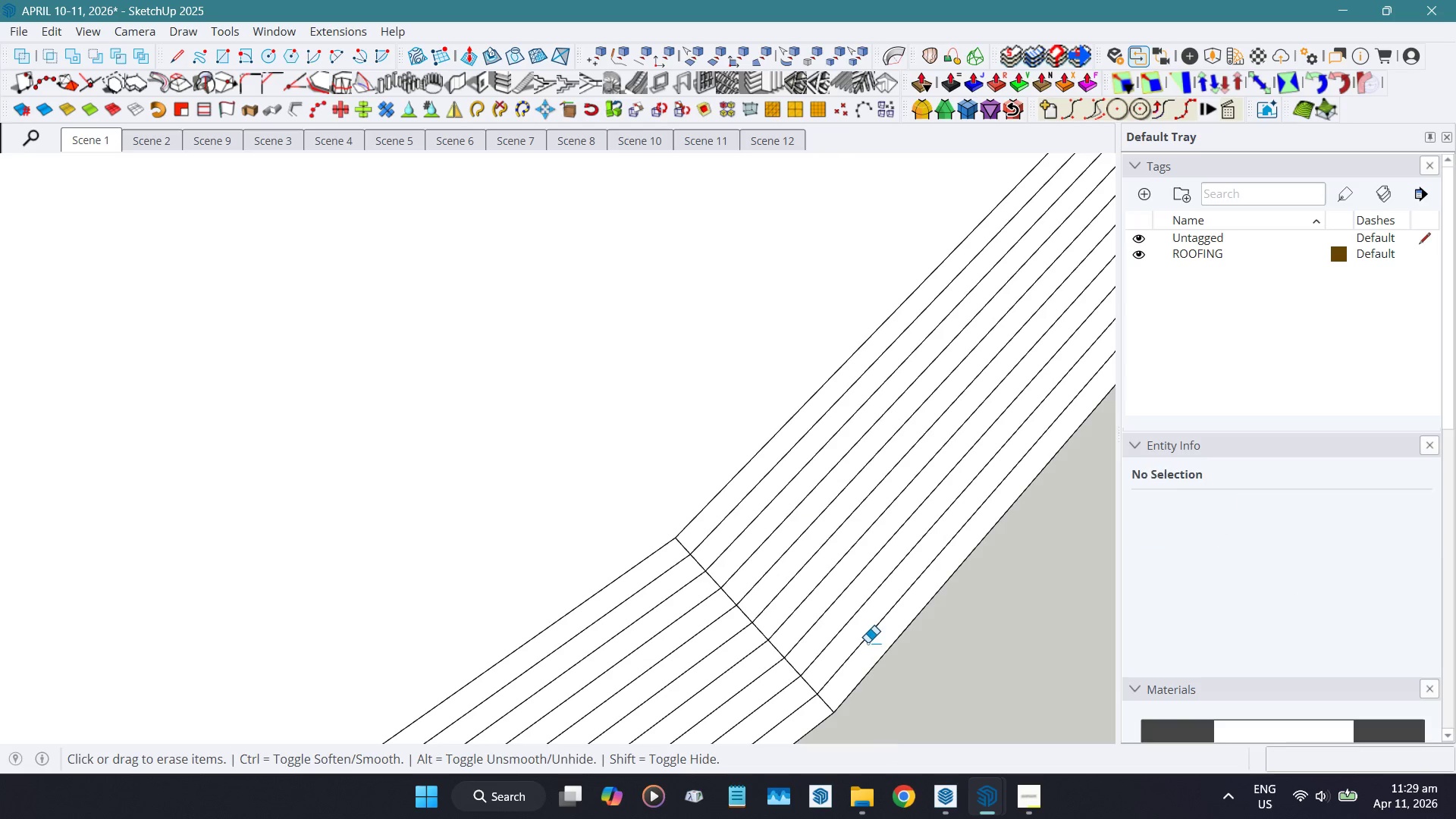 
left_click_drag(start_coordinate=[869, 643], to_coordinate=[837, 601])
 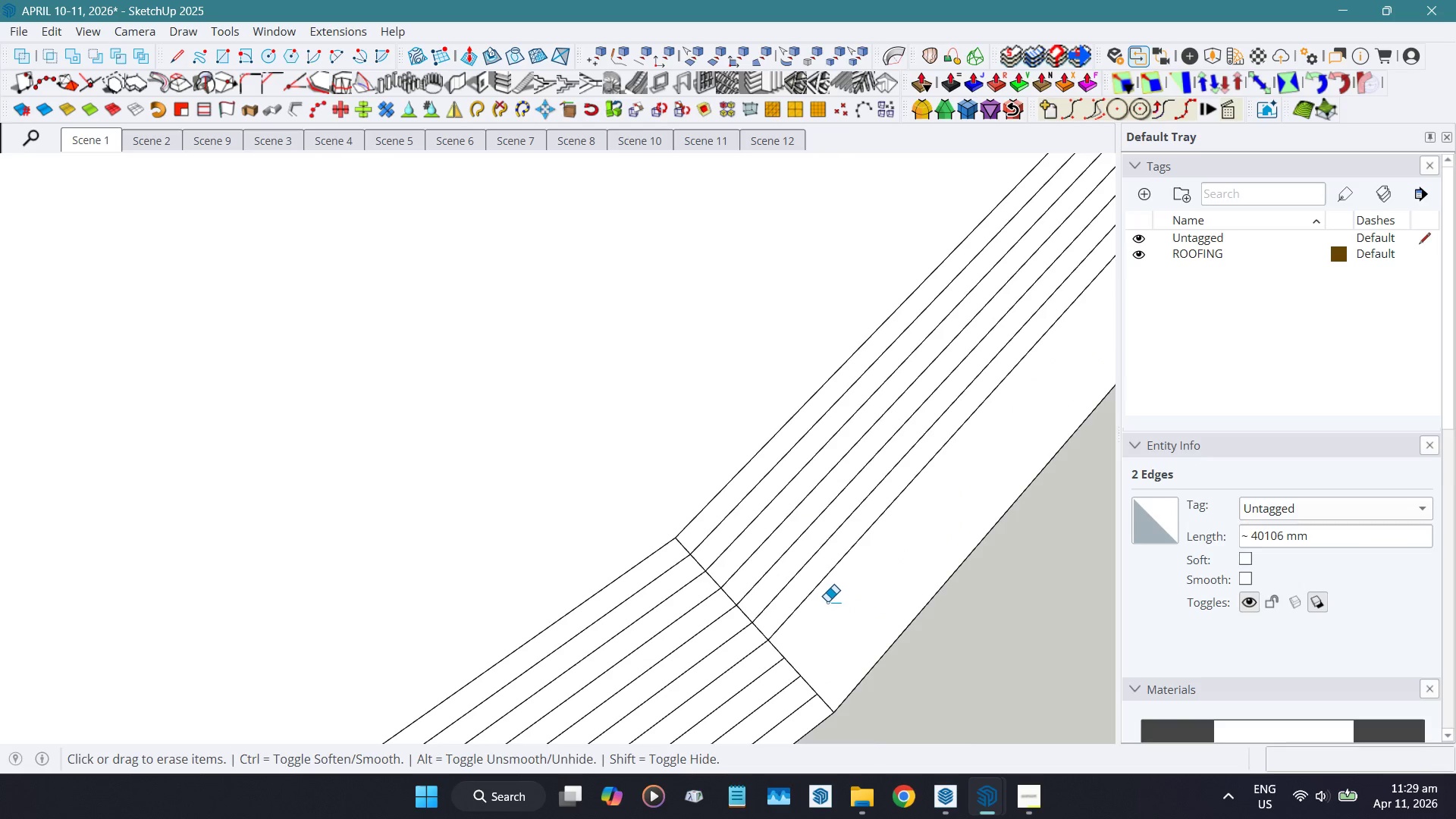 
left_click_drag(start_coordinate=[827, 601], to_coordinate=[819, 587])
 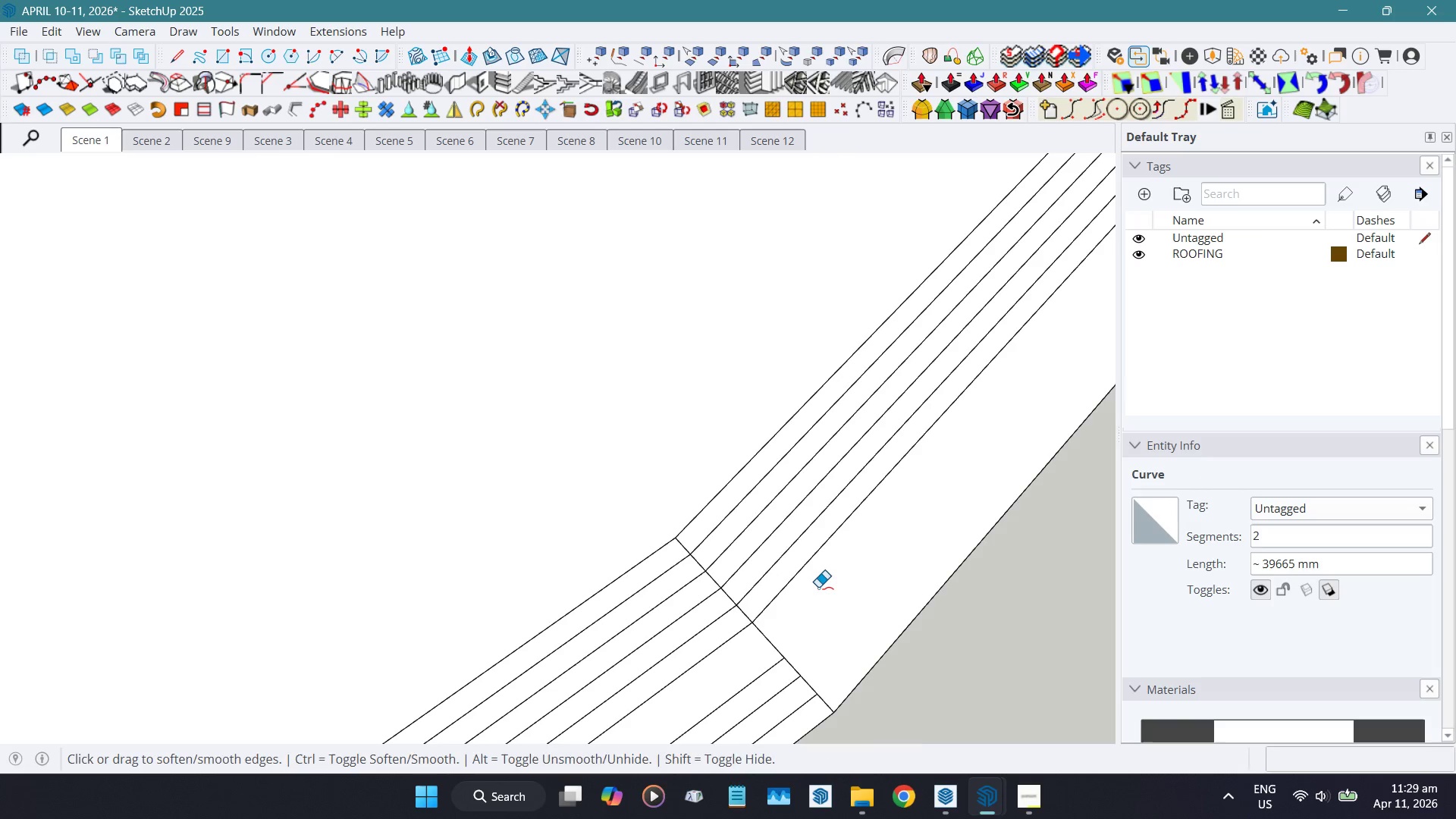 
key(Control+ControlLeft)
 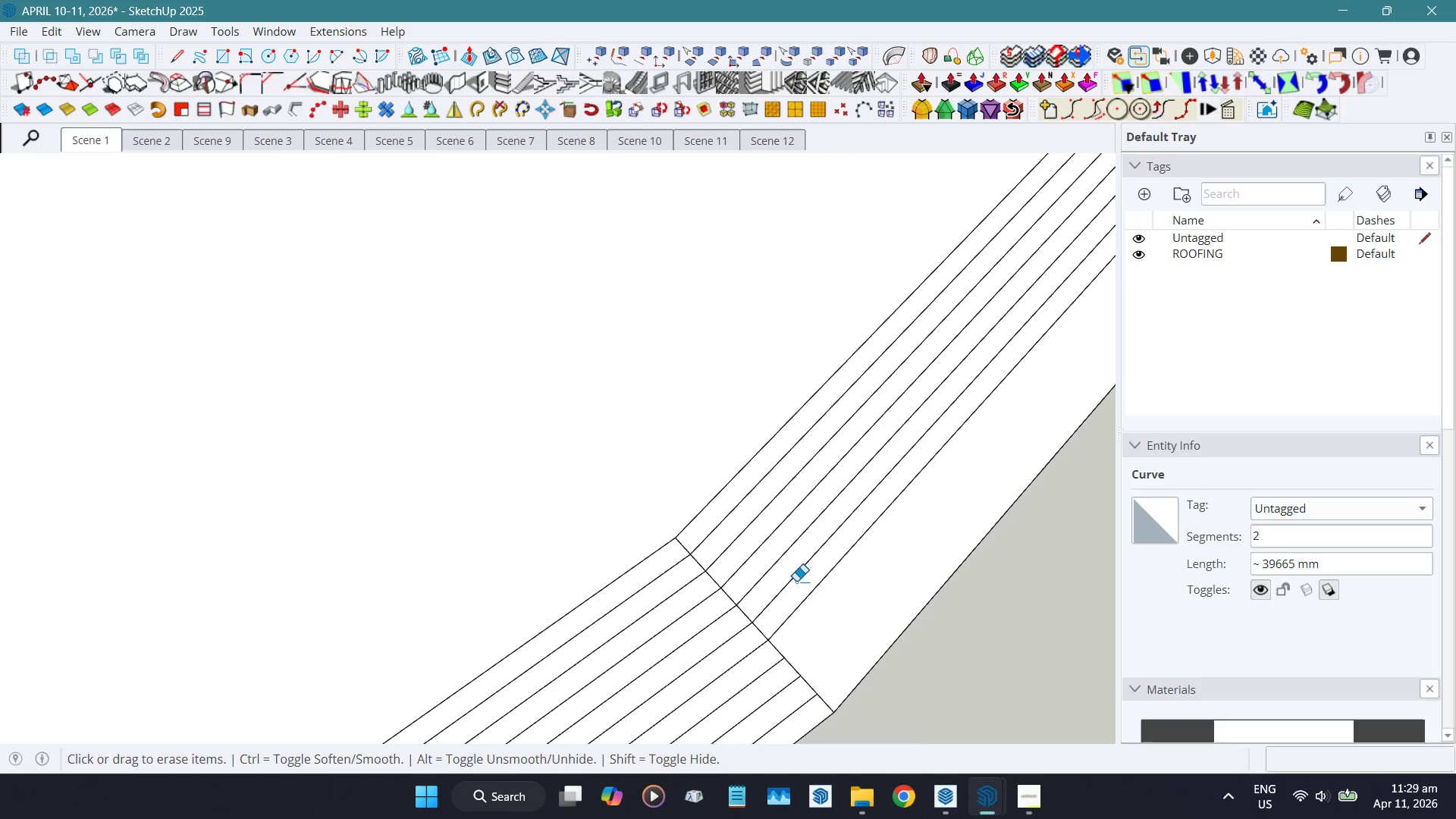 
key(Control+Z)
 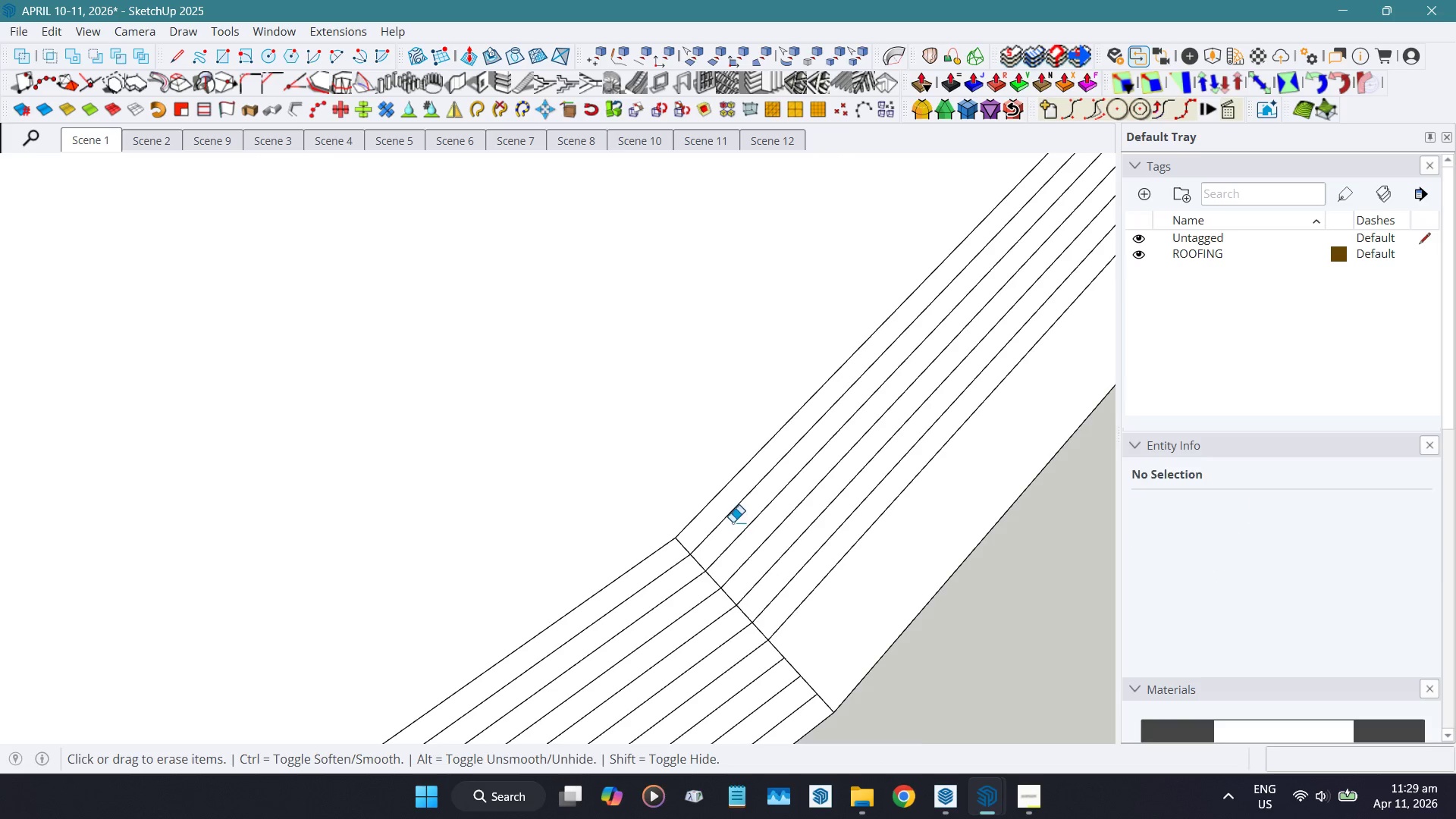 
left_click_drag(start_coordinate=[733, 519], to_coordinate=[738, 513])
 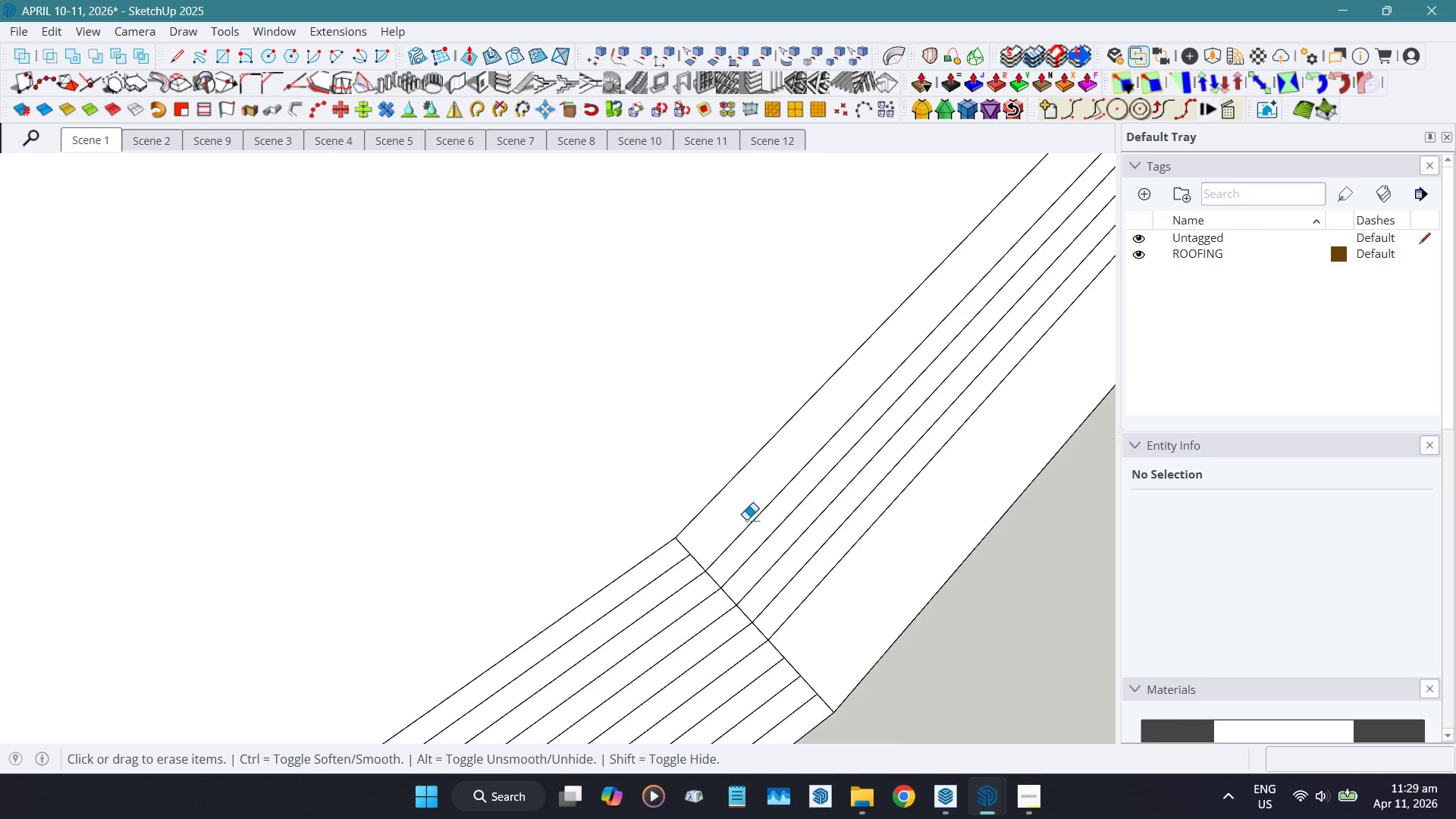 
left_click_drag(start_coordinate=[751, 522], to_coordinate=[755, 525])
 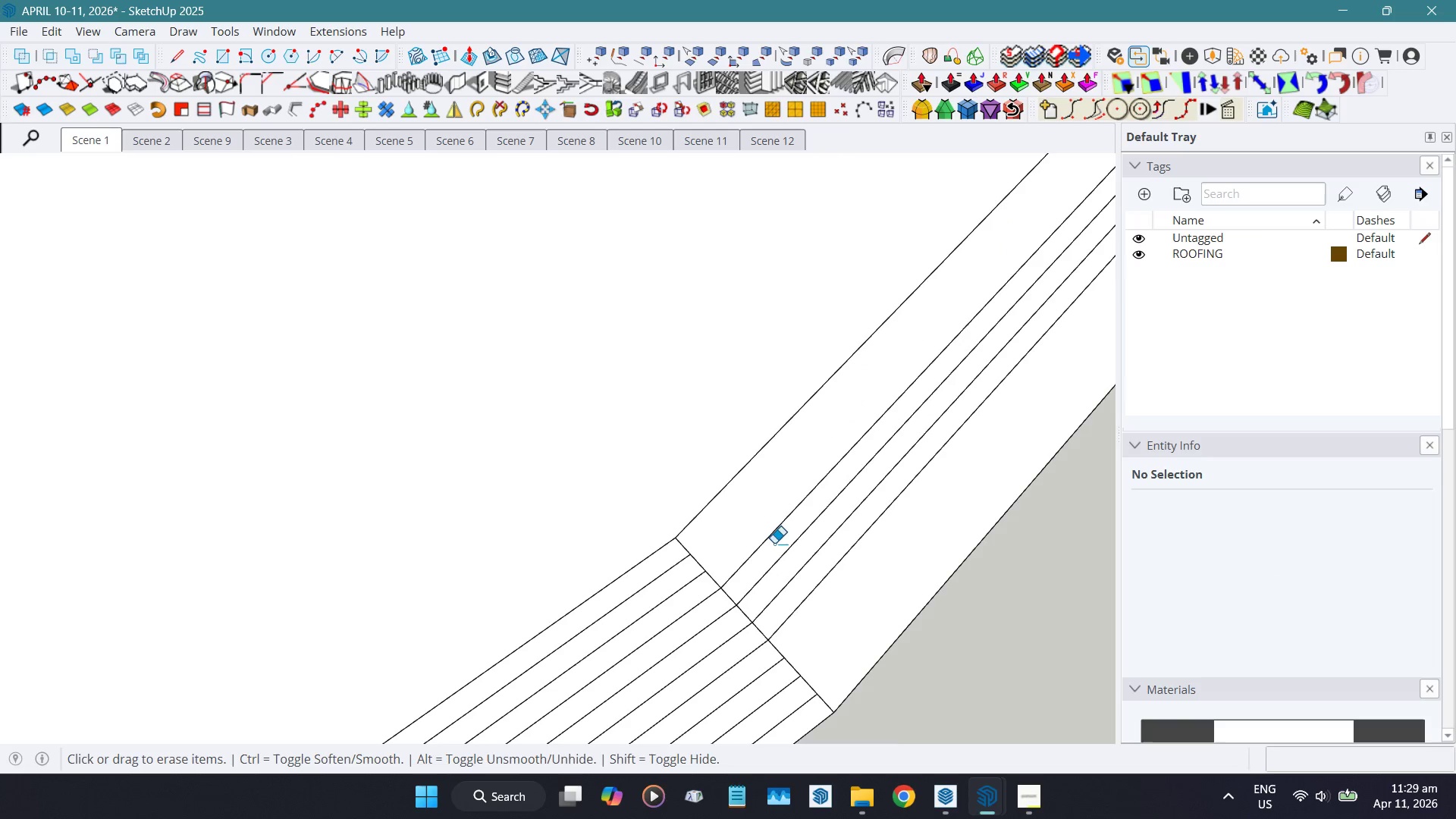 
left_click_drag(start_coordinate=[774, 541], to_coordinate=[774, 533])
 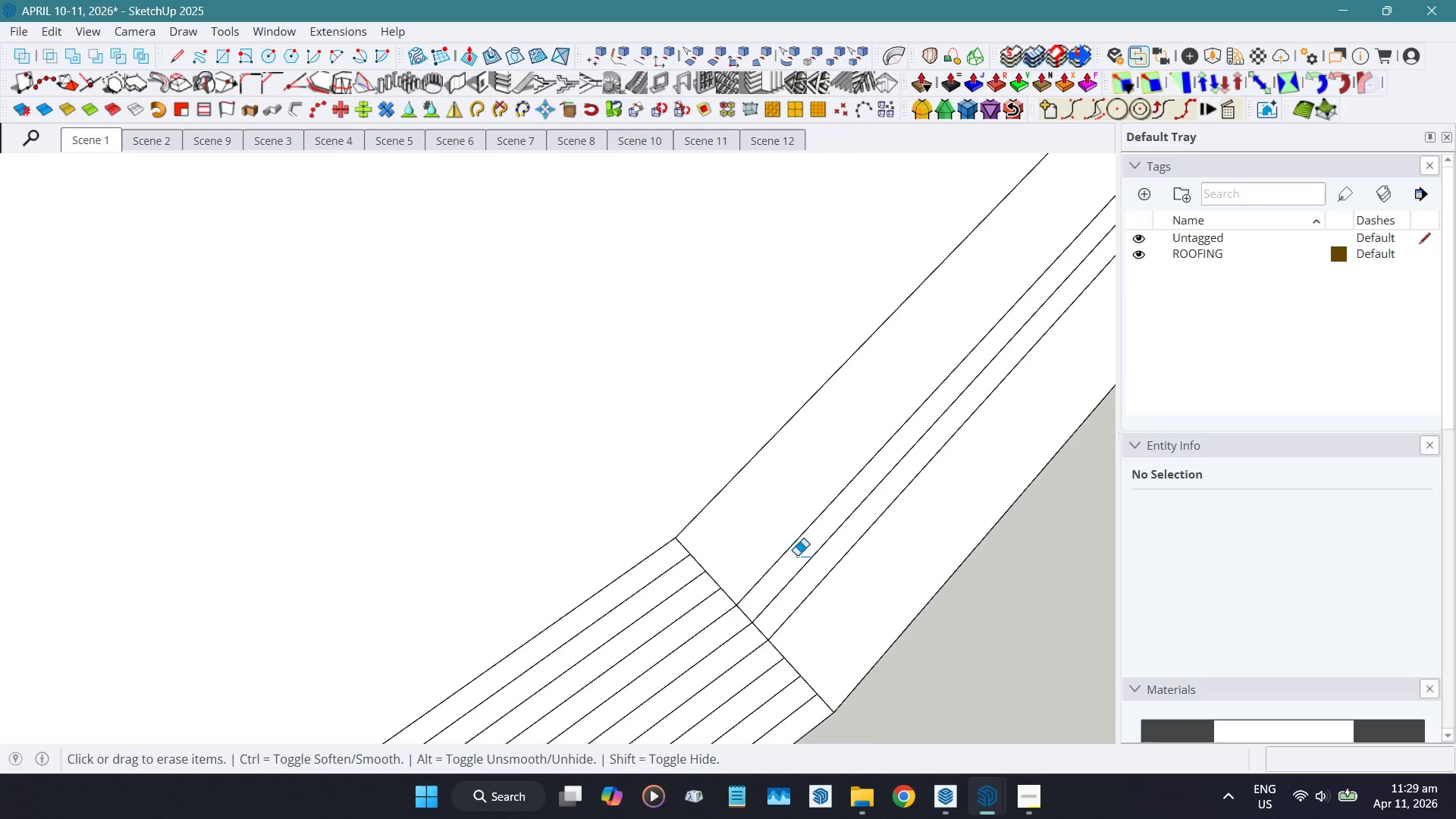 
left_click_drag(start_coordinate=[795, 554], to_coordinate=[794, 546])
 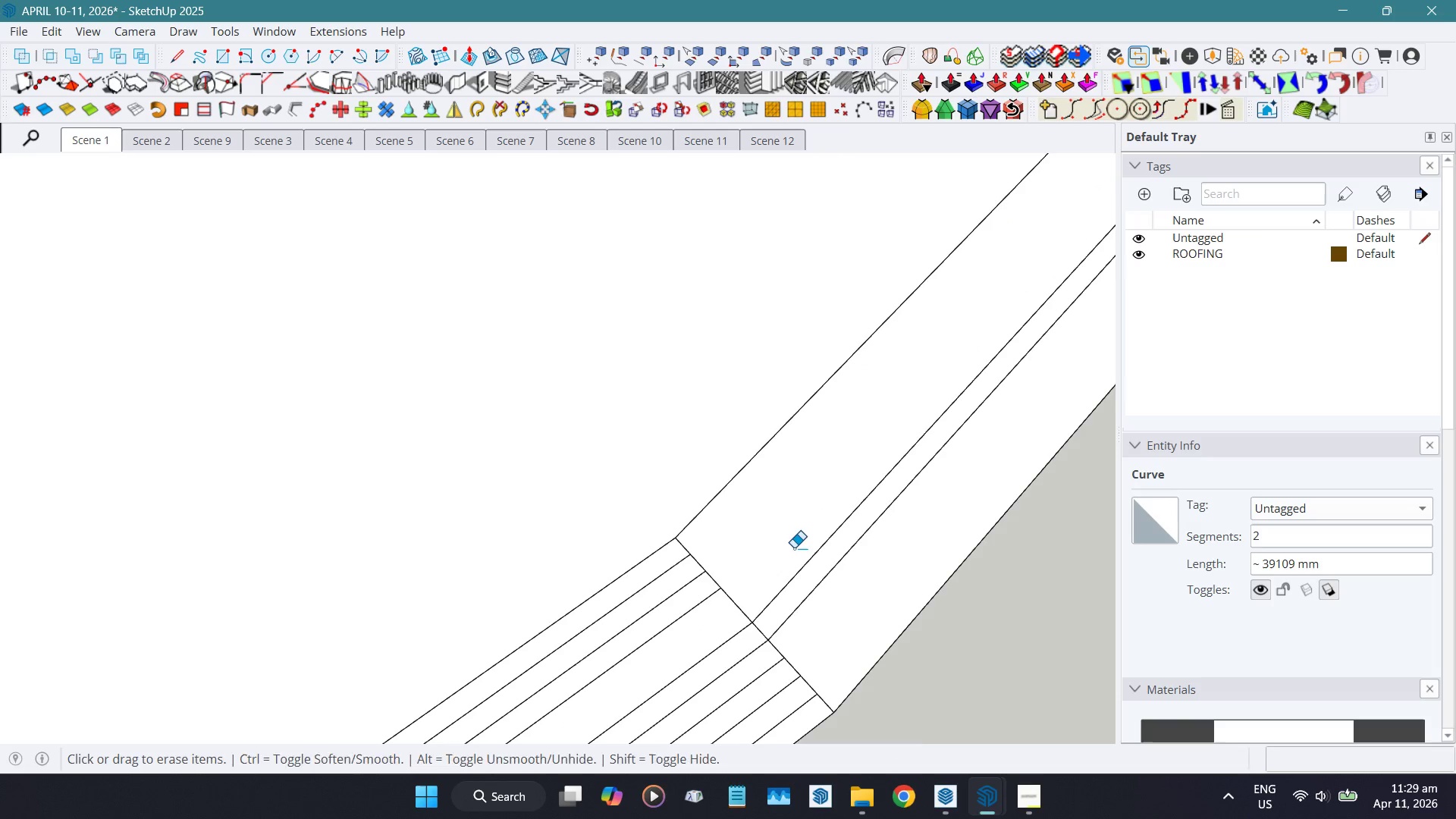 
key(Control+ControlLeft)
 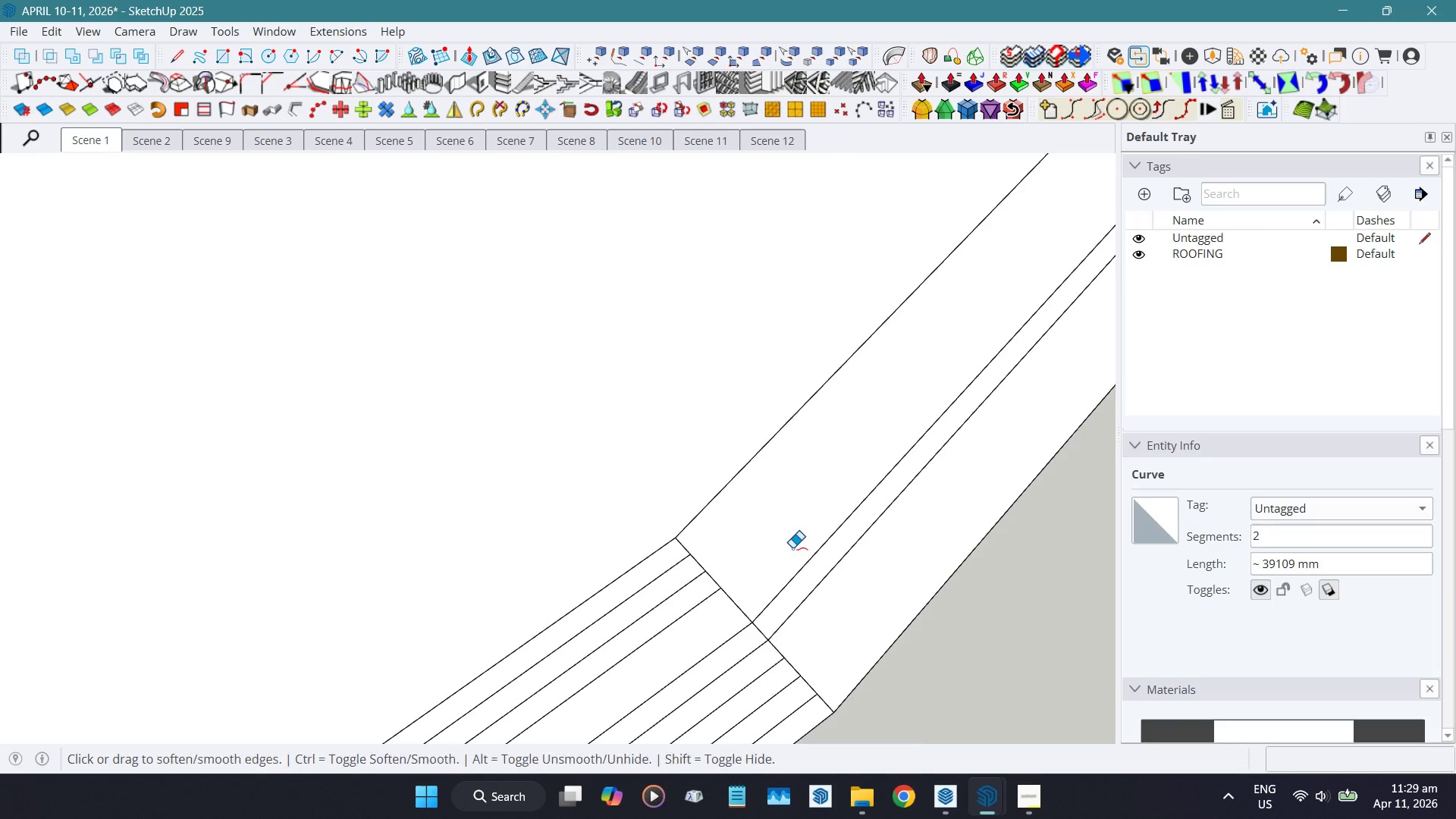 
key(Control+Z)
 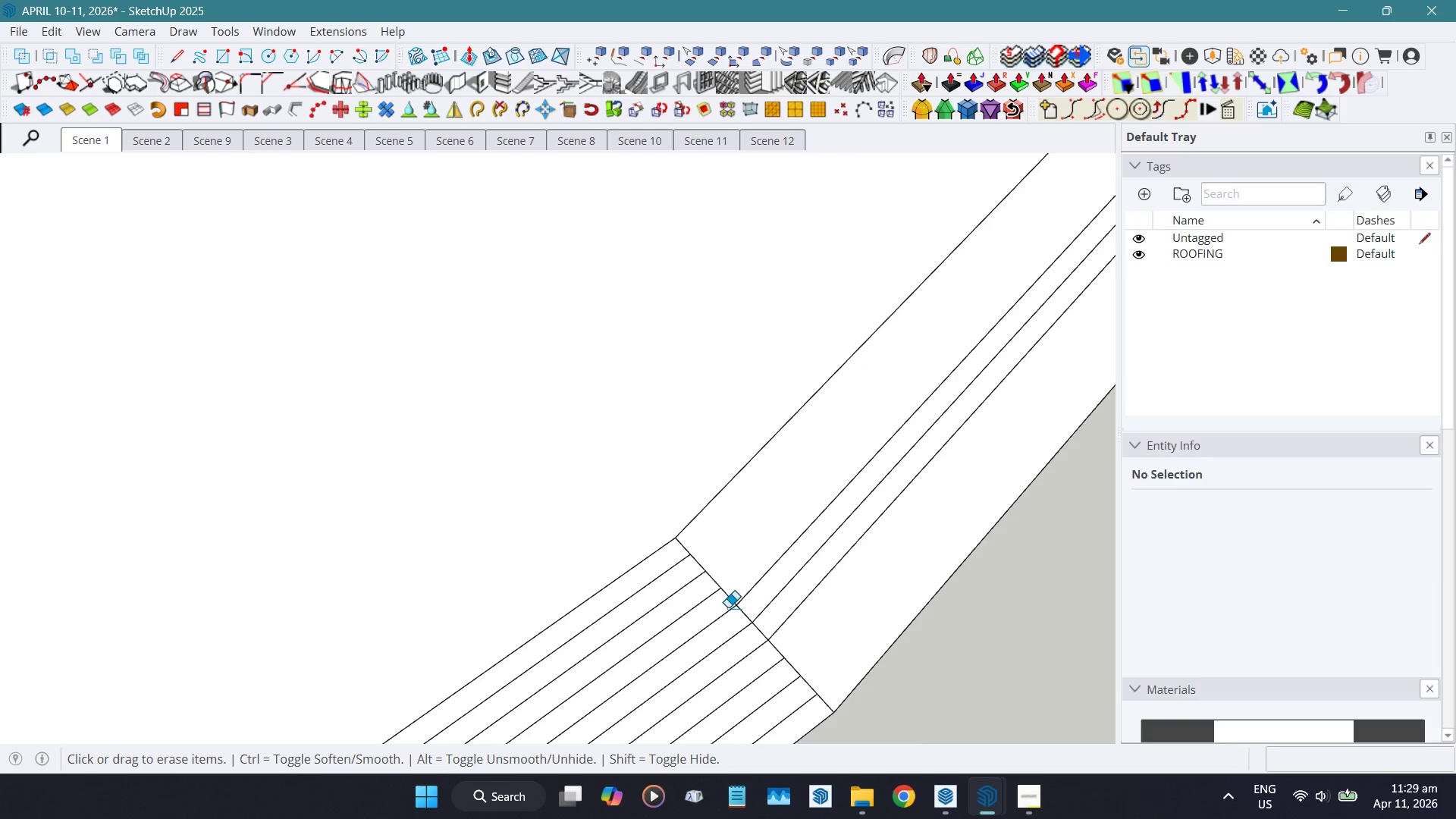 
key(Shift+F)
 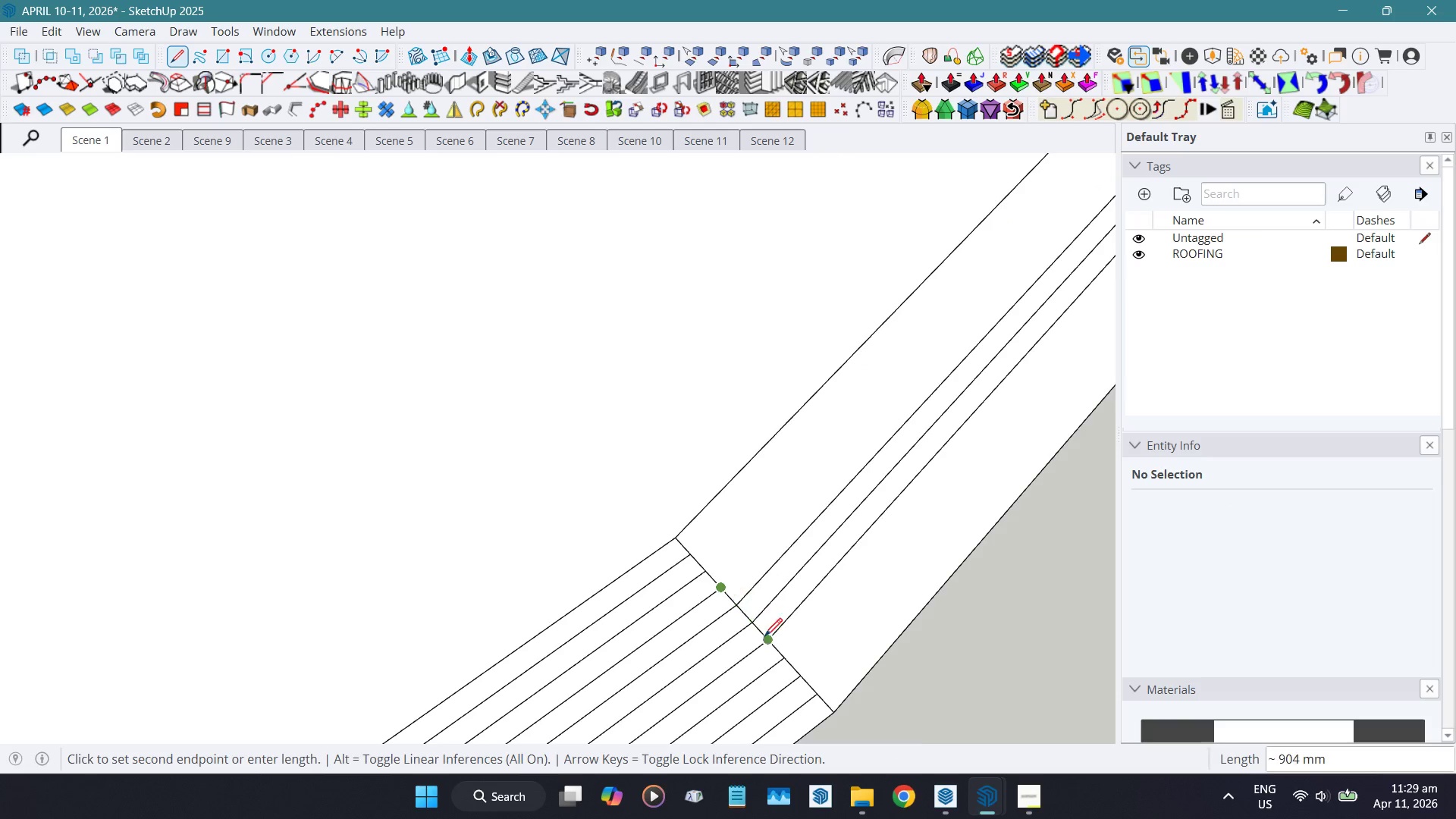 
left_click([770, 646])
 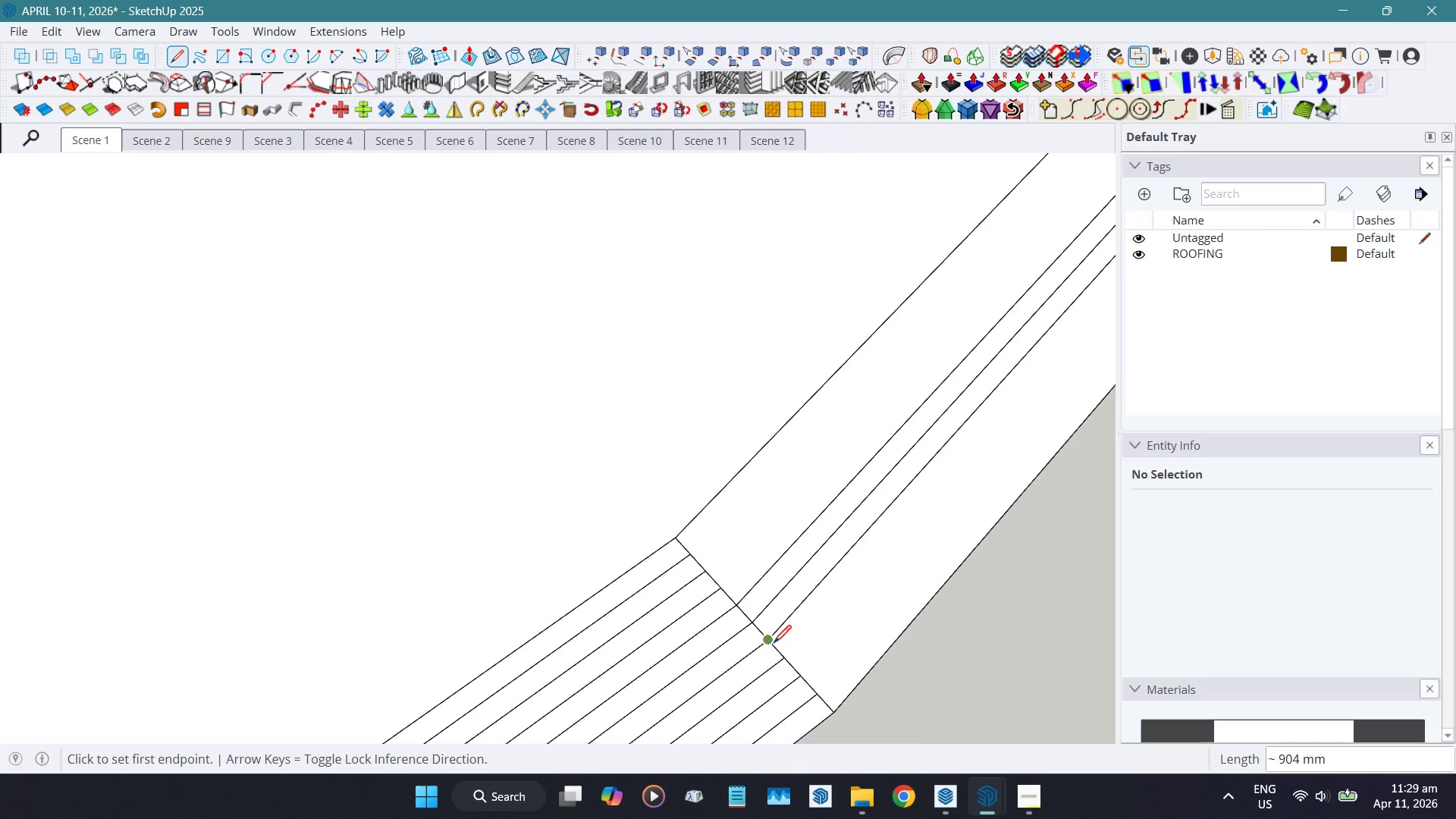 
key(Space)
 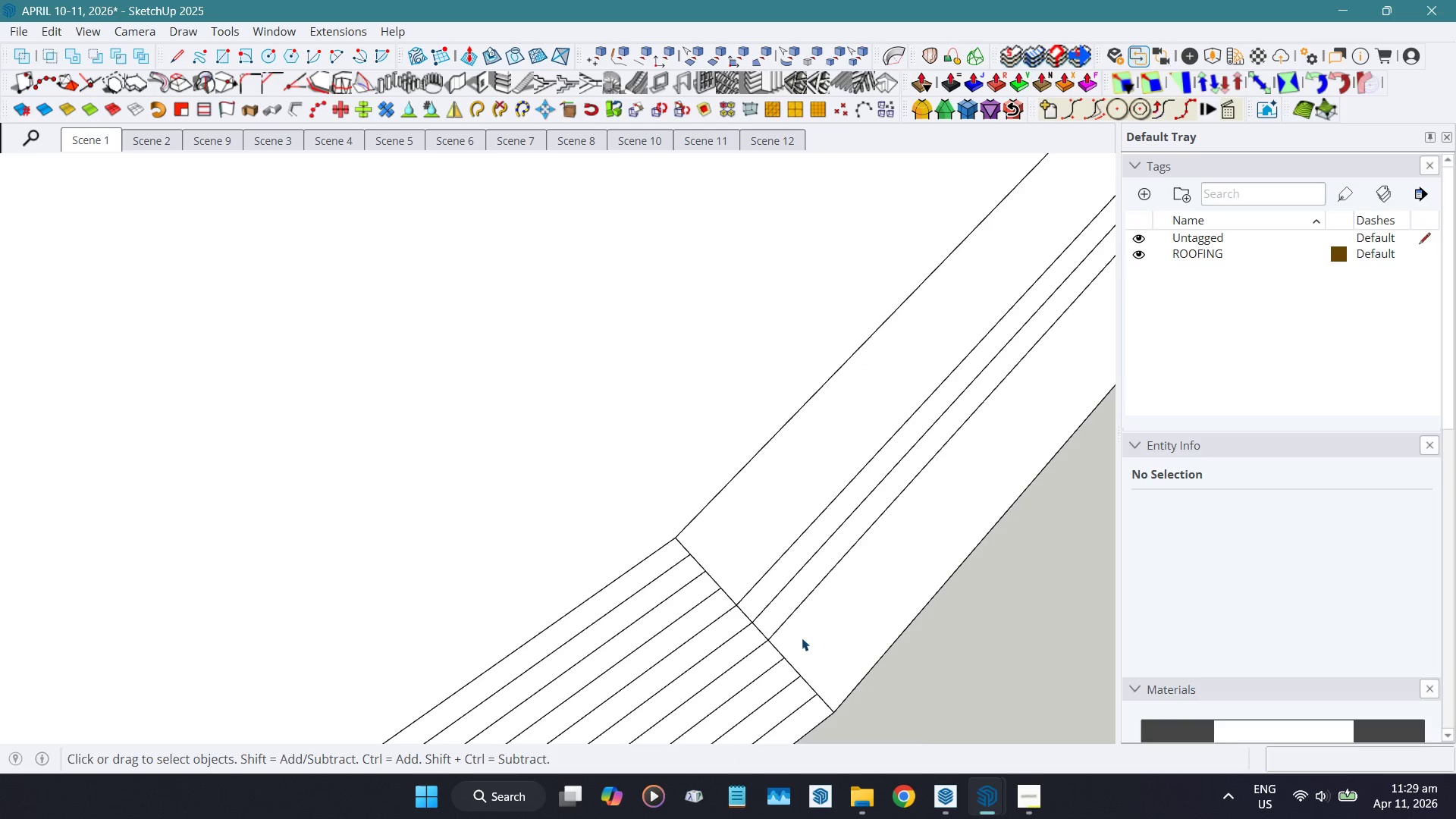 
key(Shift+E)
 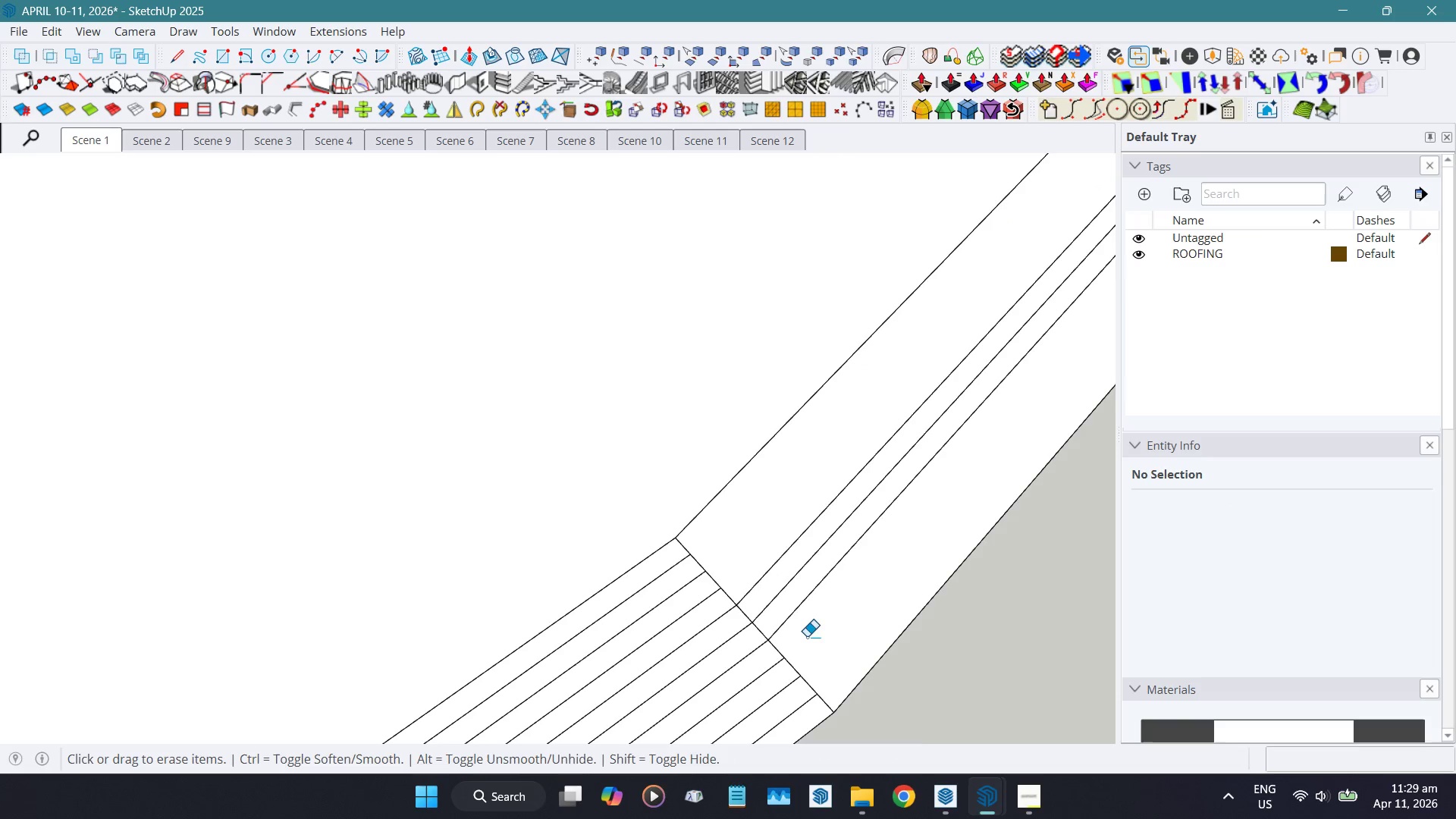 
left_click_drag(start_coordinate=[807, 635], to_coordinate=[749, 562])
 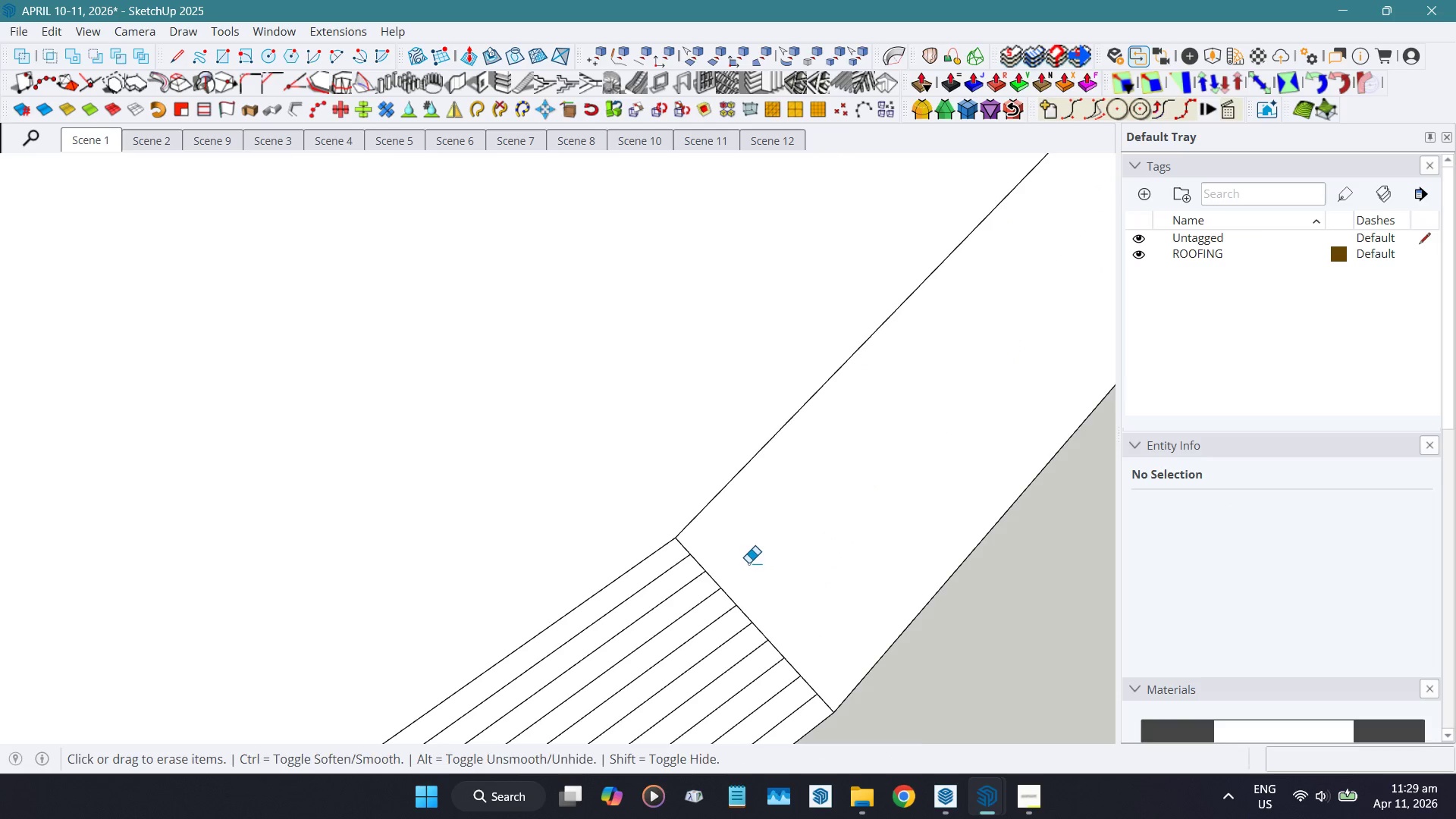 
key(Space)
 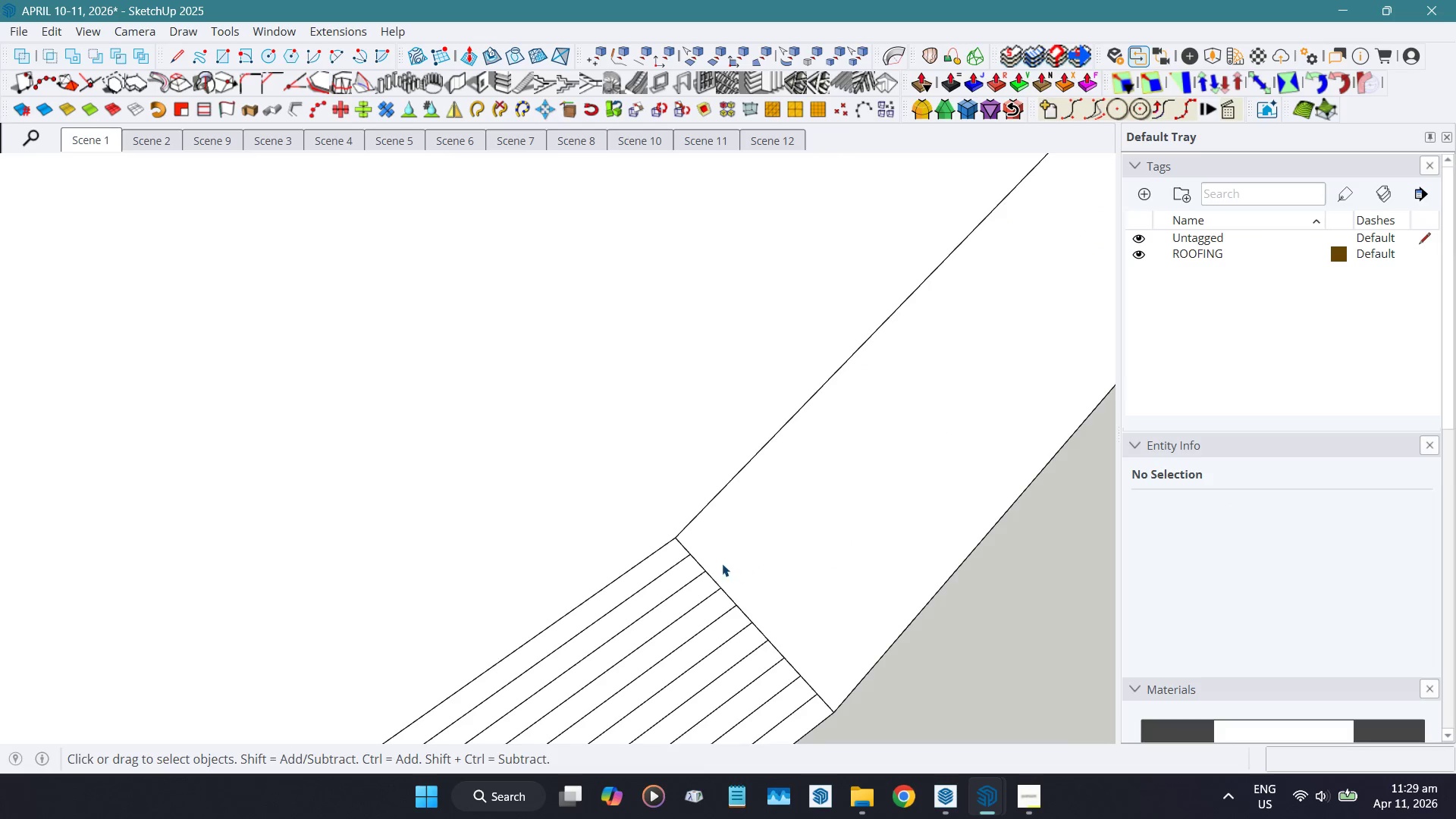 
scroll: coordinate [917, 554], scroll_direction: down, amount: 32.0
 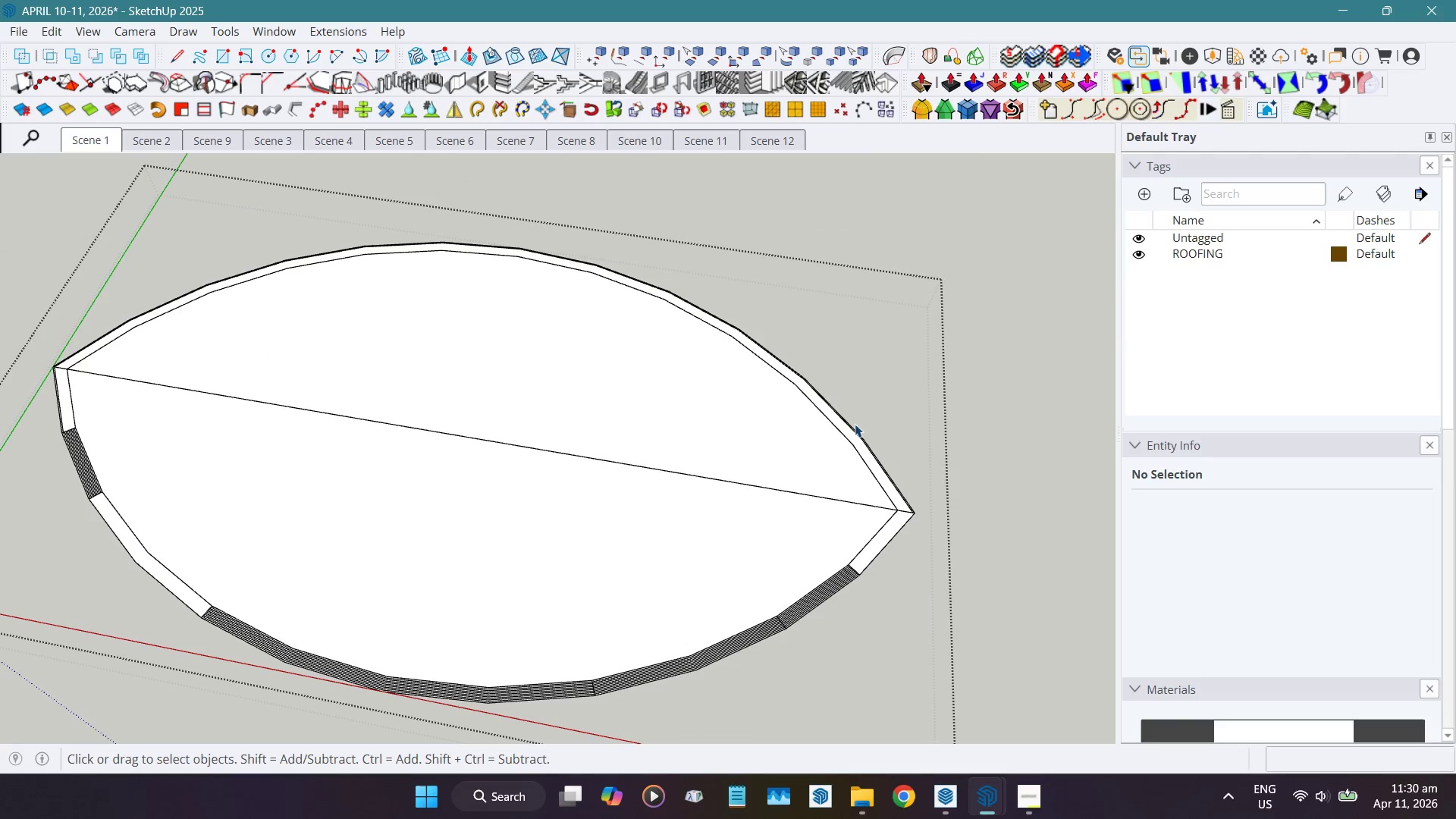 
scroll: coordinate [686, 633], scroll_direction: up, amount: 16.0
 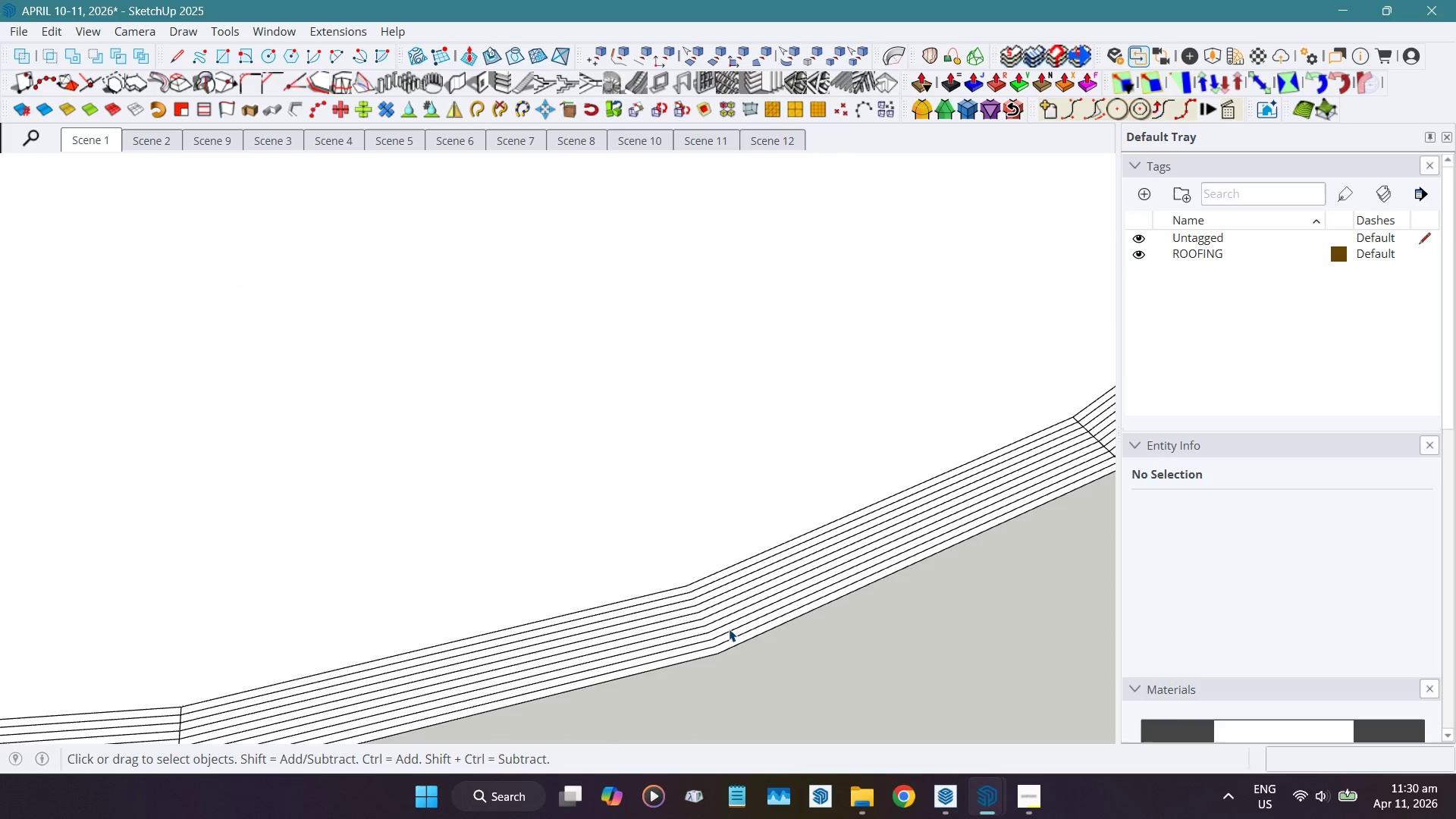 
key(Shift+E)
 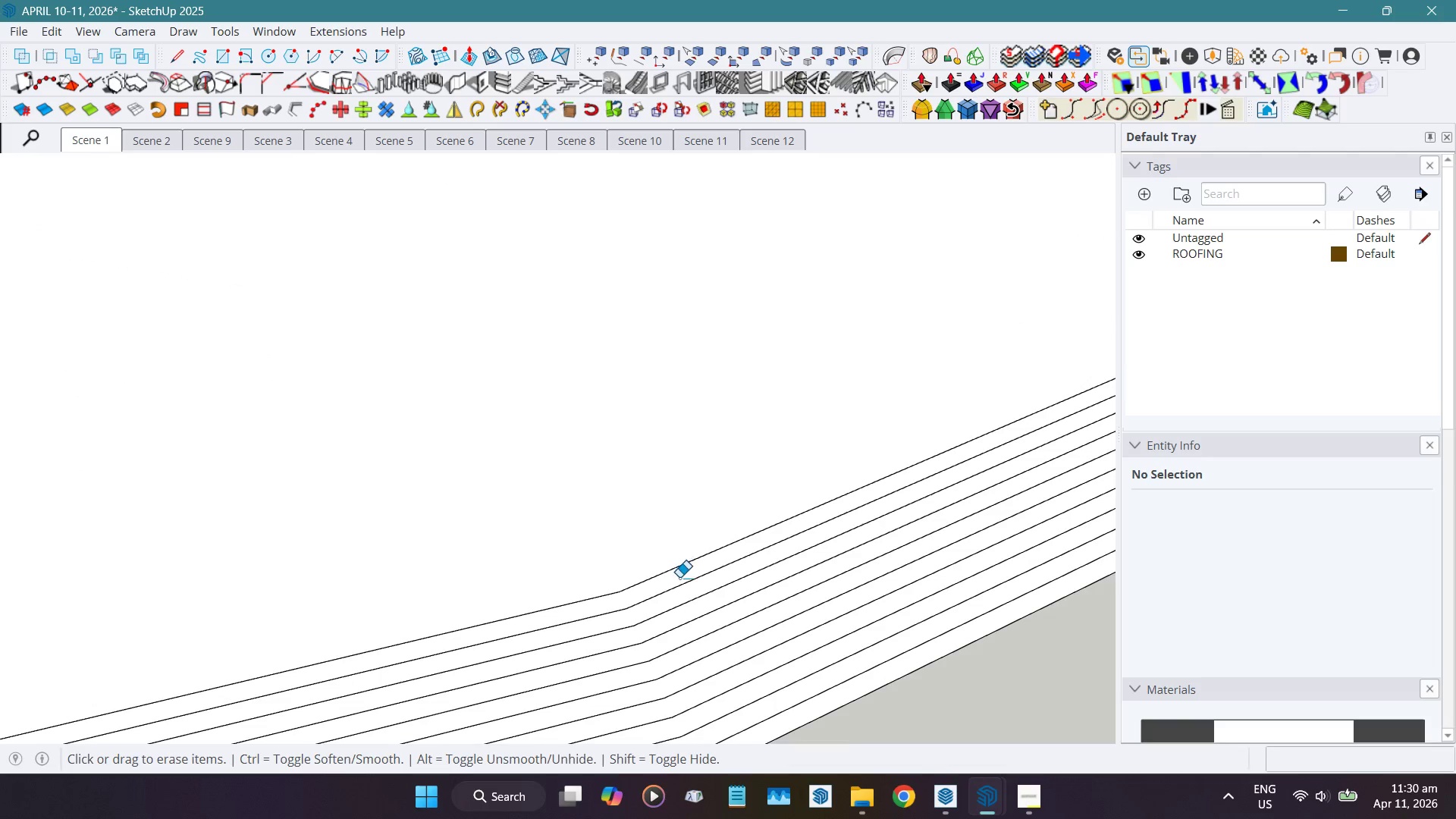 
scroll: coordinate [657, 565], scroll_direction: up, amount: 9.0
 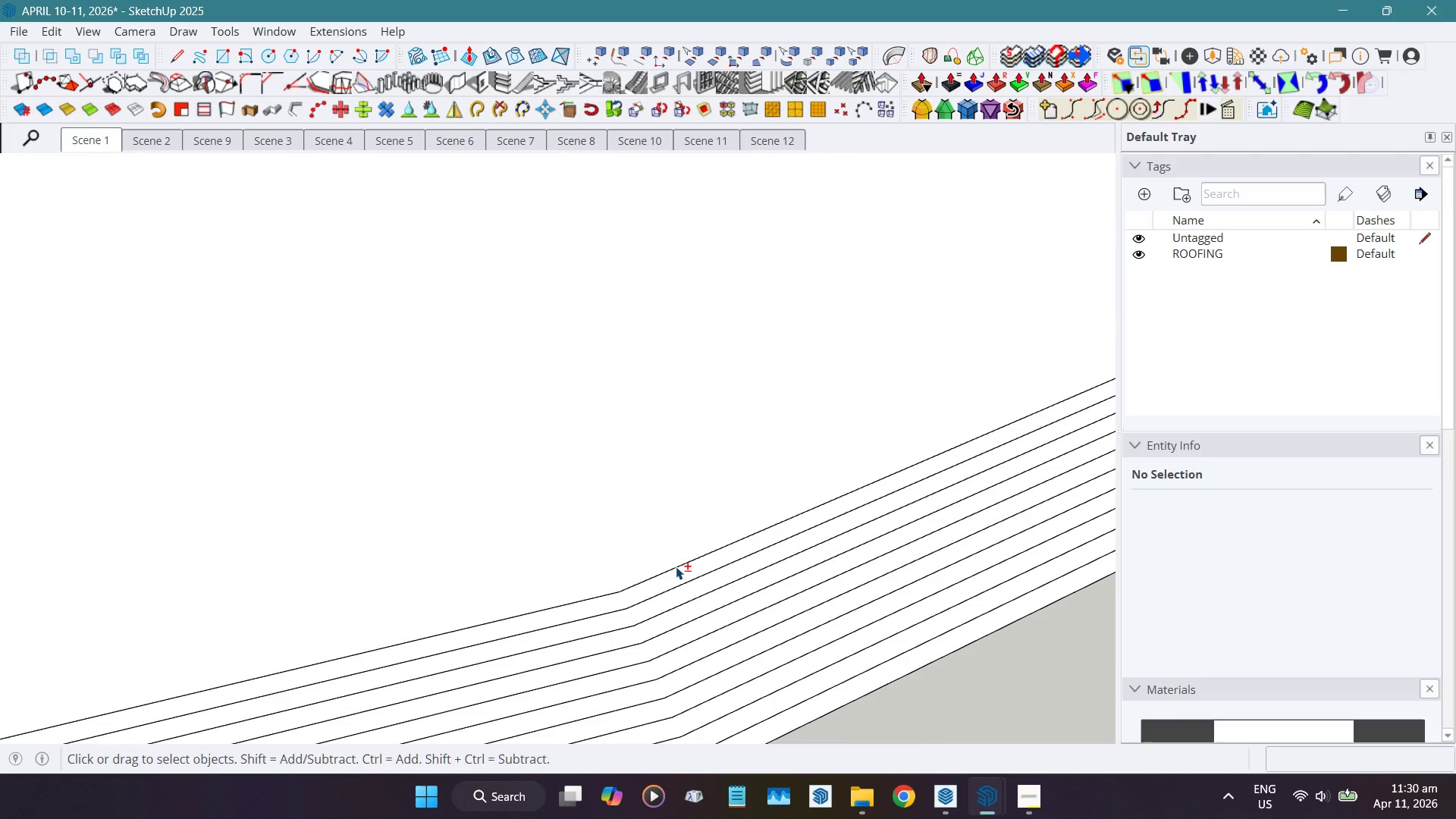 
left_click_drag(start_coordinate=[679, 577], to_coordinate=[756, 737])
 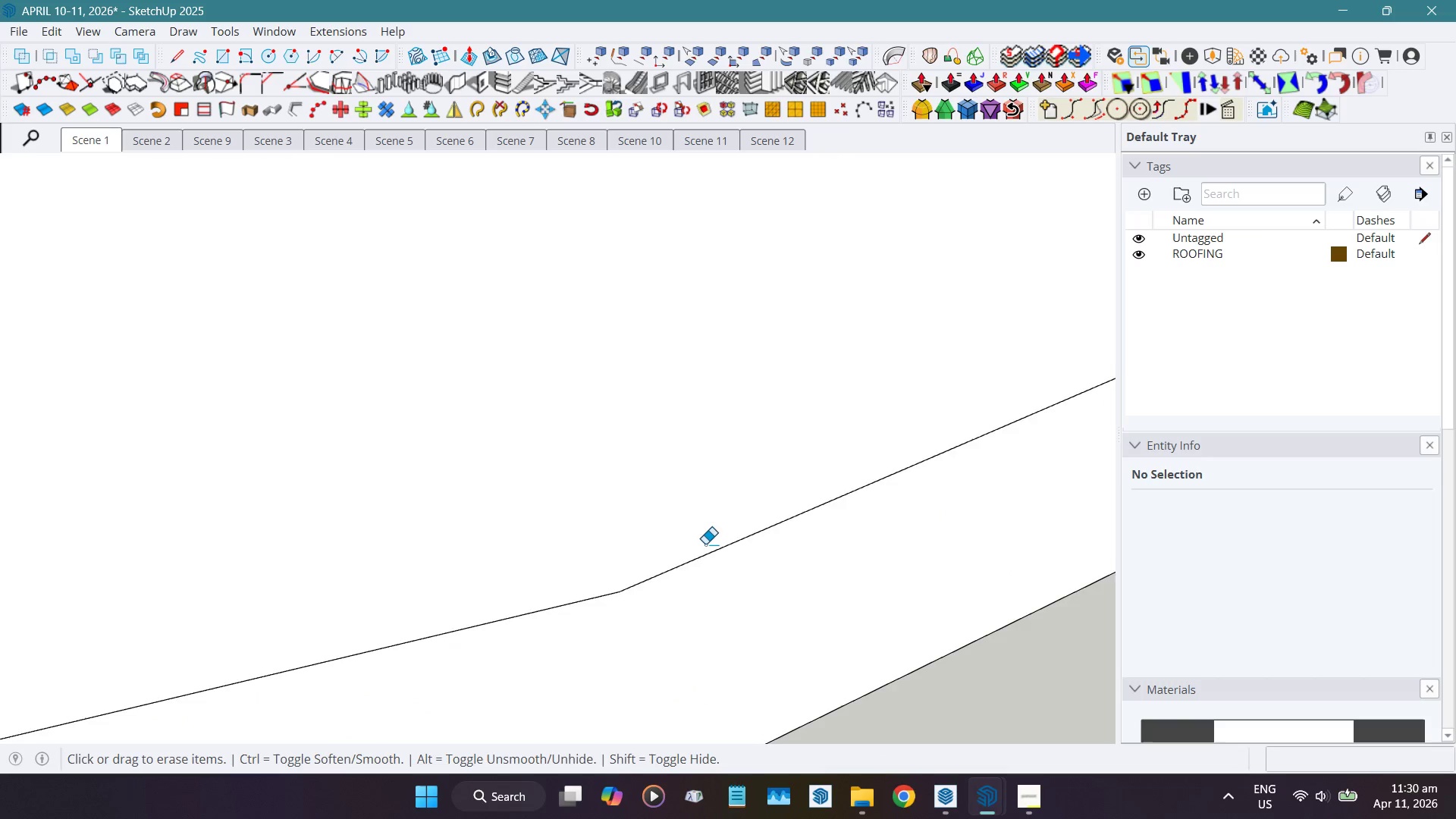 
key(Space)
 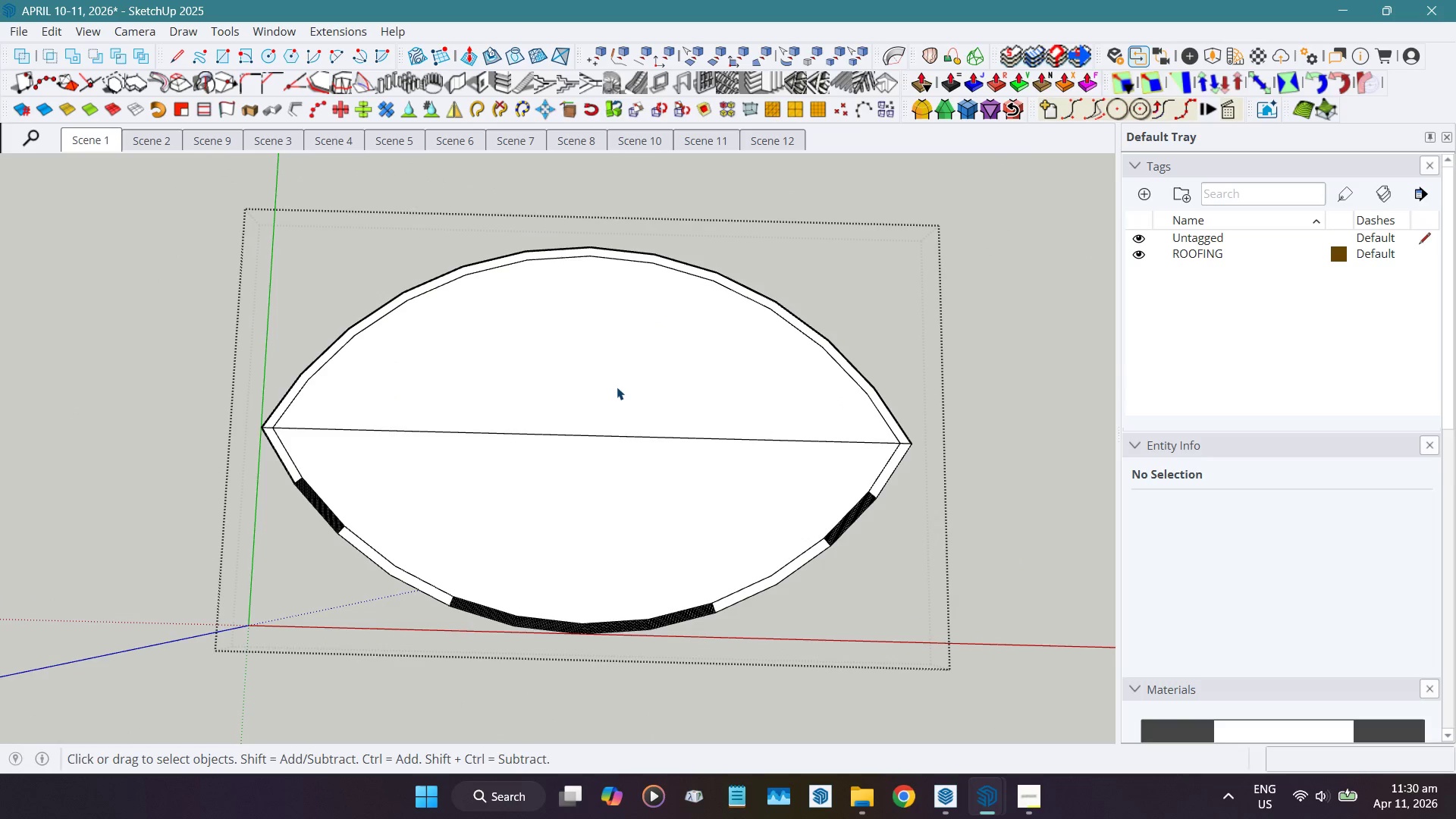 
scroll: coordinate [617, 388], scroll_direction: down, amount: 37.0
 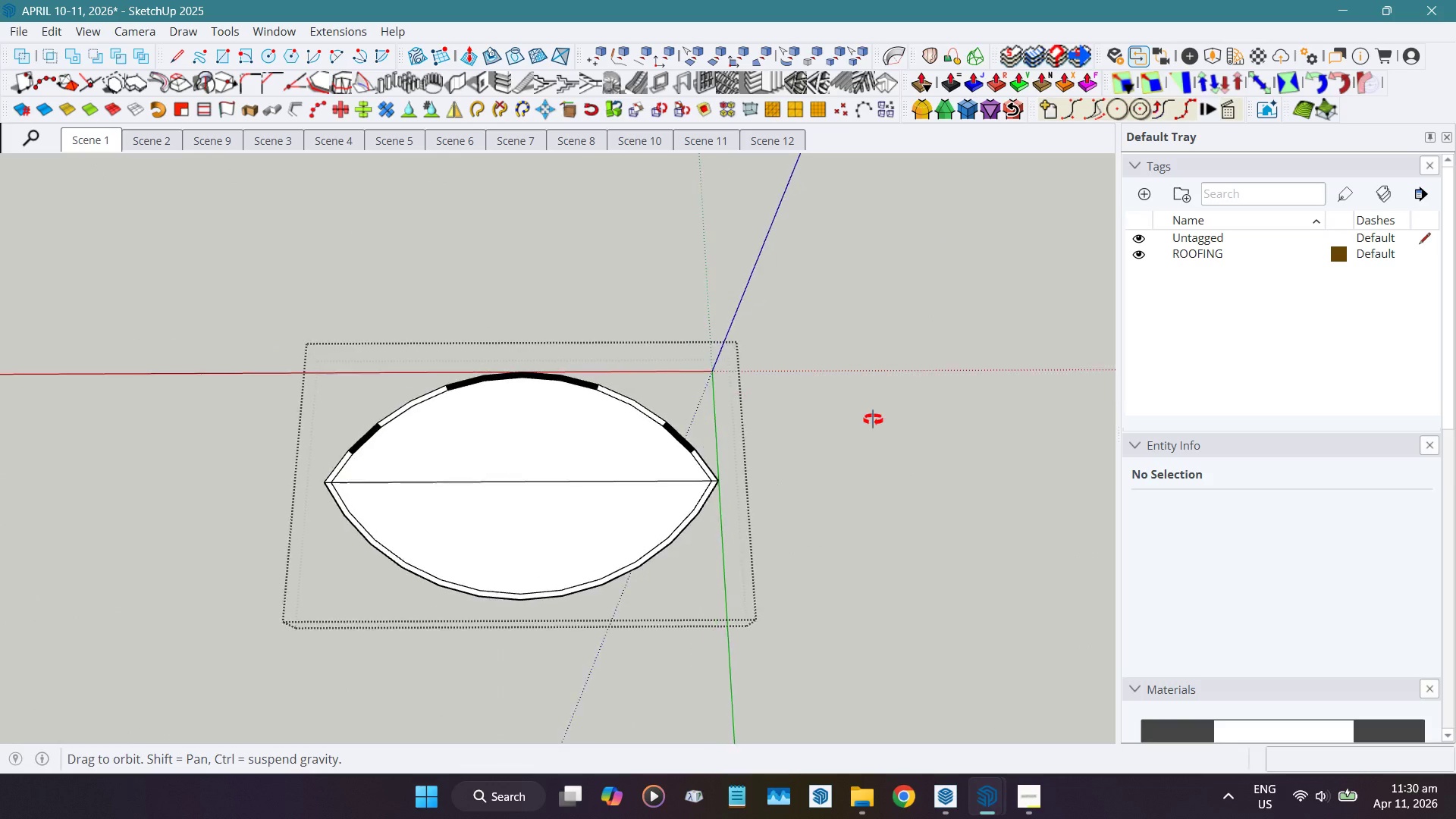 
scroll: coordinate [654, 639], scroll_direction: up, amount: 22.0
 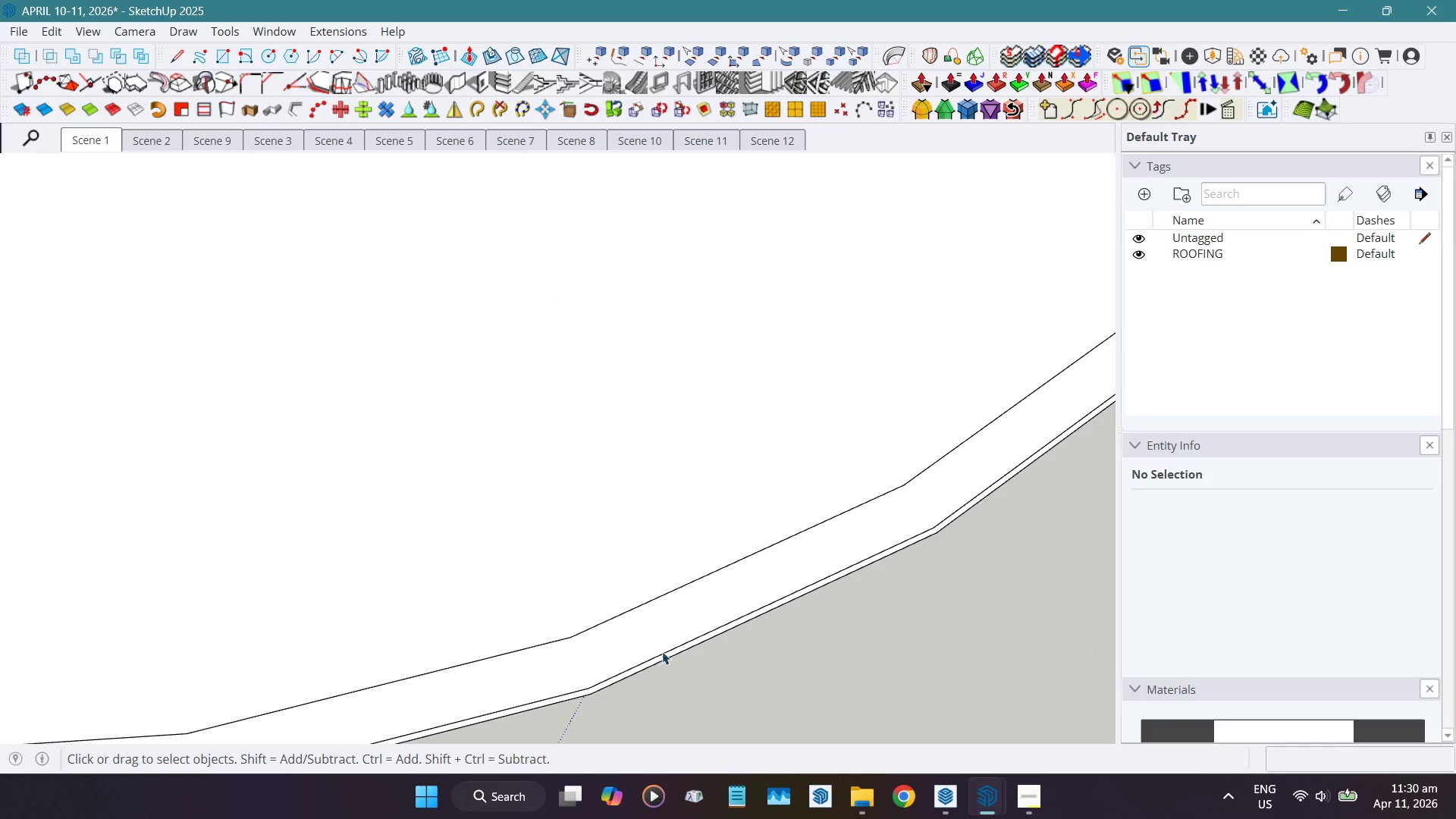 
left_click([662, 651])
 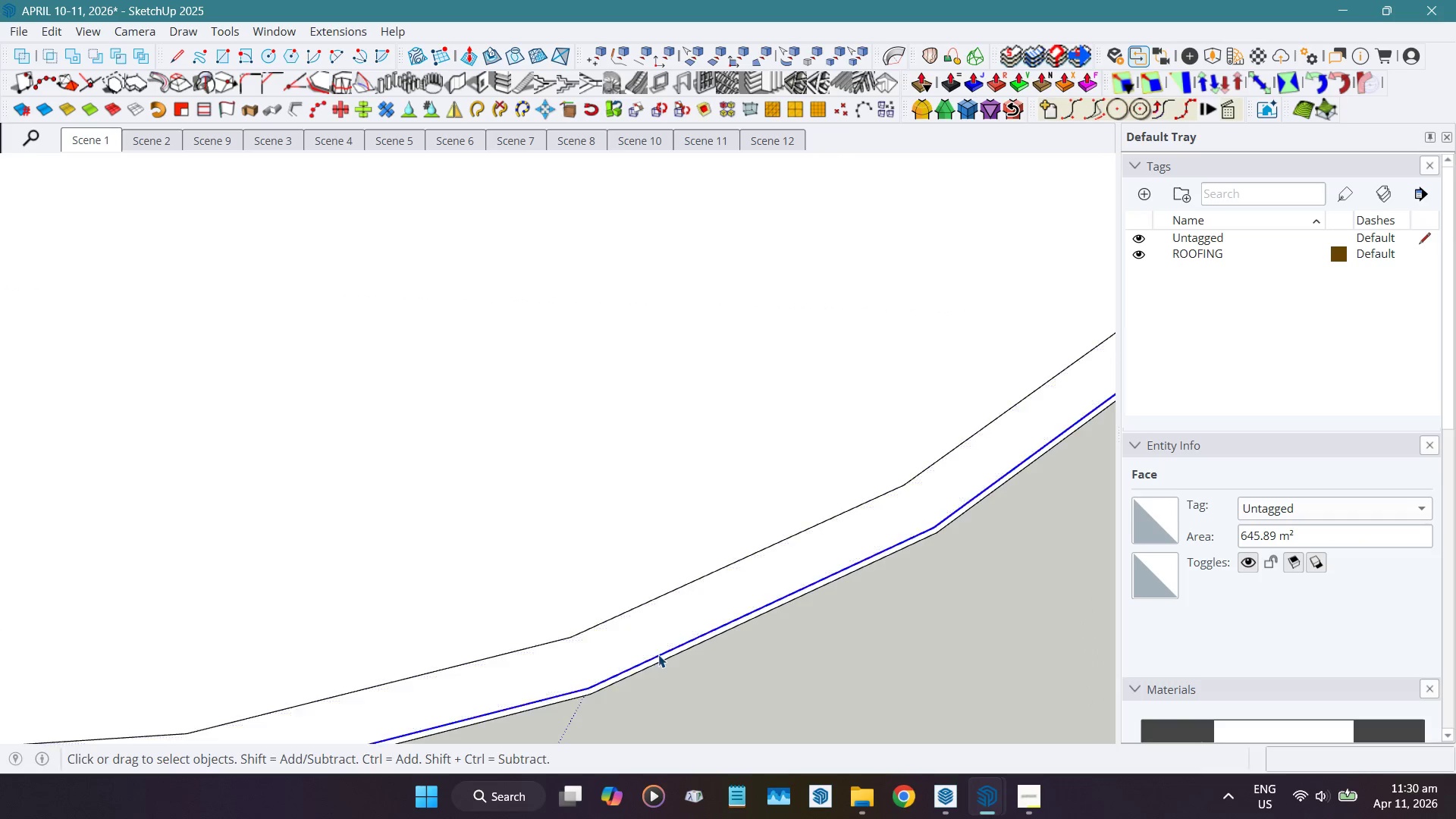 
scroll: coordinate [608, 661], scroll_direction: down, amount: 9.0
 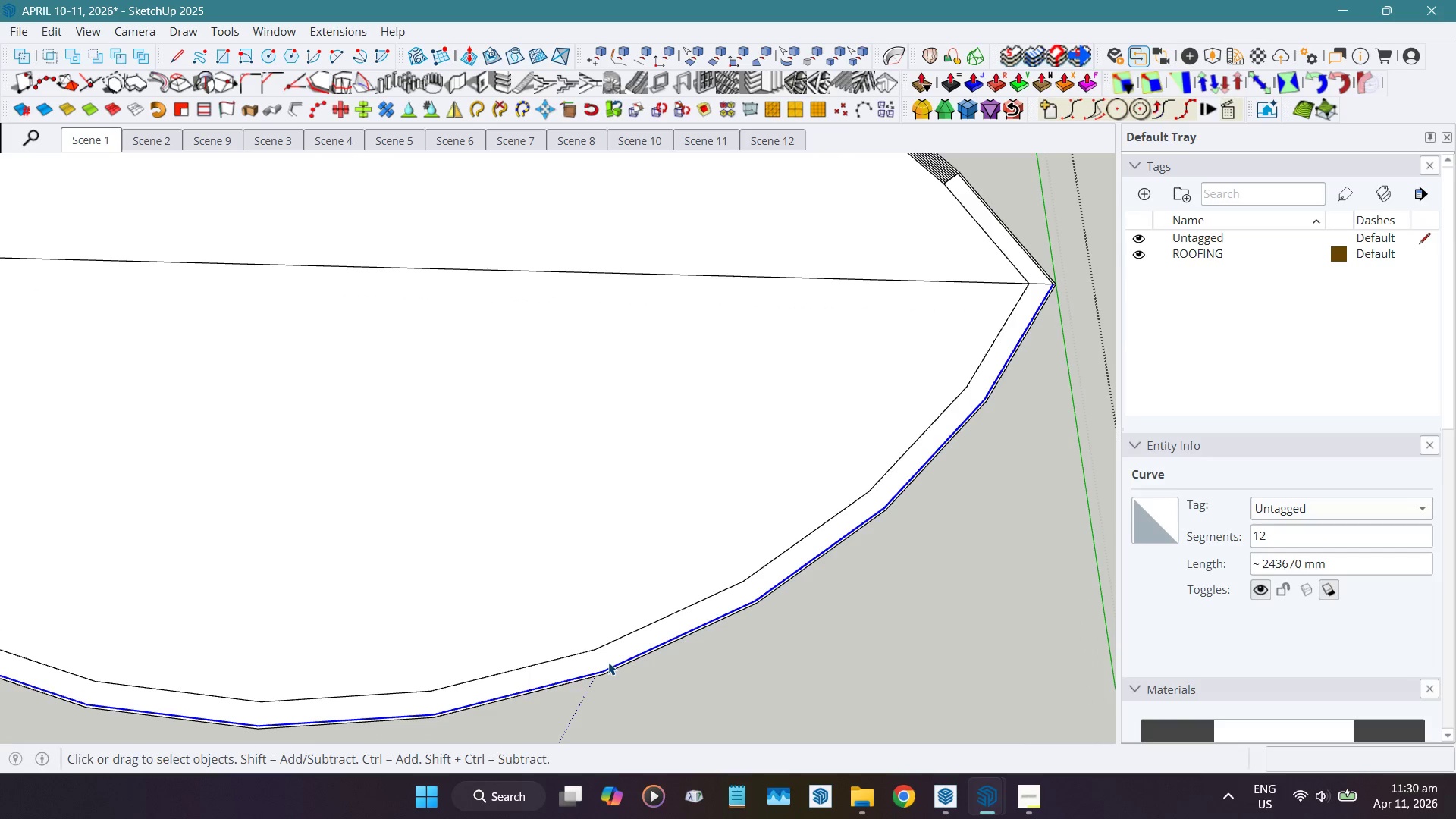 
scroll: coordinate [608, 663], scroll_direction: up, amount: 4.0
 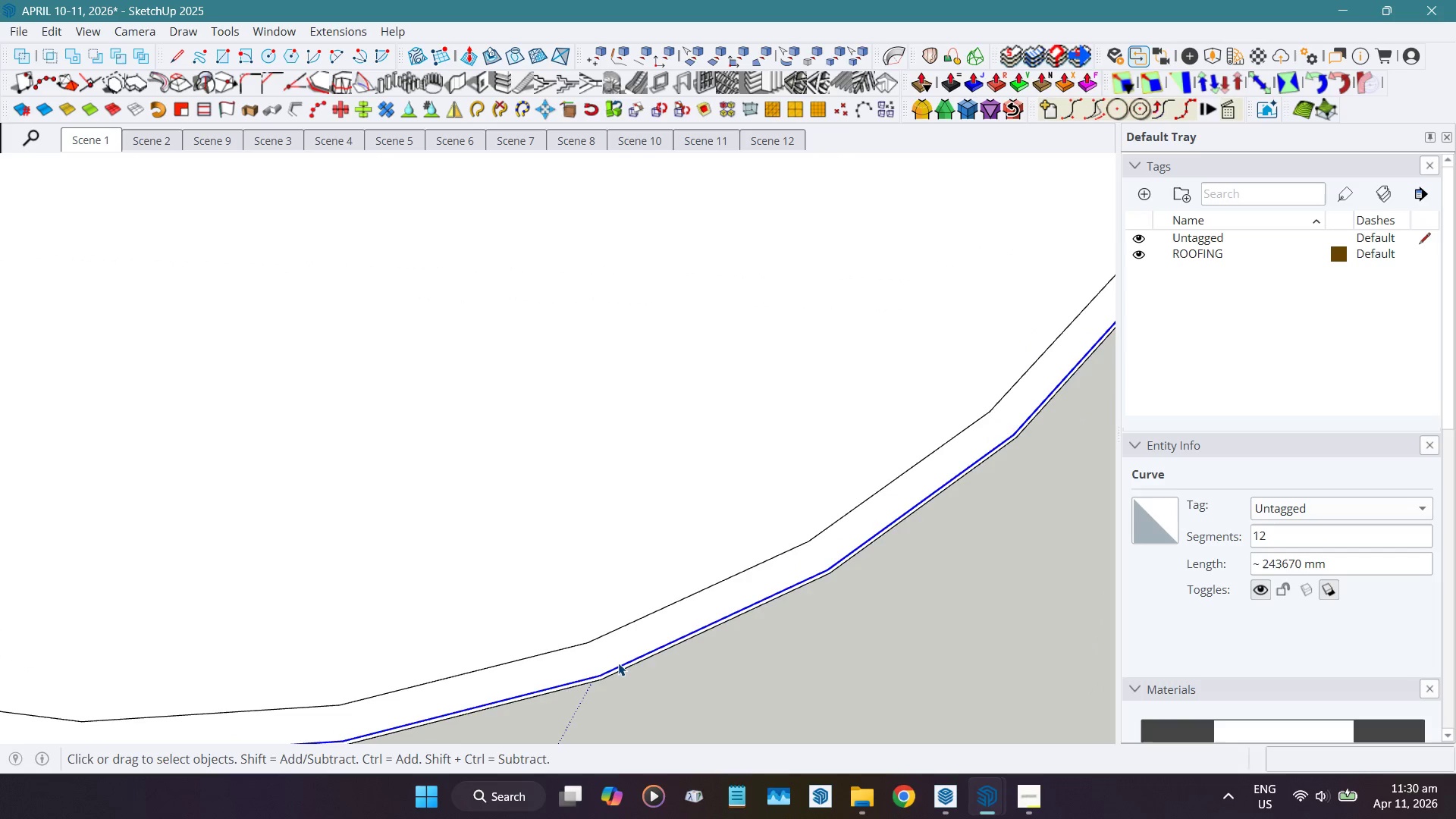 
key(Shift+ShiftLeft)
 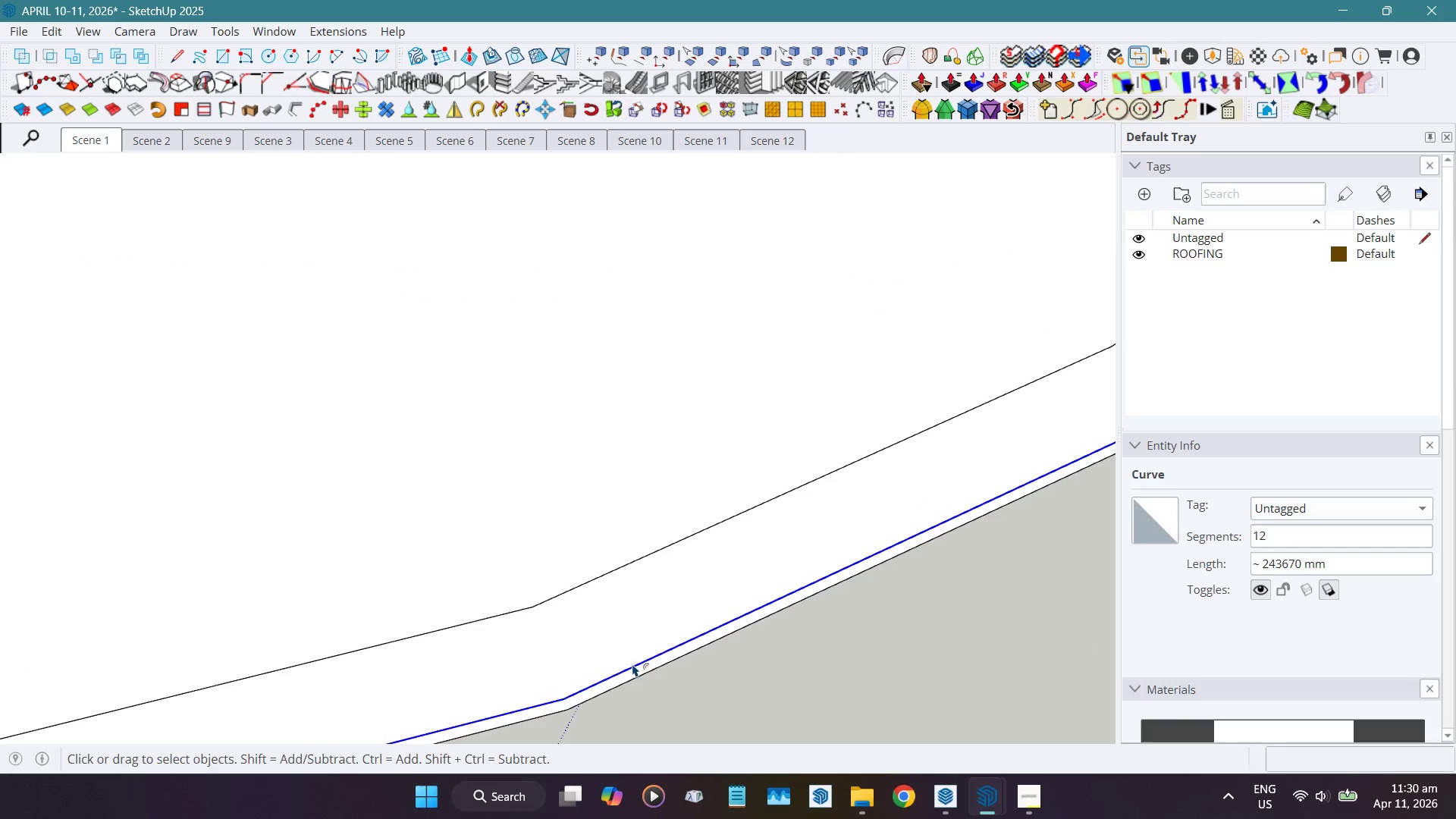 
scroll: coordinate [623, 662], scroll_direction: up, amount: 10.0
 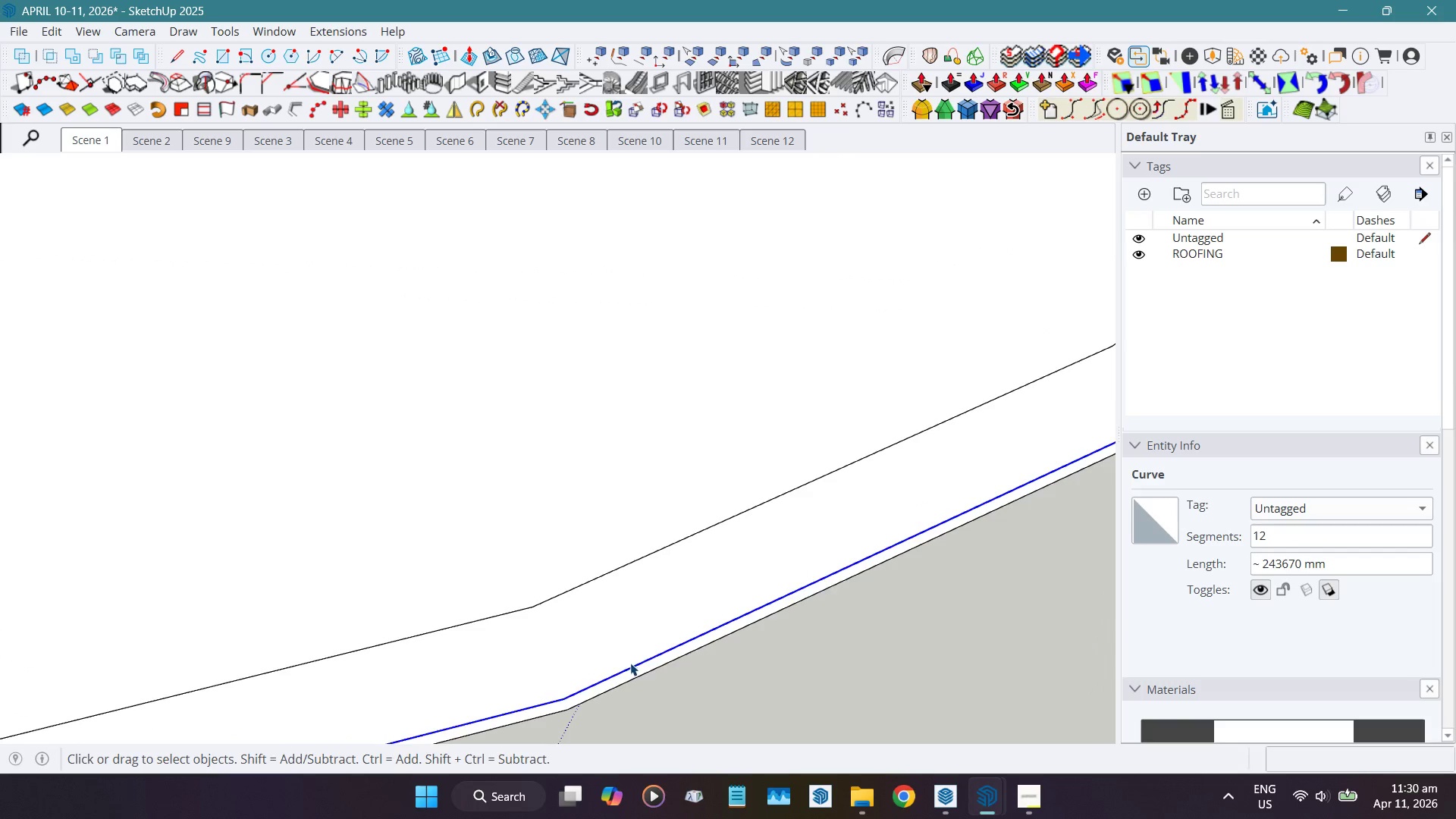 
key(Shift+X)
 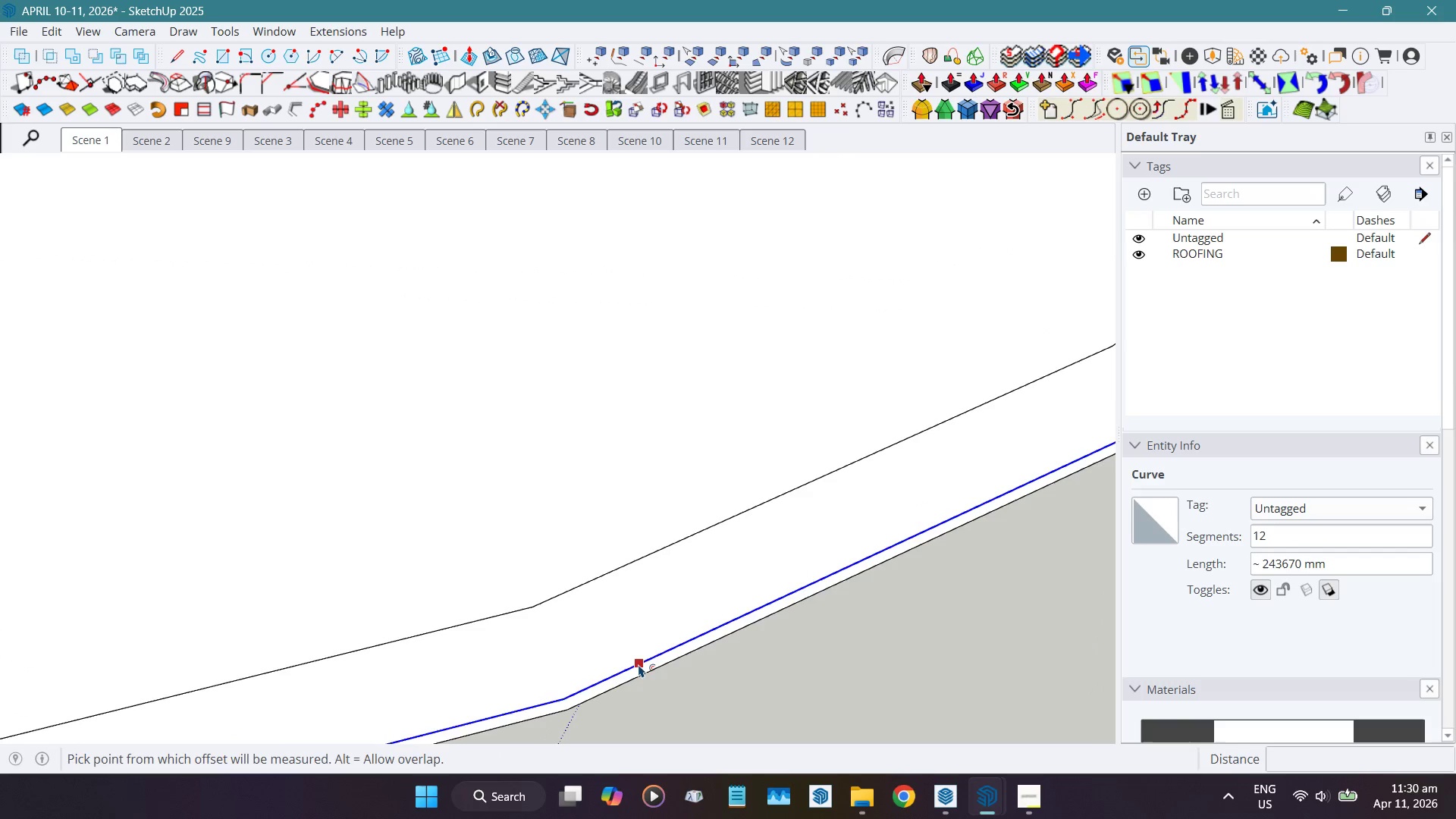 
left_click_drag(start_coordinate=[639, 664], to_coordinate=[626, 642])
 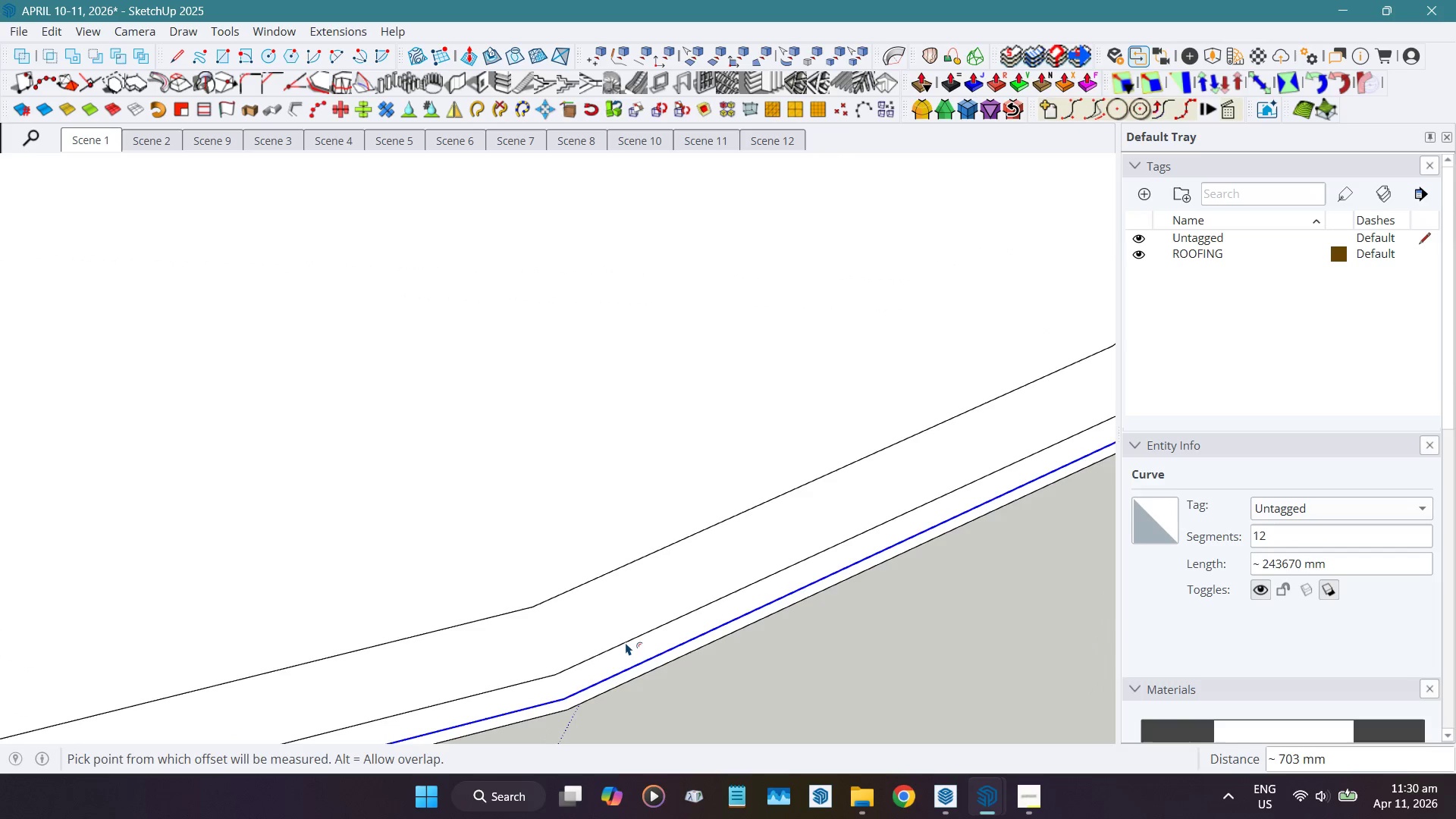 
key(Numpad3)
 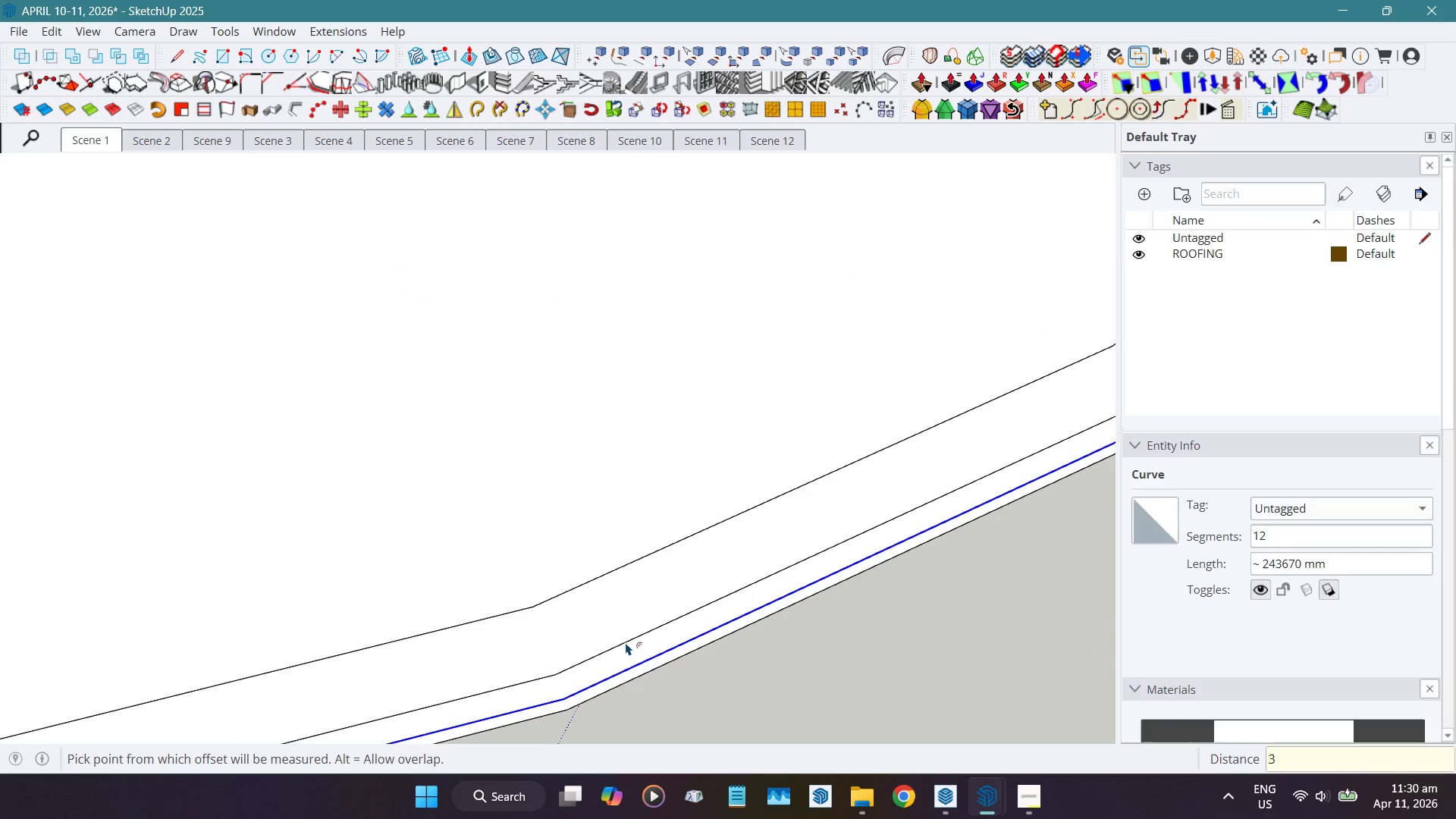 
key(Numpad0)
 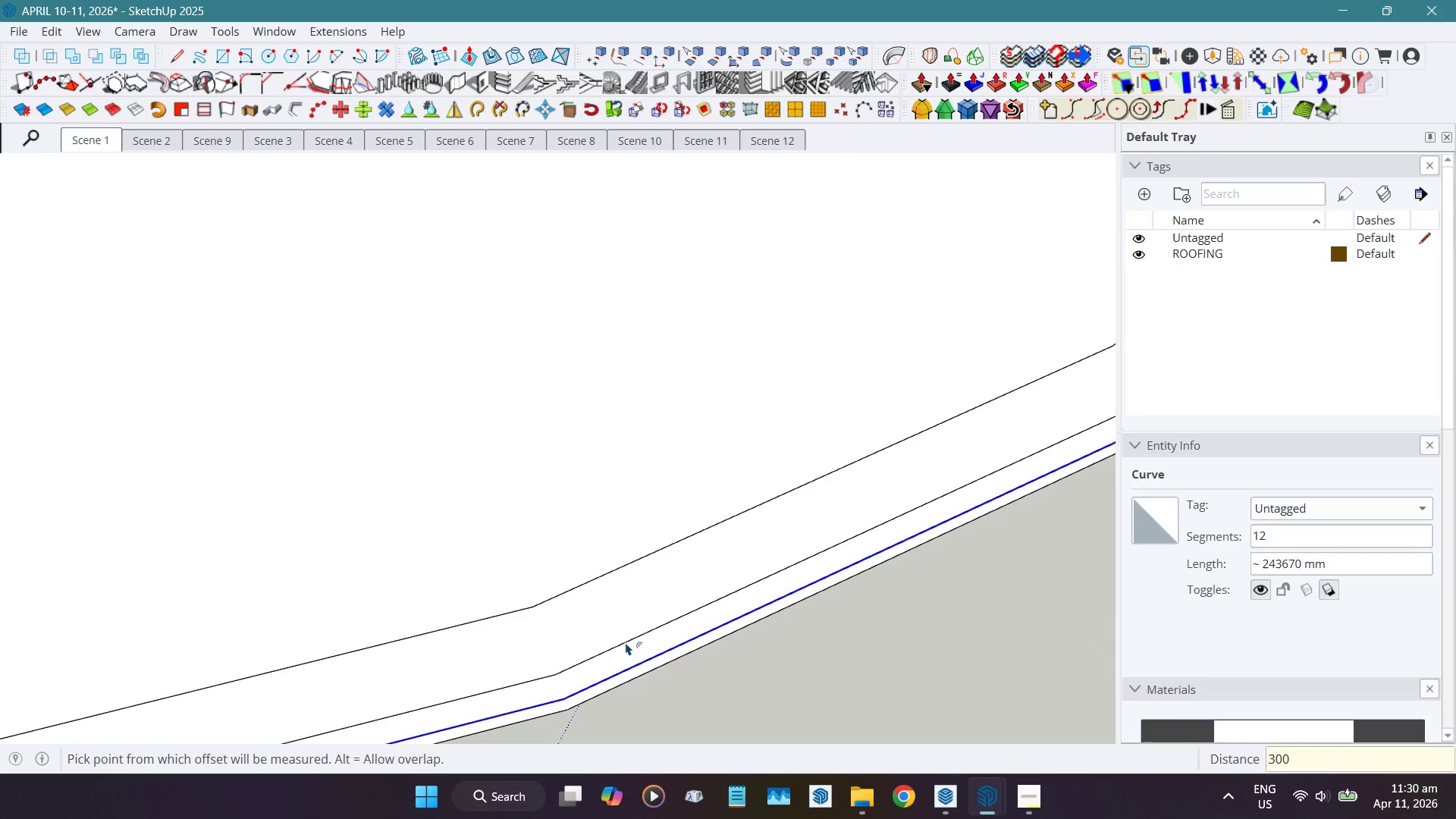 
key(Numpad0)
 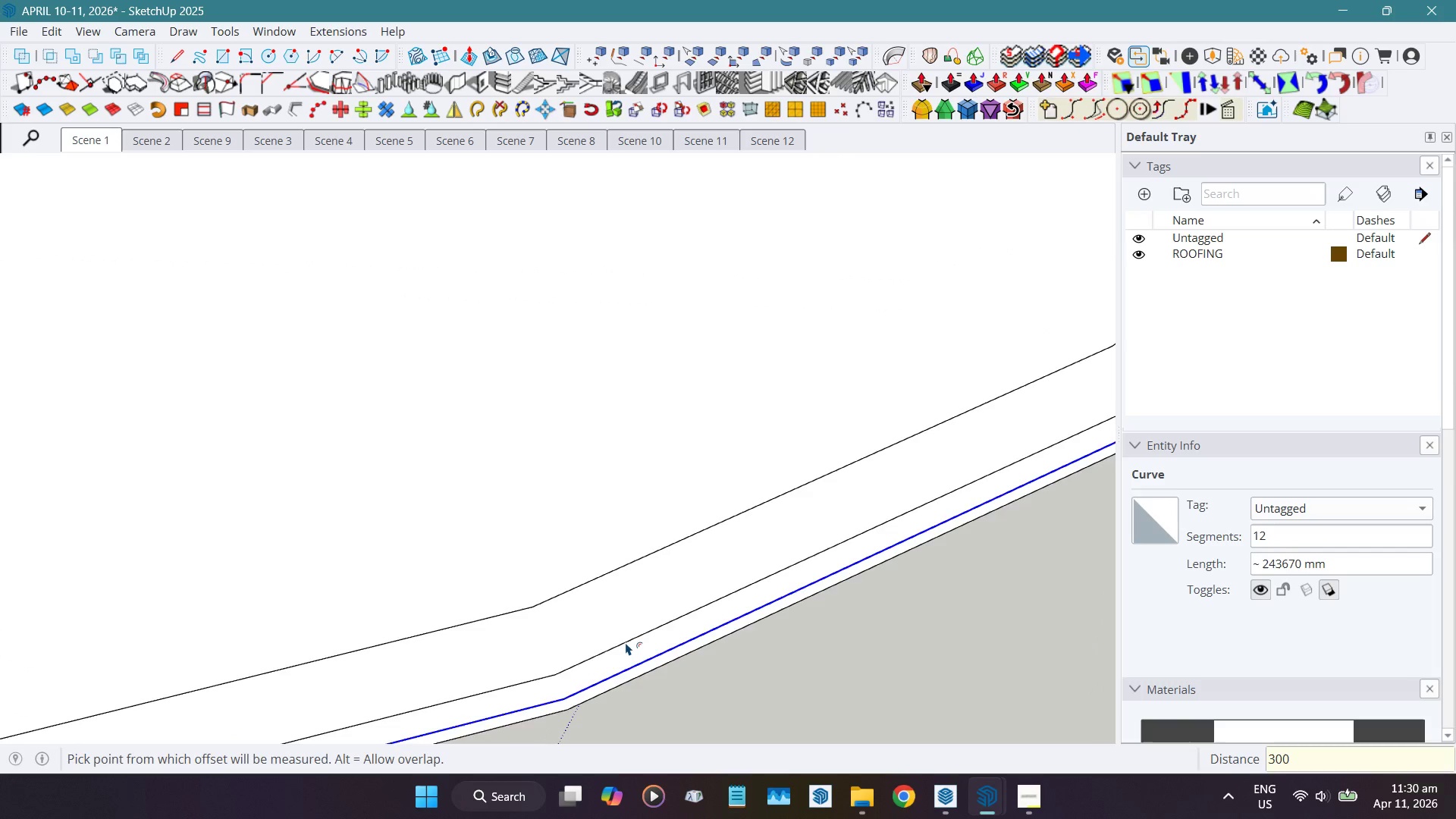 
key(NumpadEnter)
 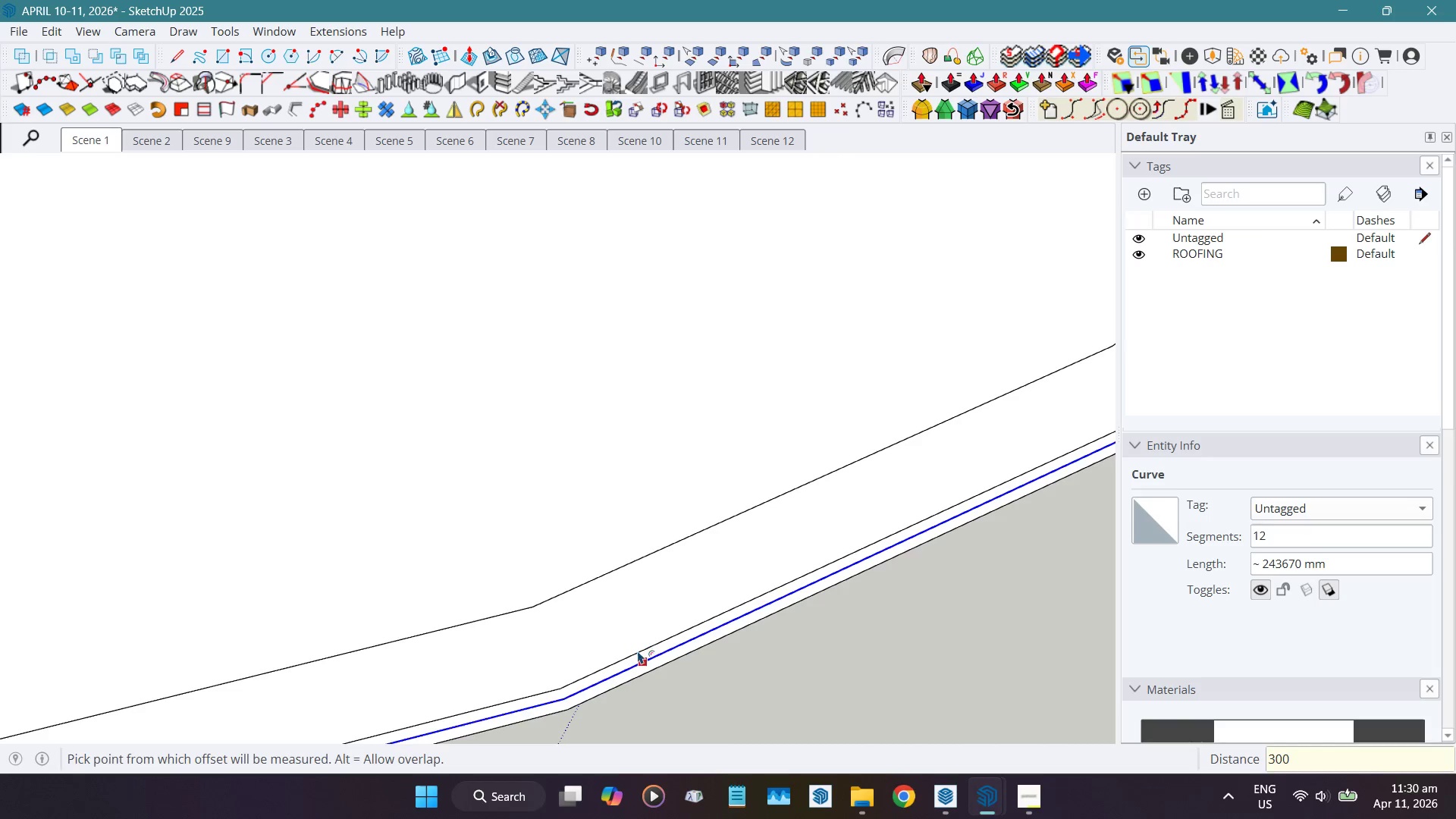 
left_click_drag(start_coordinate=[638, 651], to_coordinate=[626, 626])
 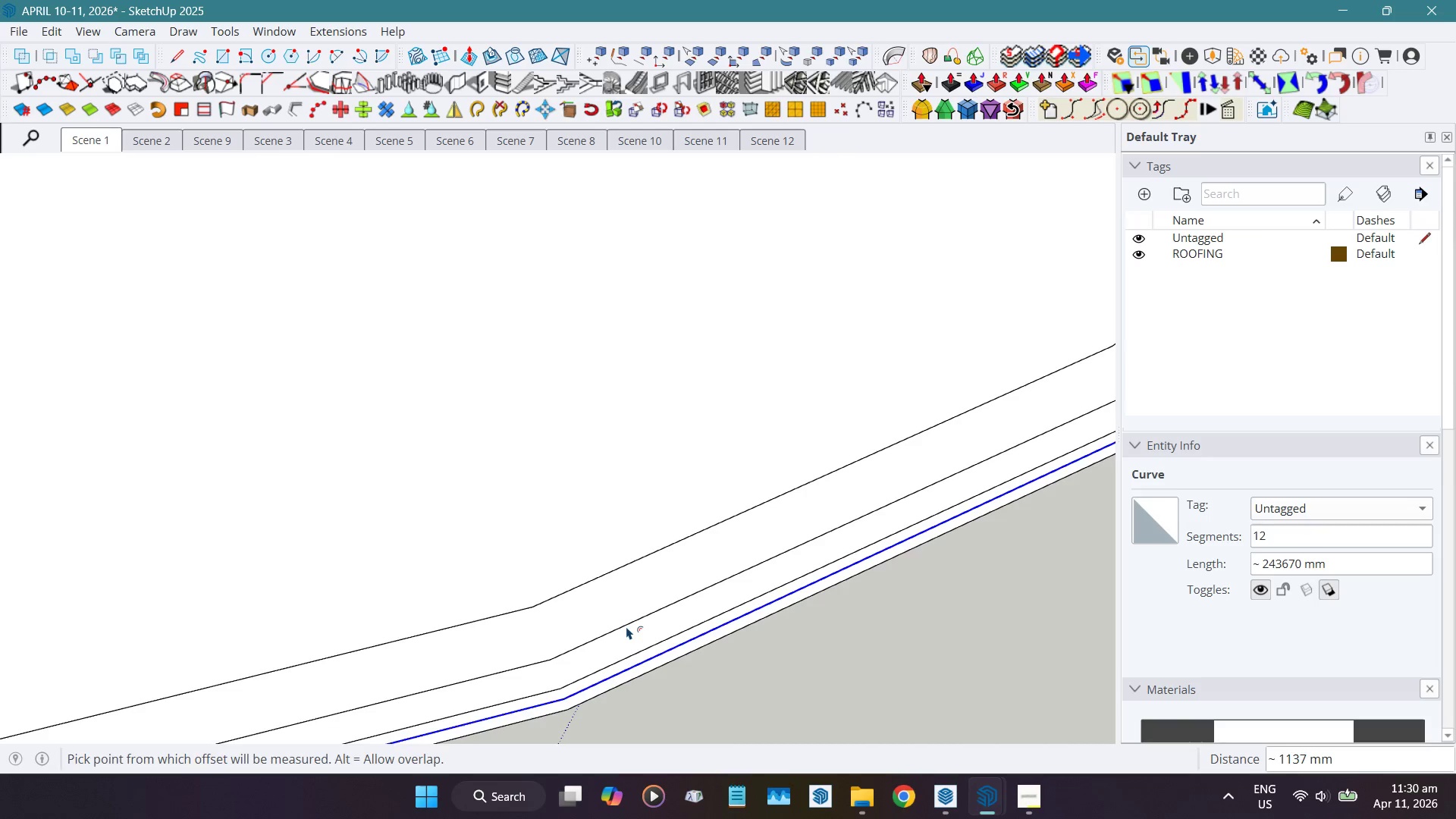 
key(Numpad6)
 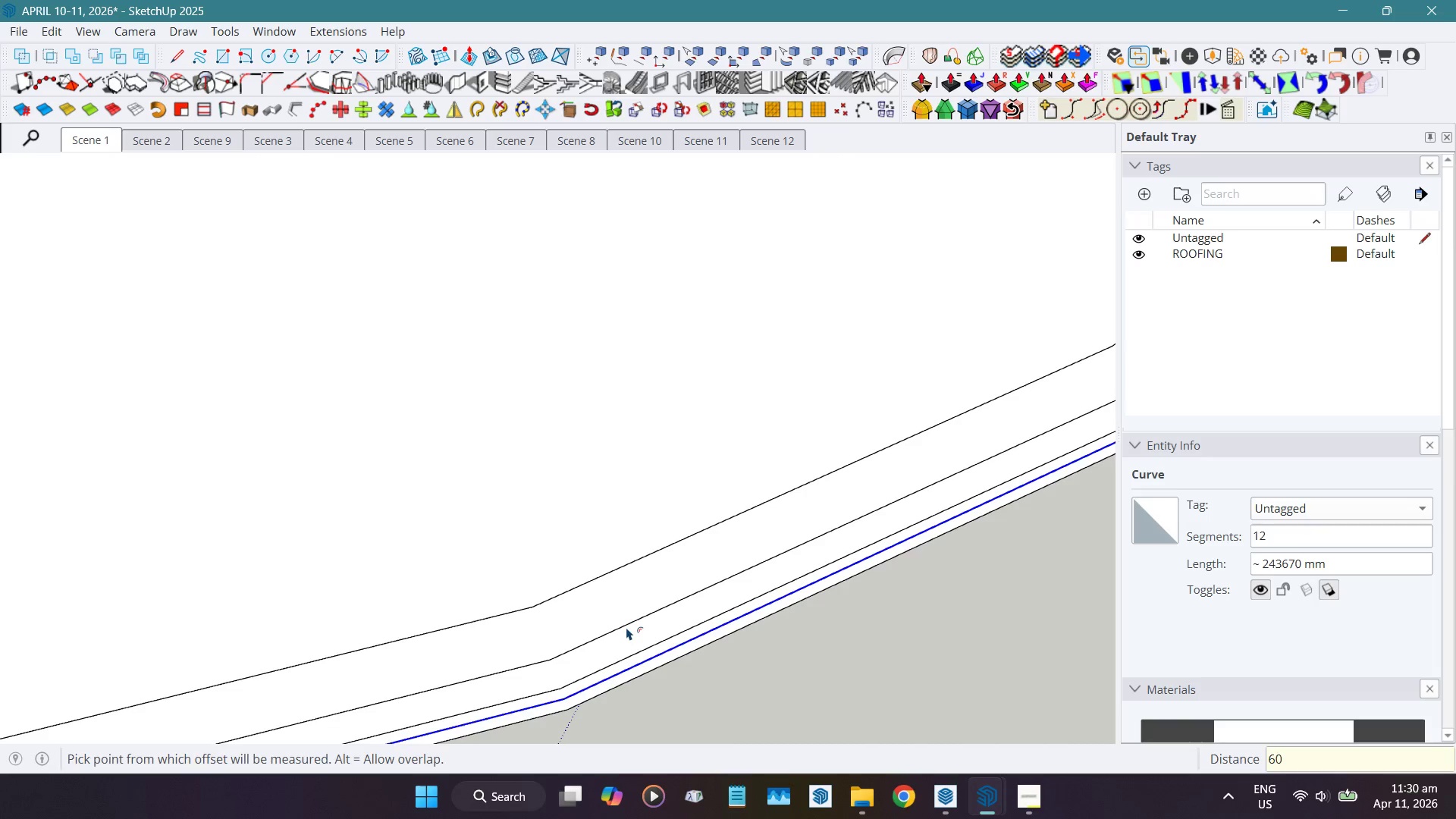 
key(Numpad0)
 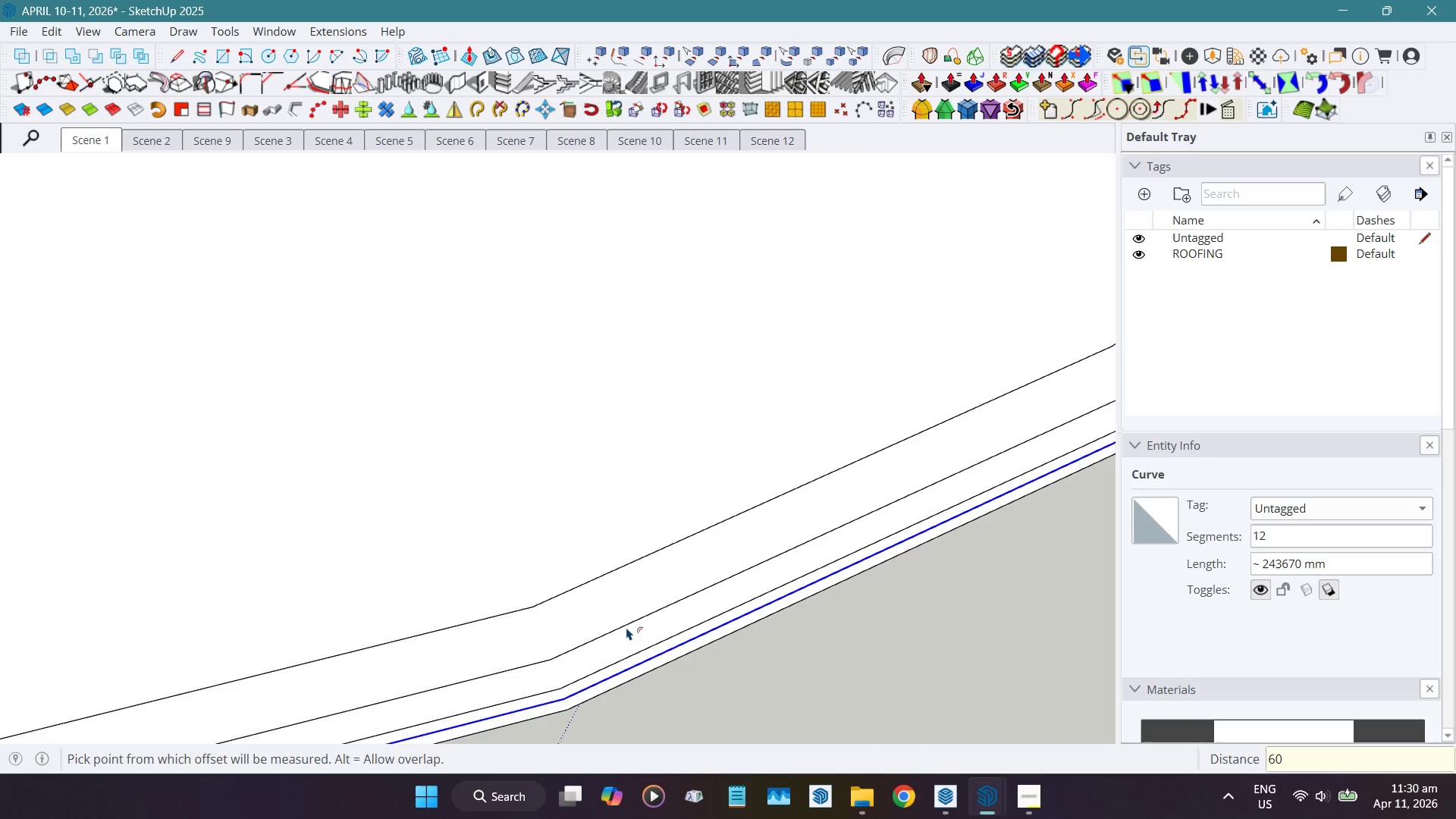 
key(Numpad0)
 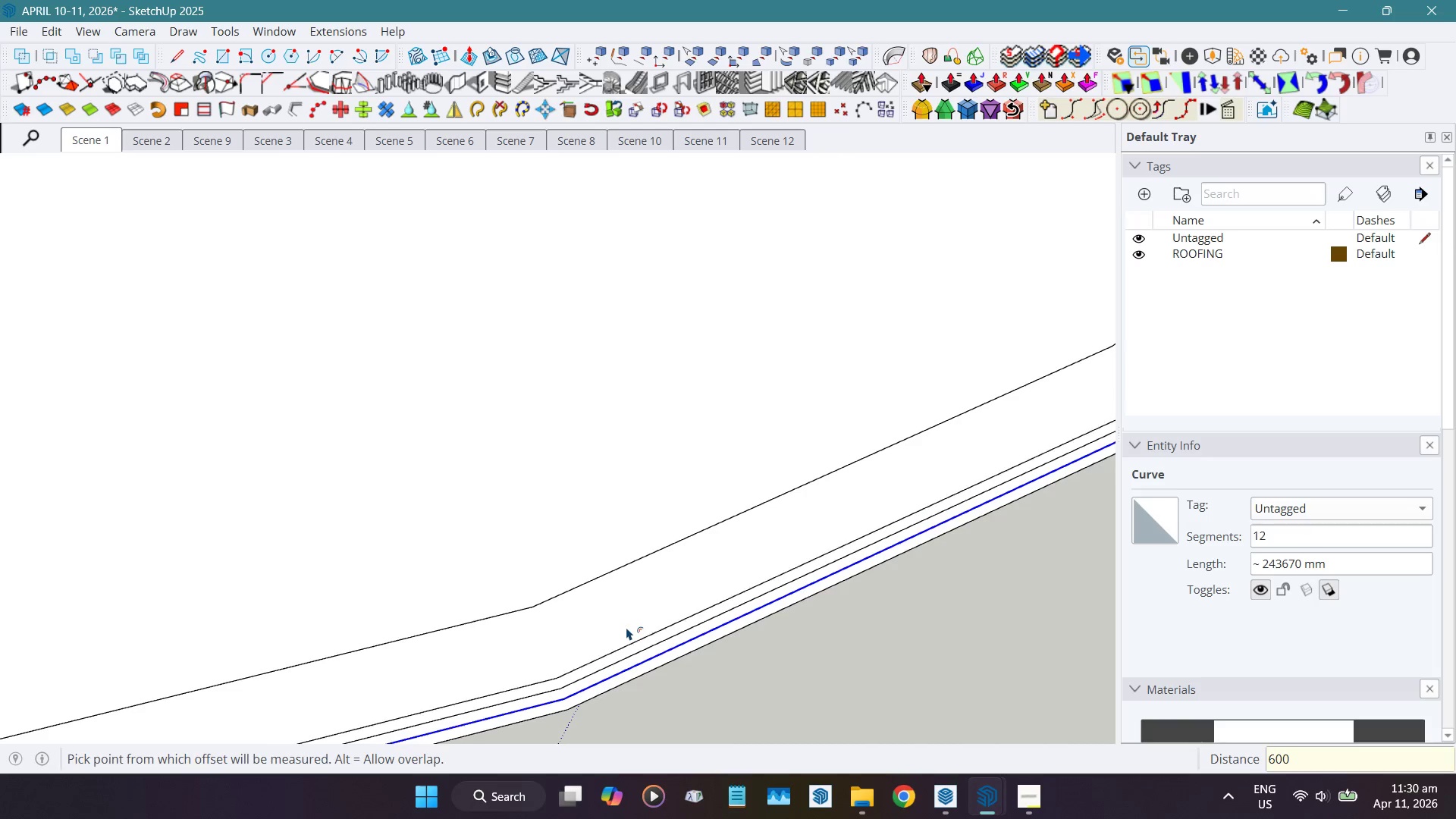 
key(NumpadEnter)
 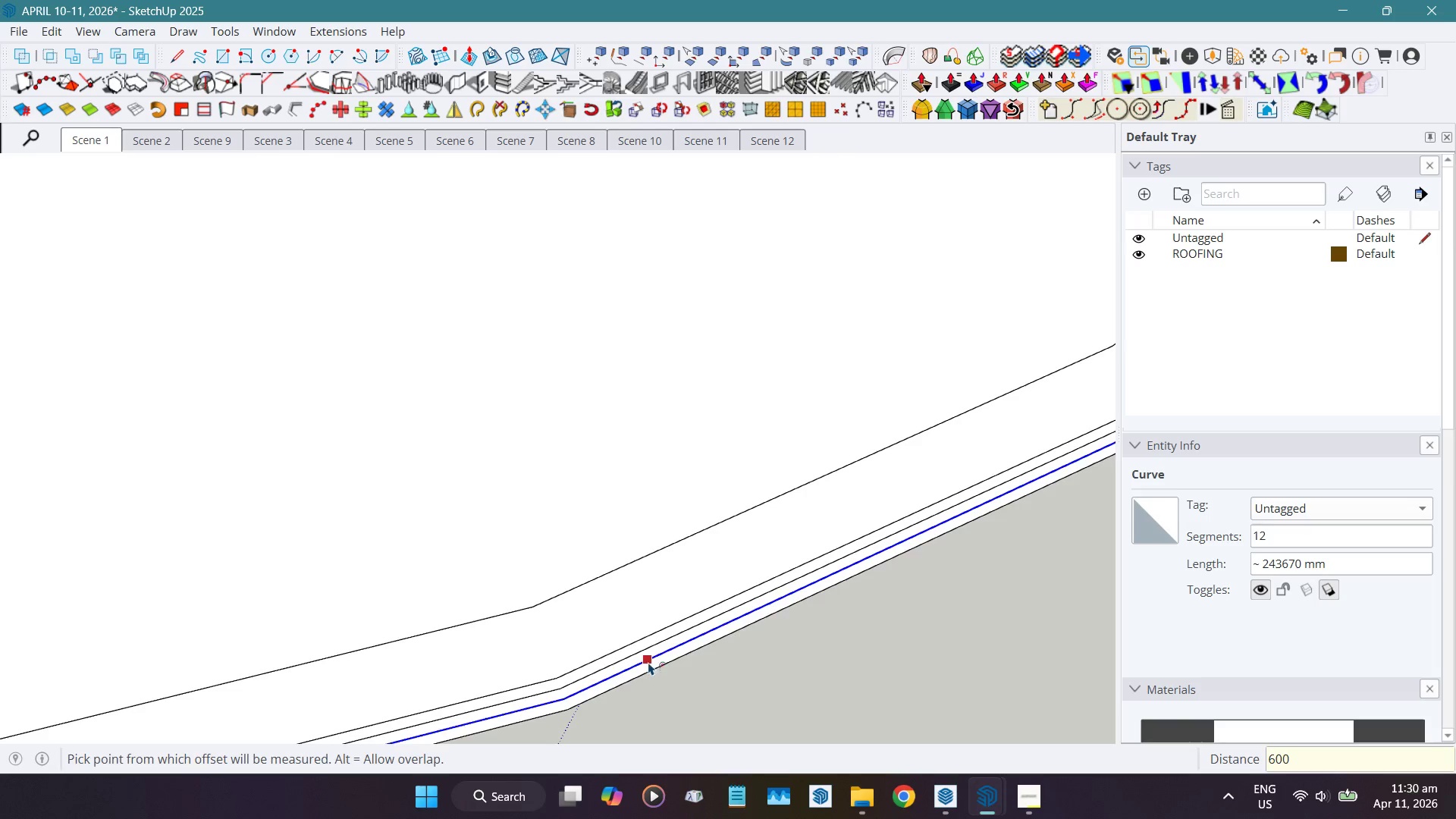 
left_click_drag(start_coordinate=[648, 657], to_coordinate=[626, 609])
 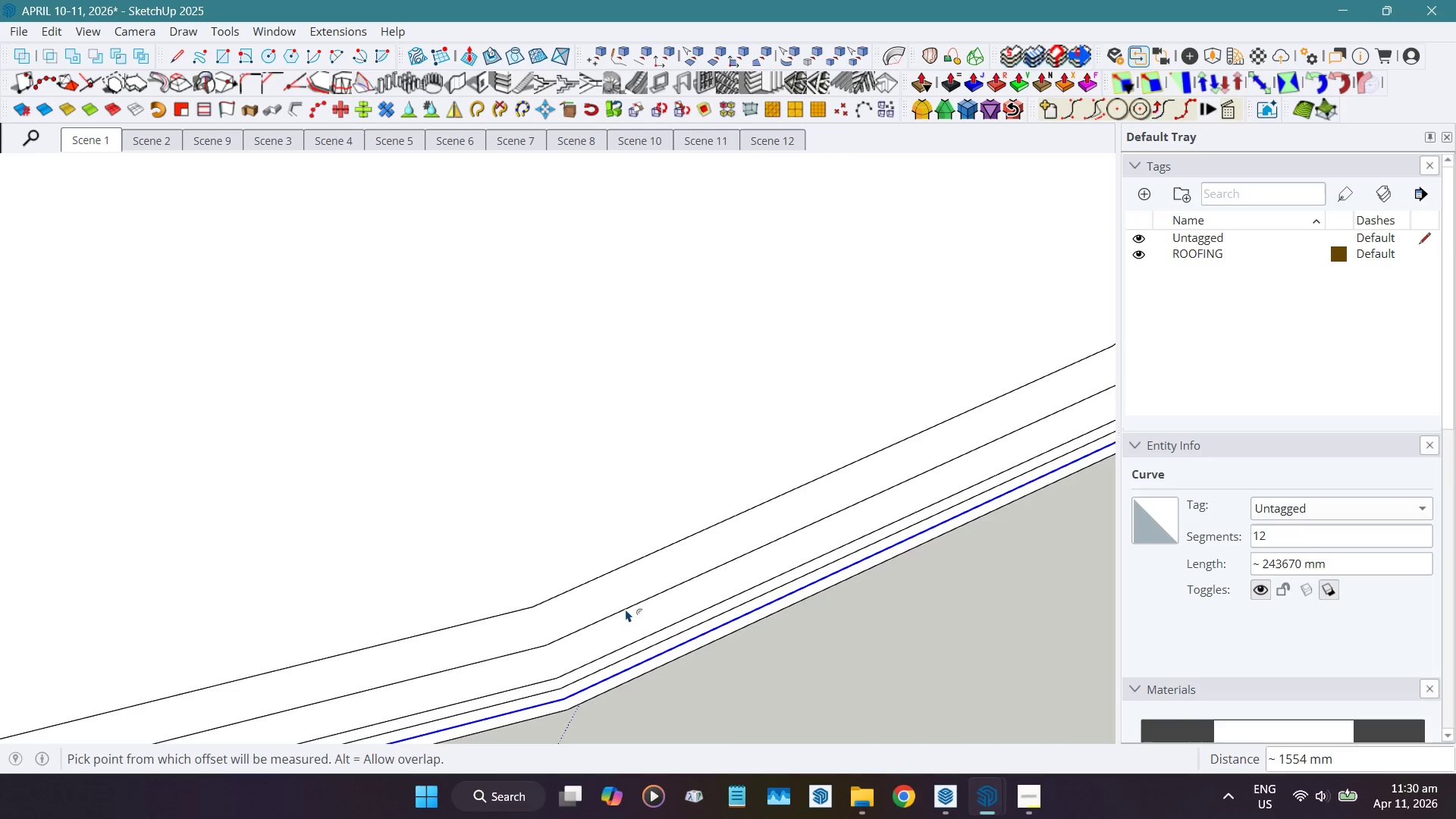 
key(Numpad9)
 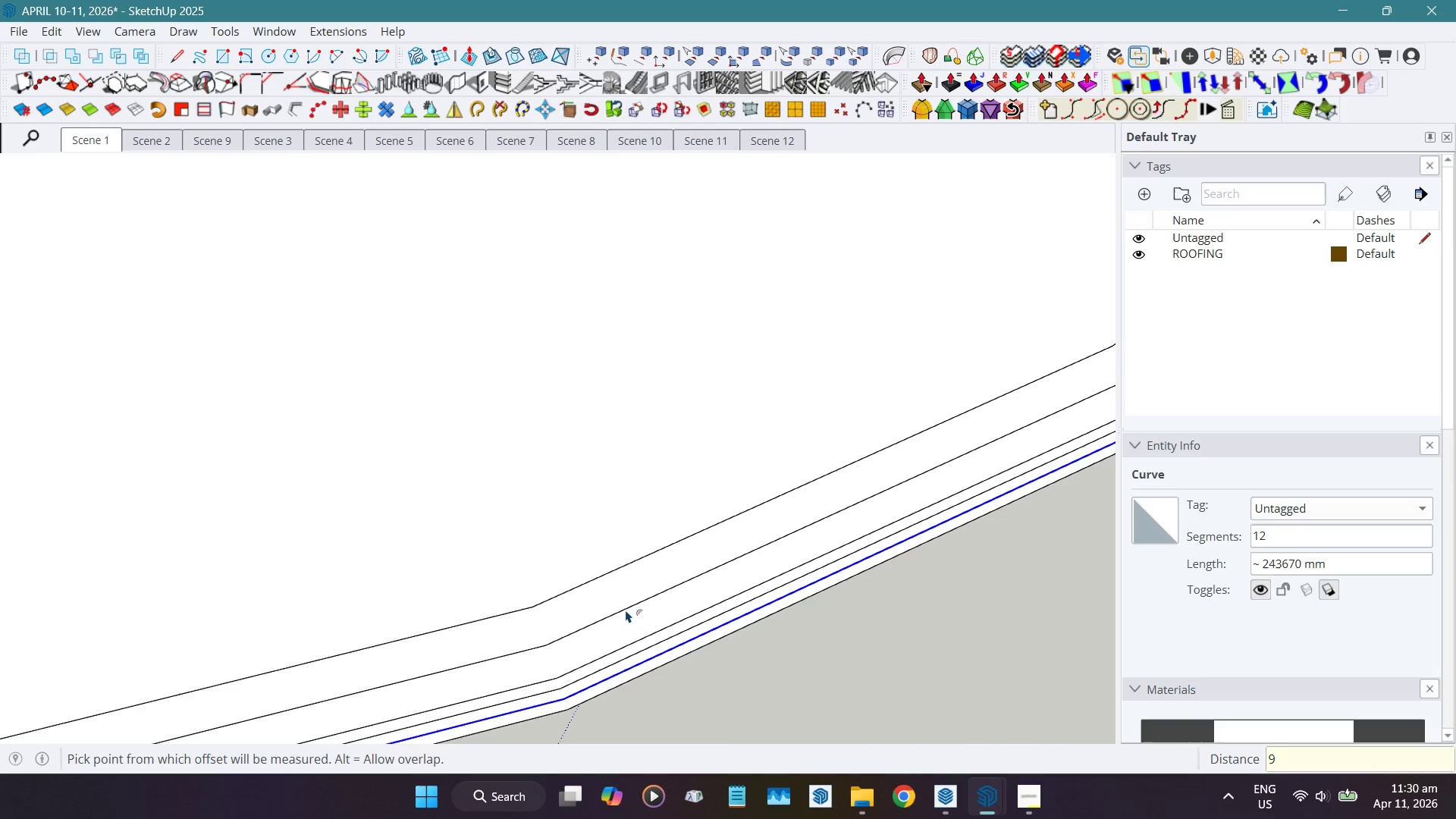 
key(Numpad0)
 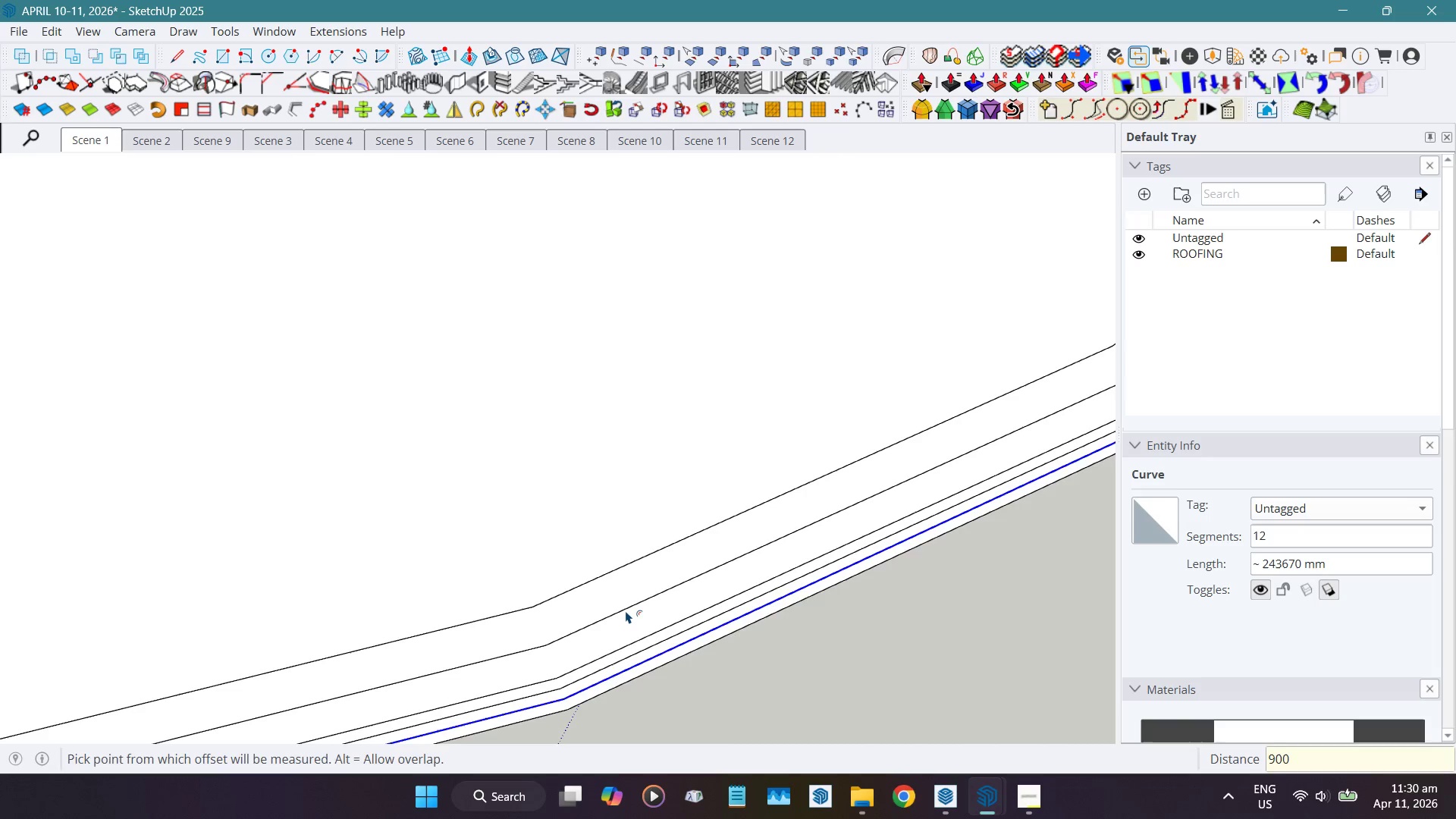 
key(Numpad0)
 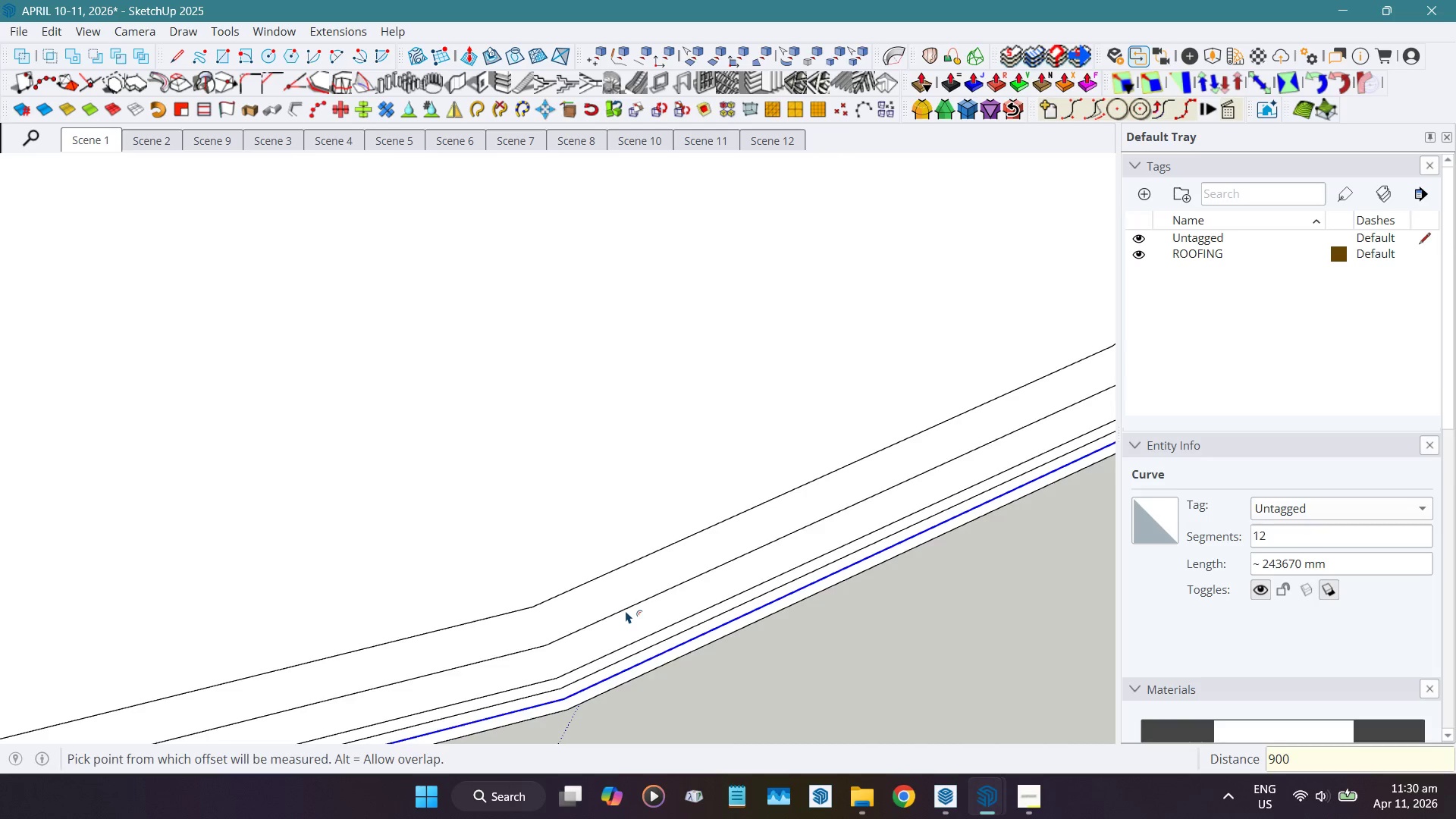 
key(NumpadEnter)
 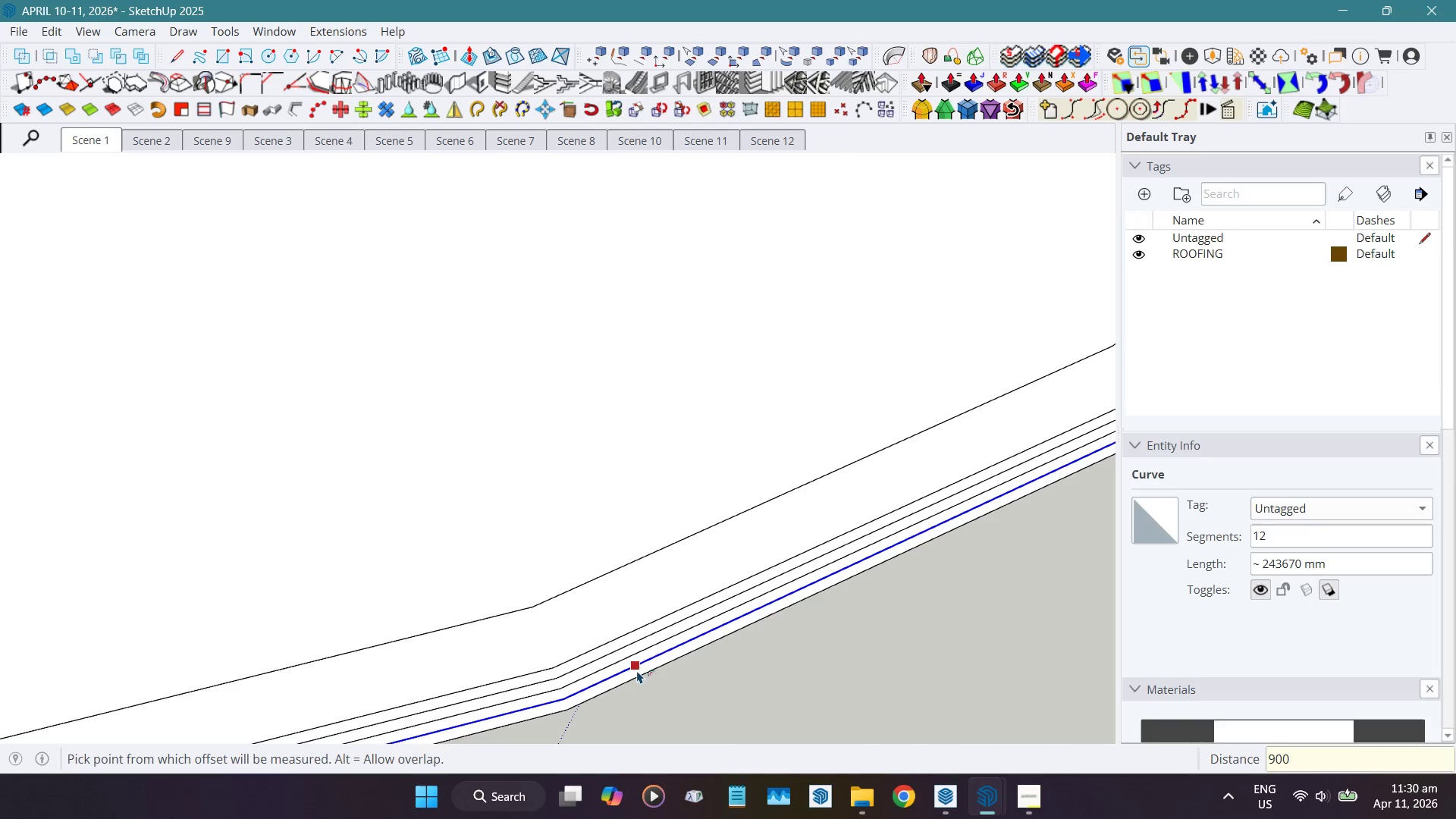 
left_click_drag(start_coordinate=[637, 670], to_coordinate=[616, 611])
 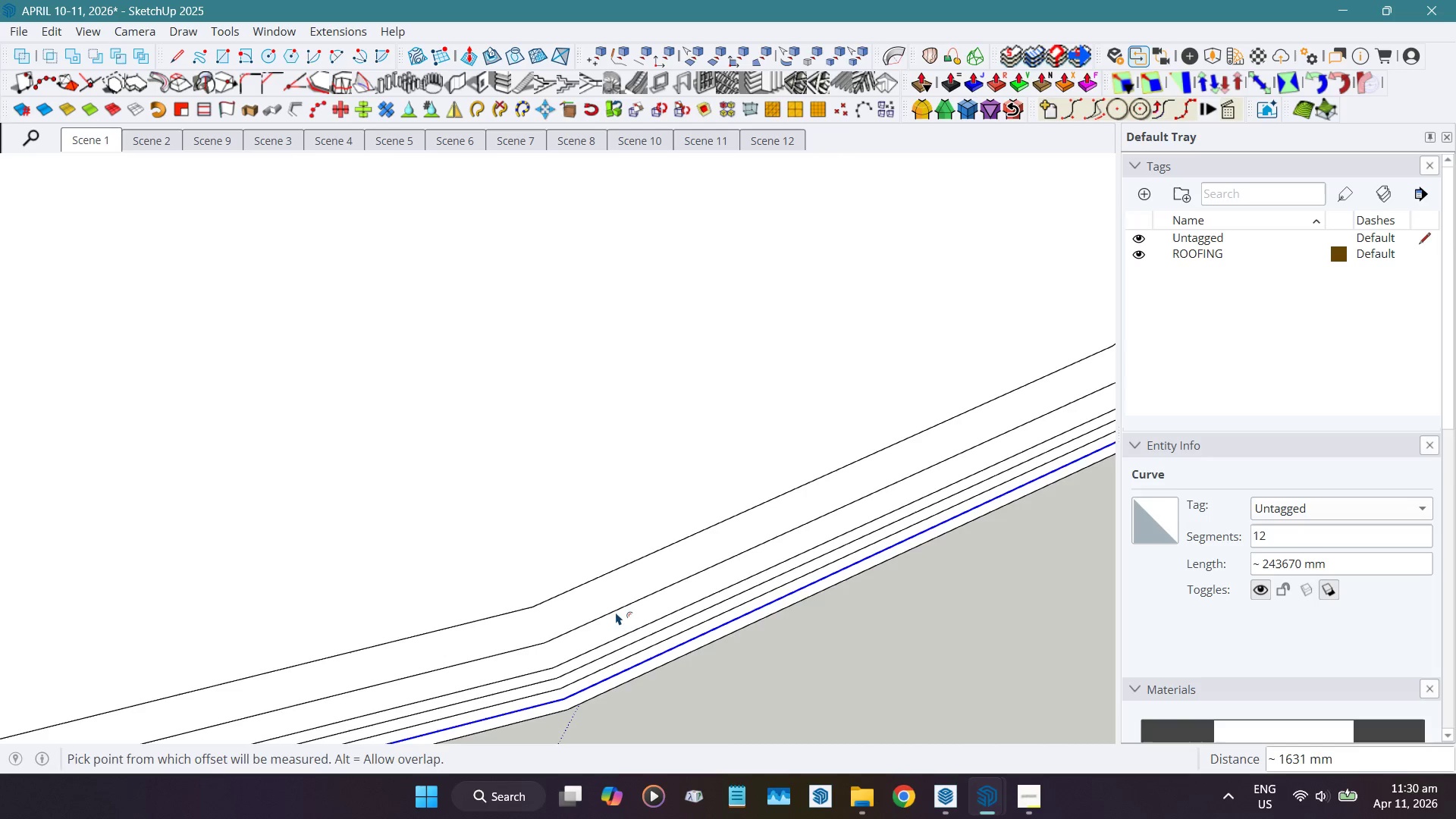 
key(Numpad1)
 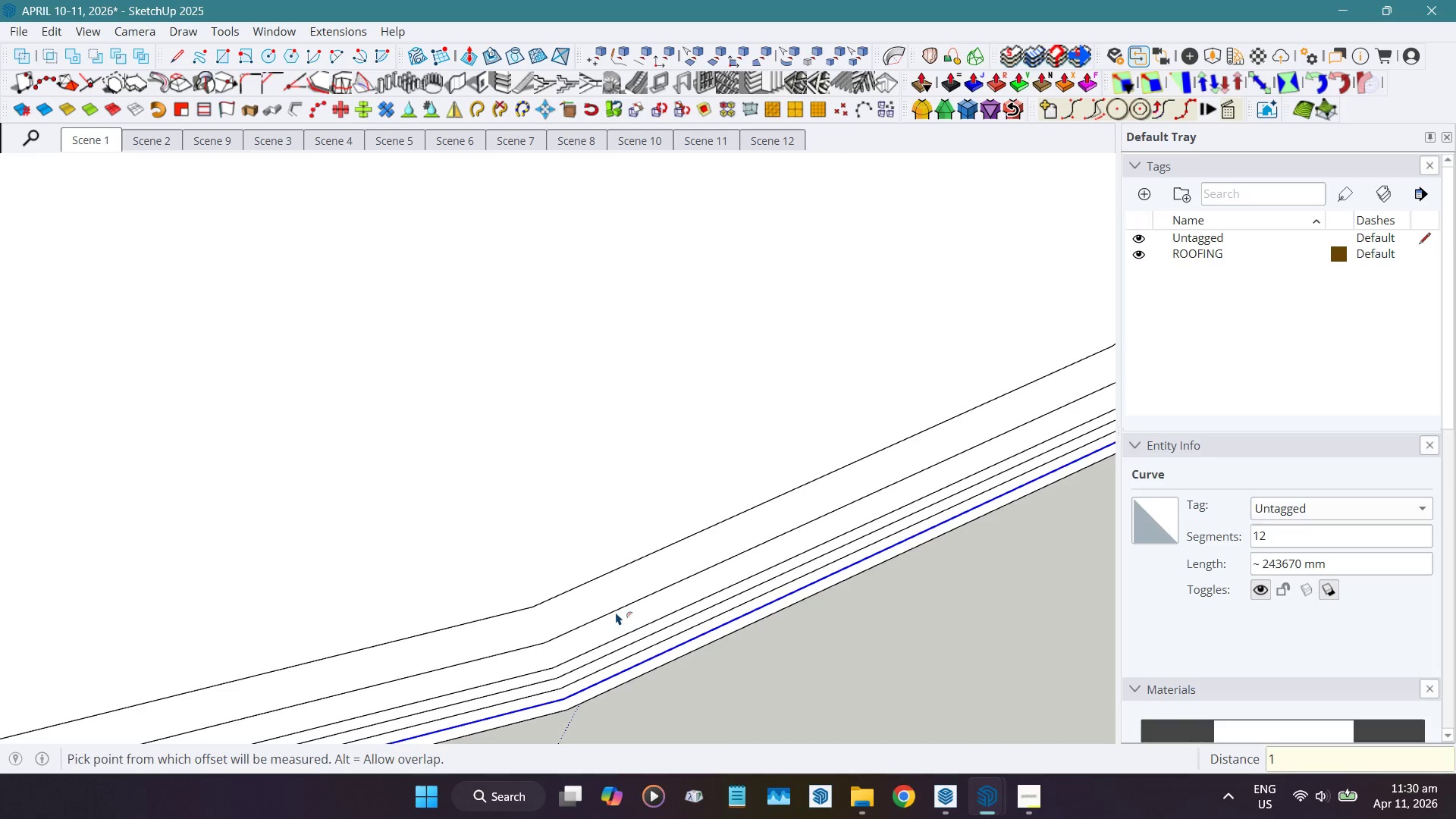 
key(Numpad2)
 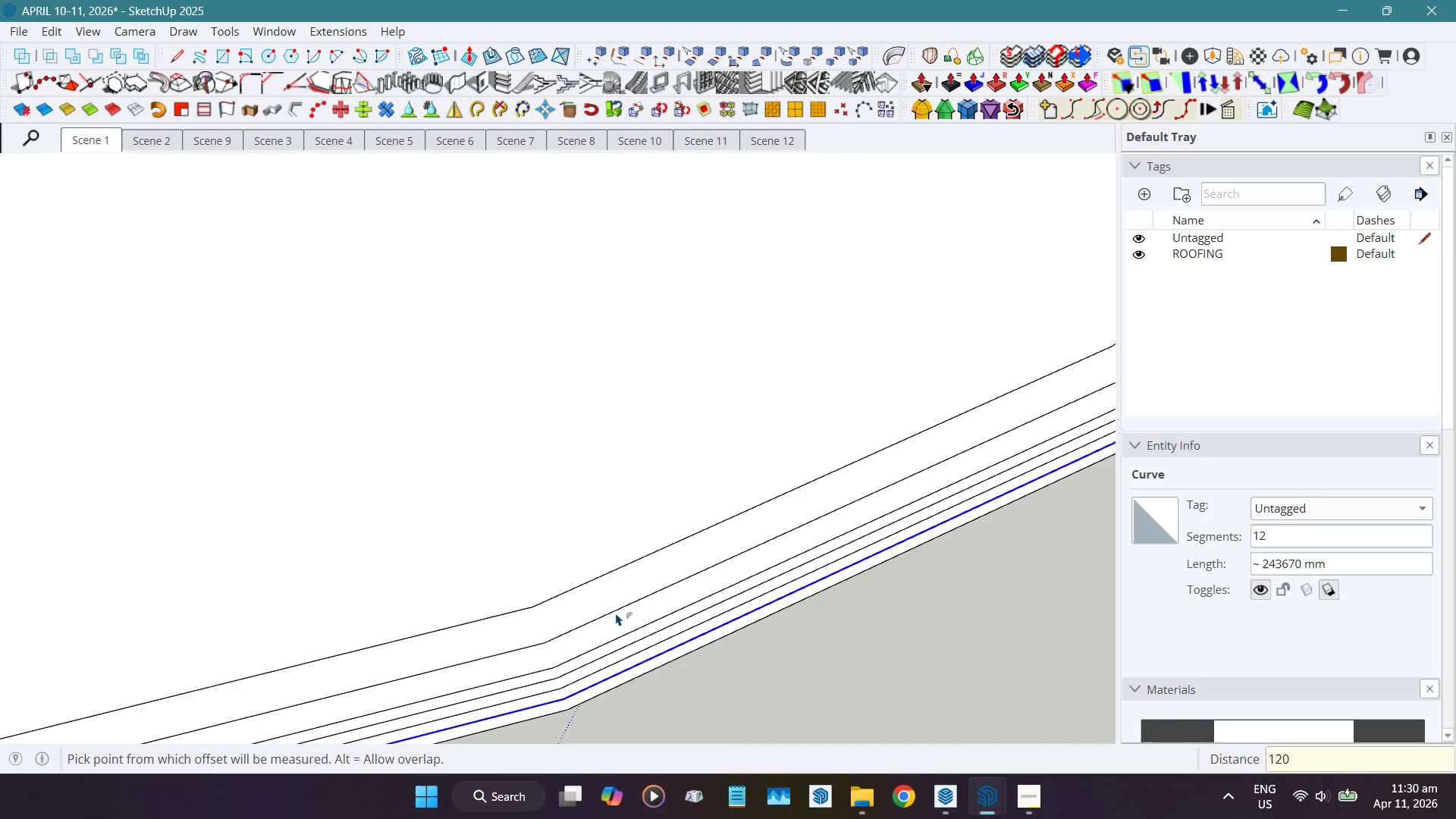 
key(Numpad0)
 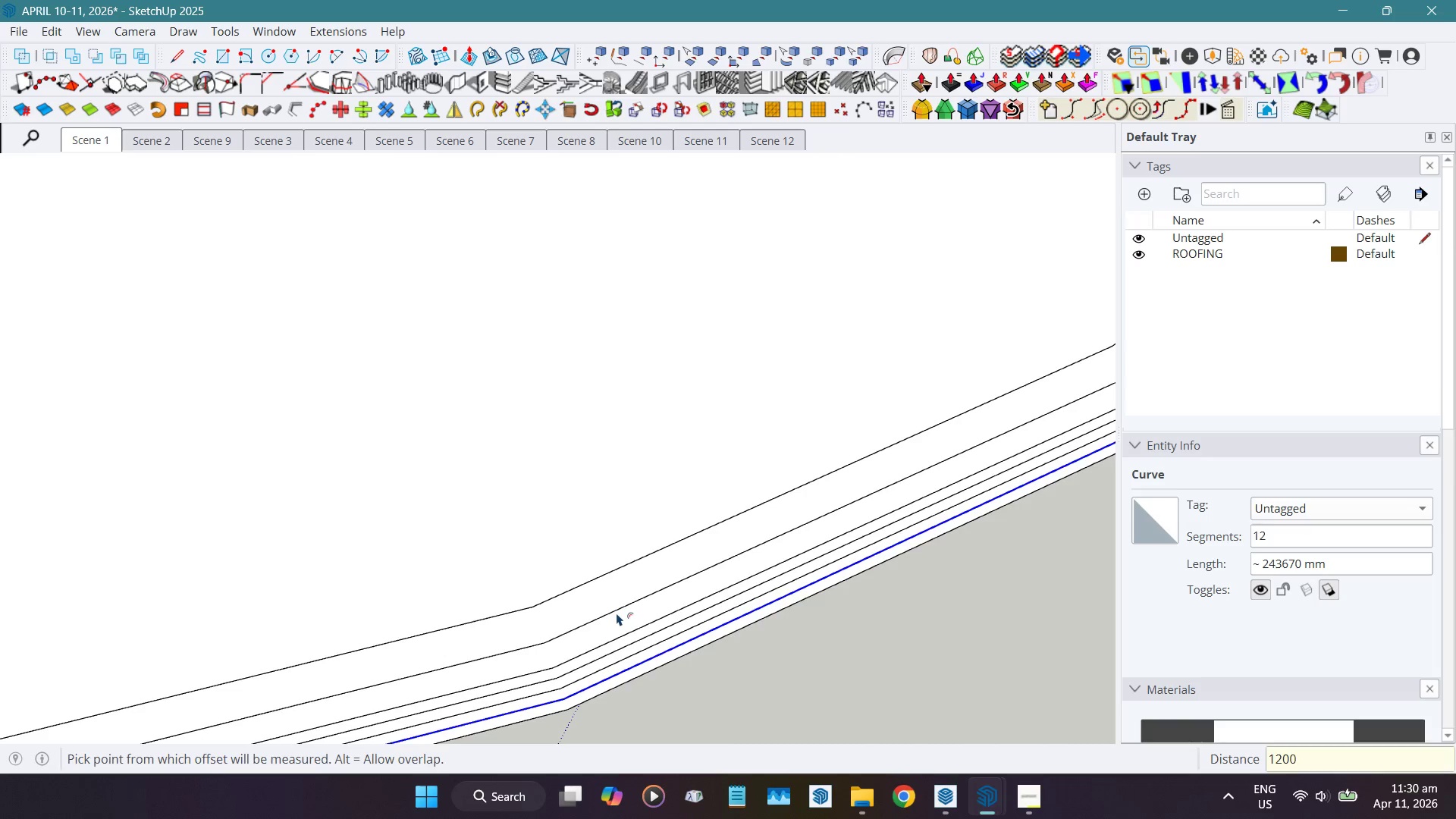 
key(Numpad0)
 